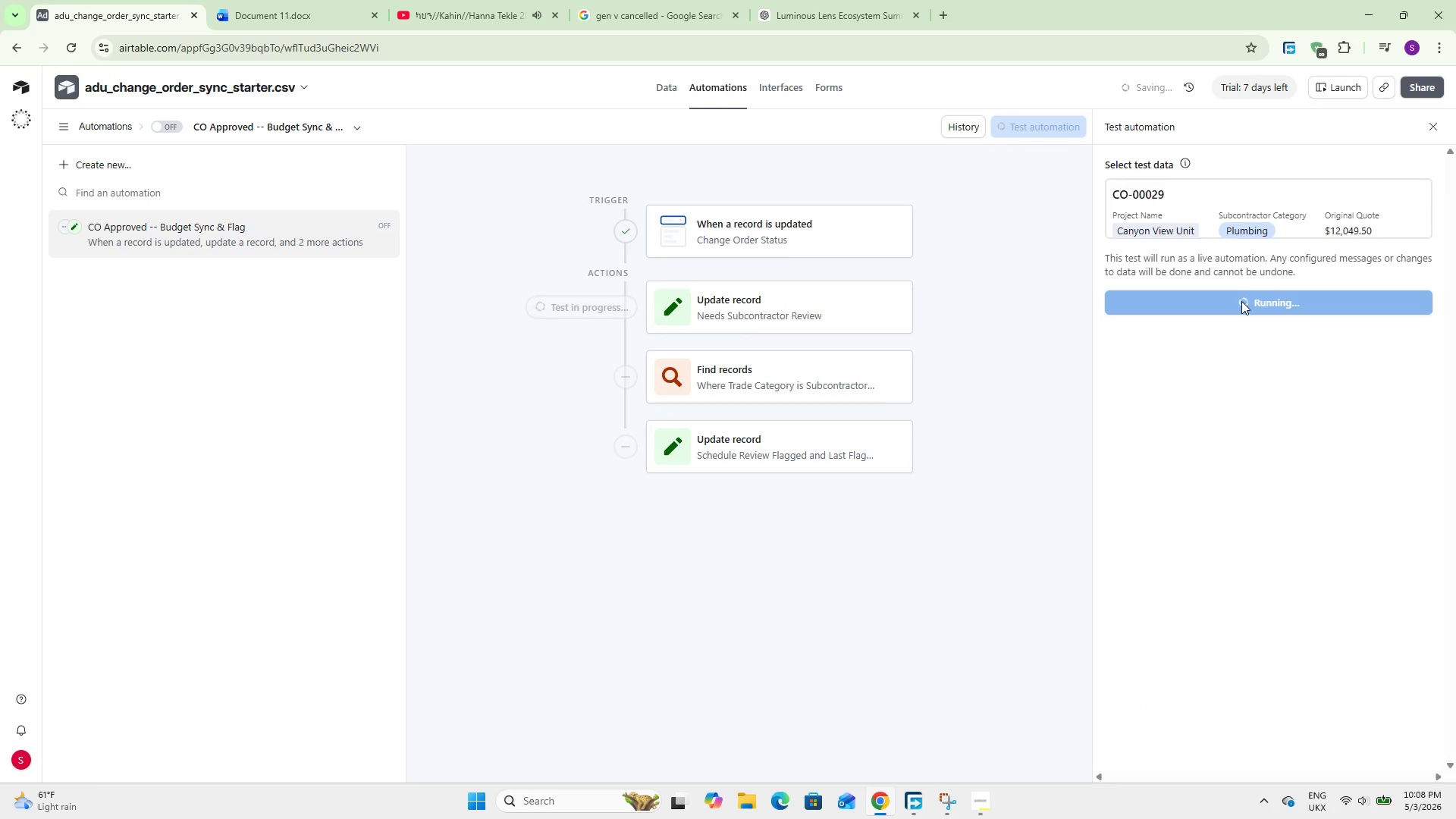 
left_click([793, 453])
 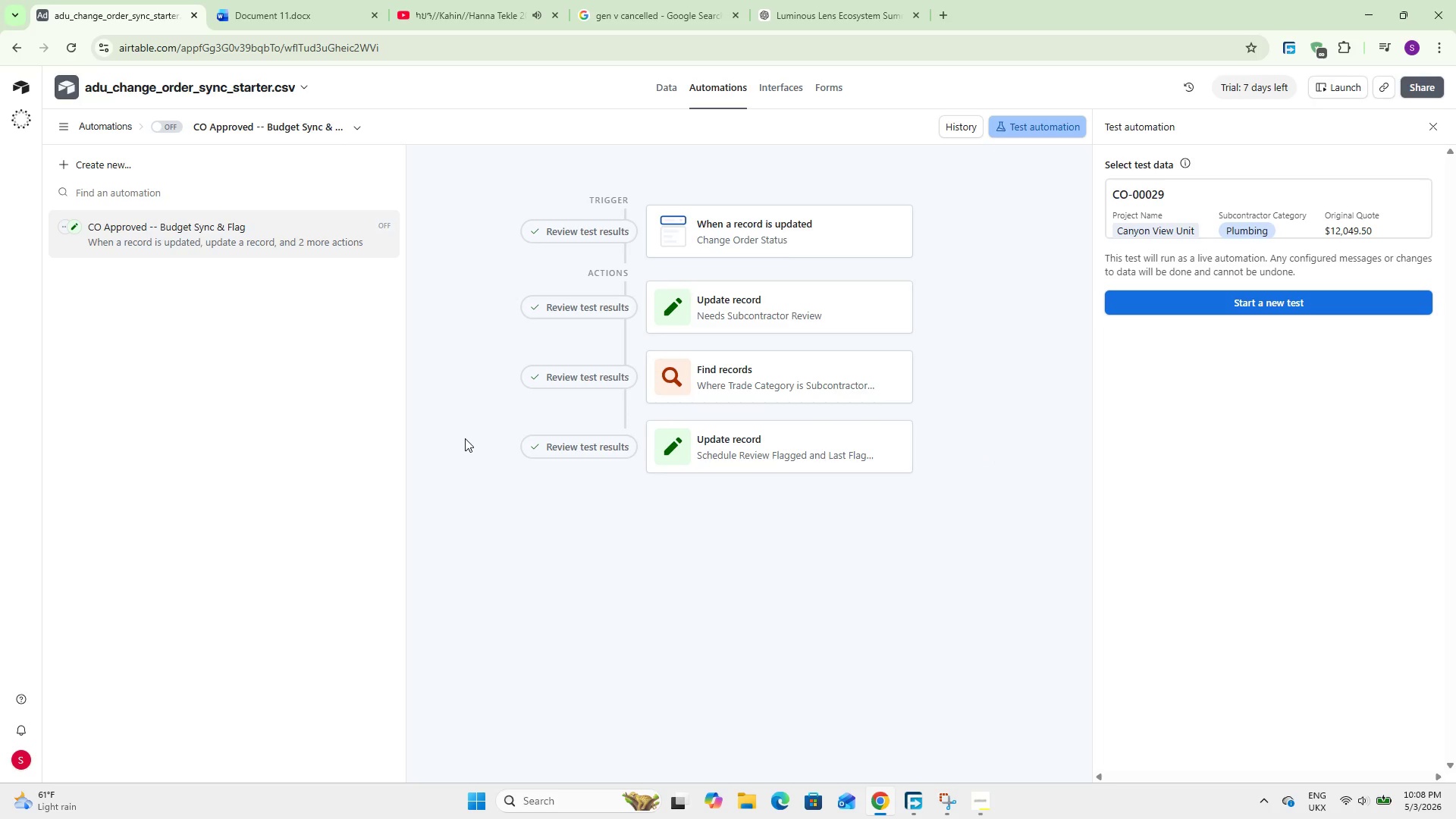 
wait(9.11)
 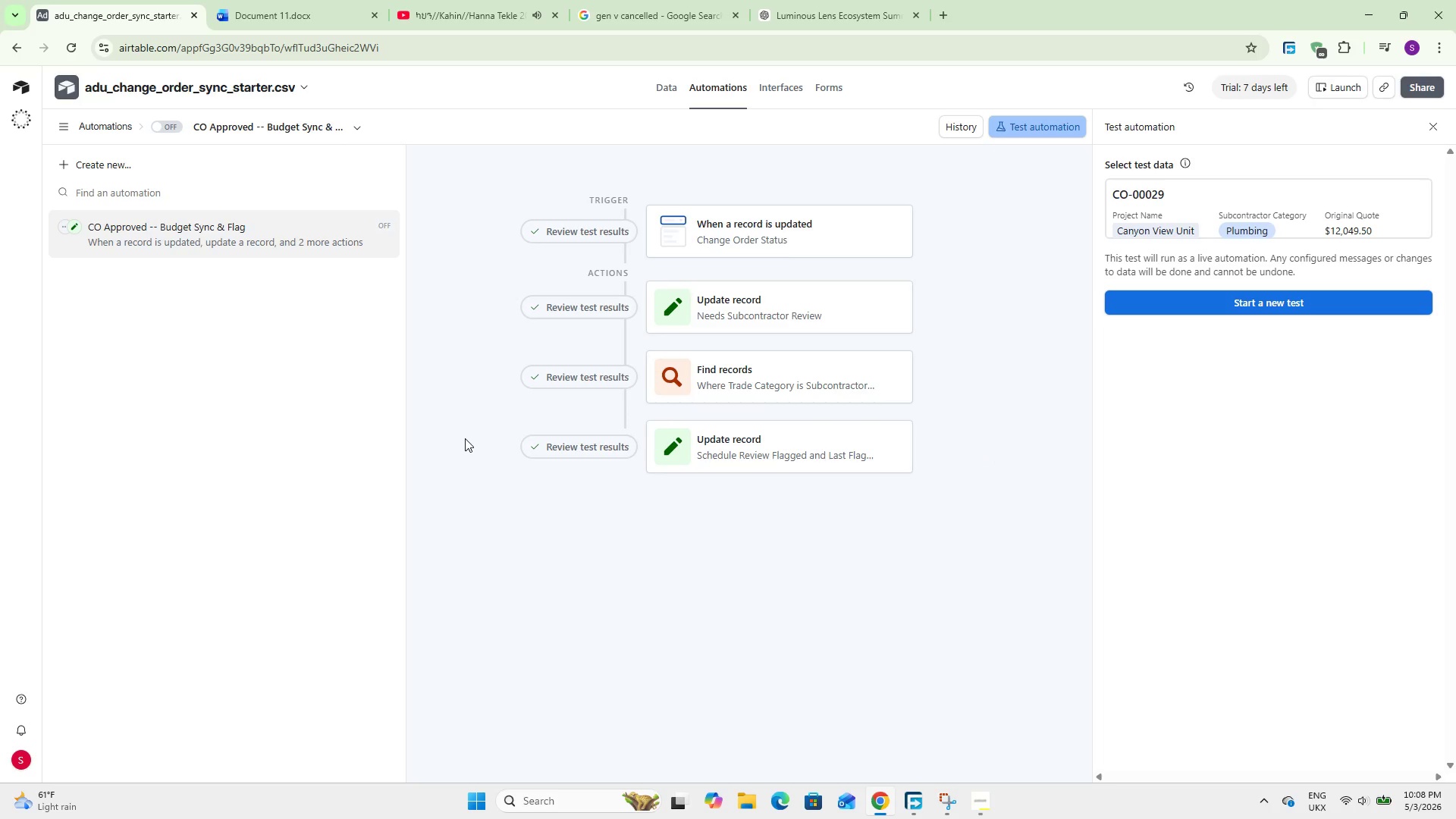 
left_click([738, 441])
 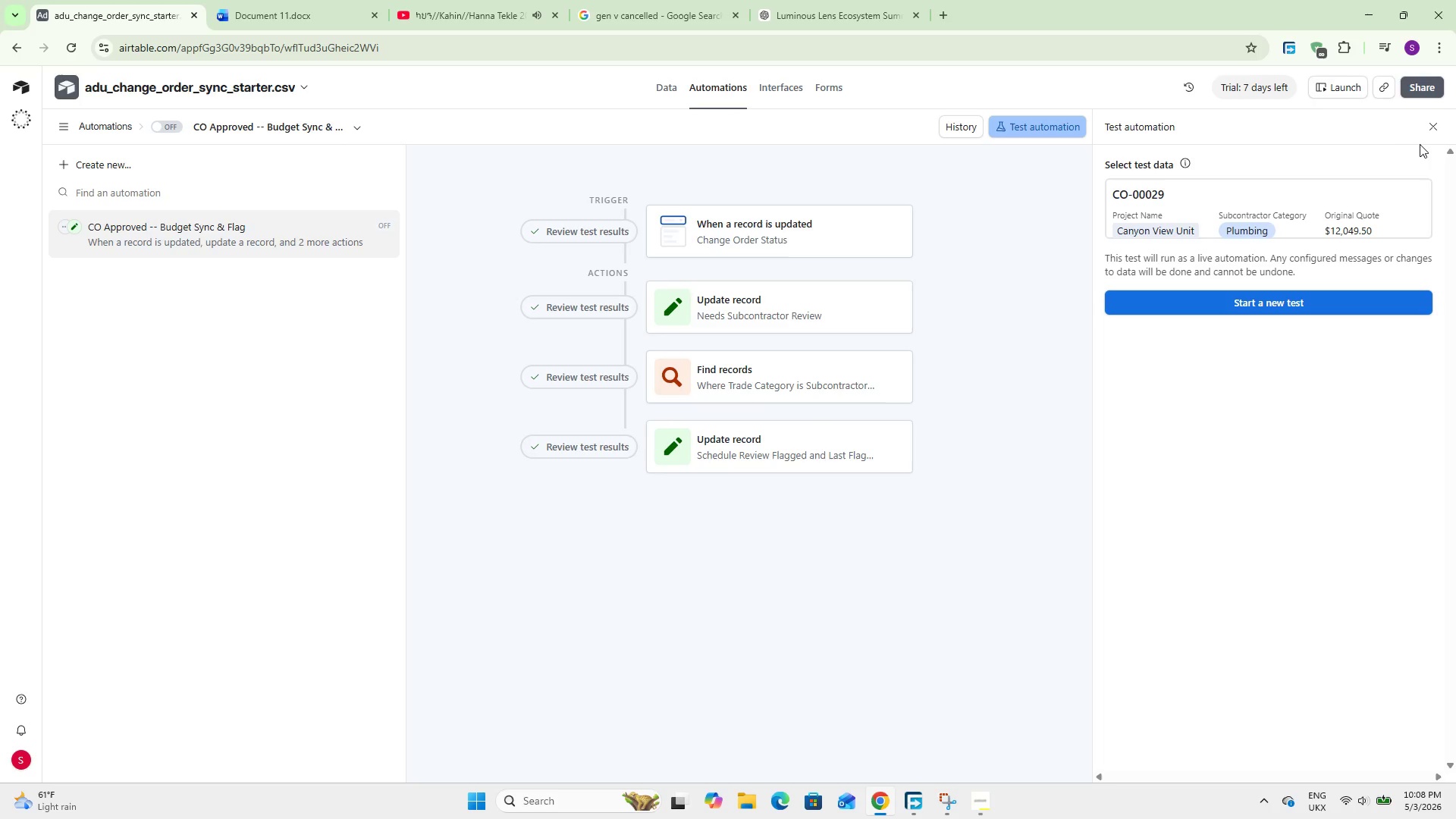 
left_click([1432, 127])
 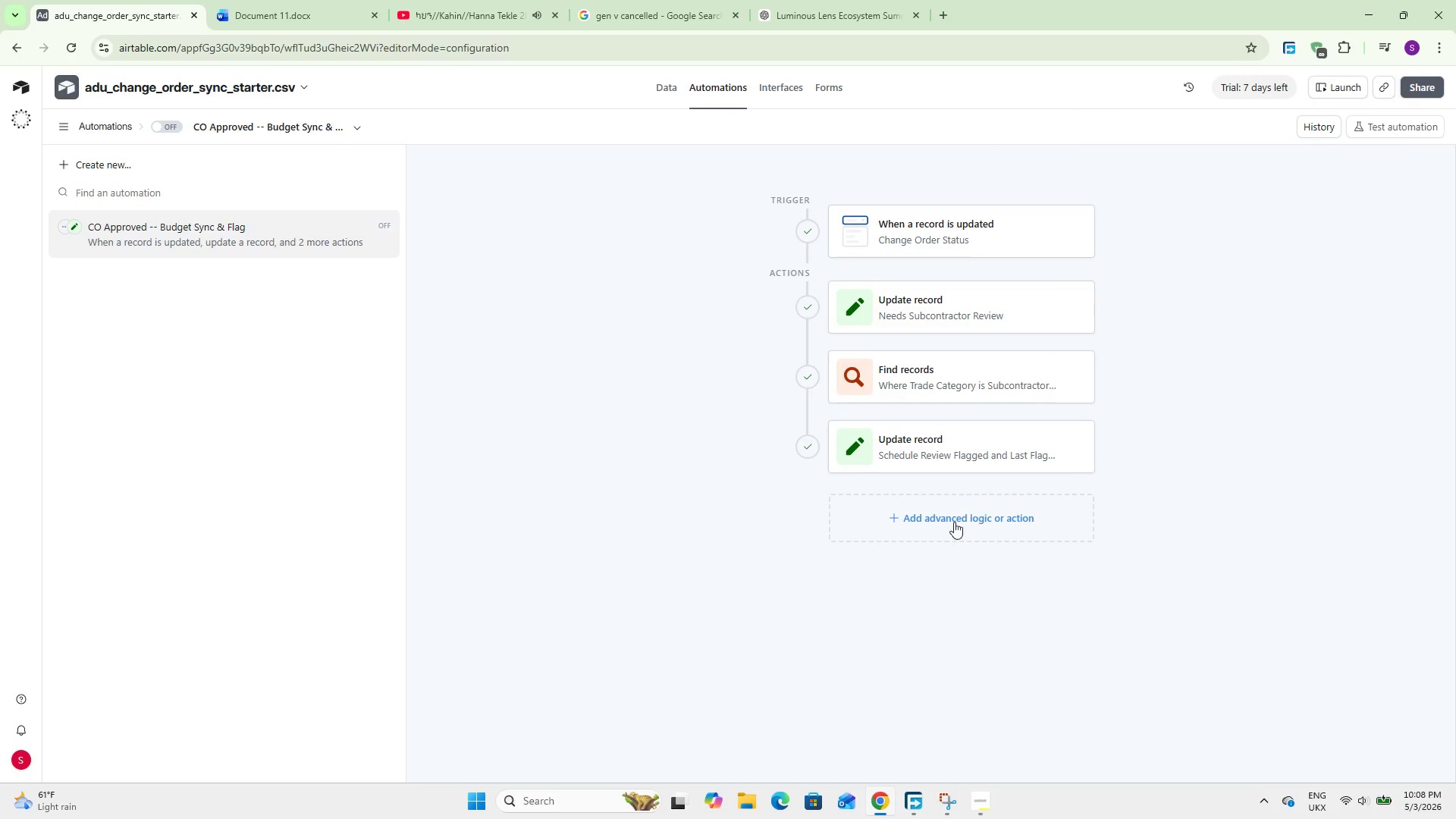 
left_click([952, 522])
 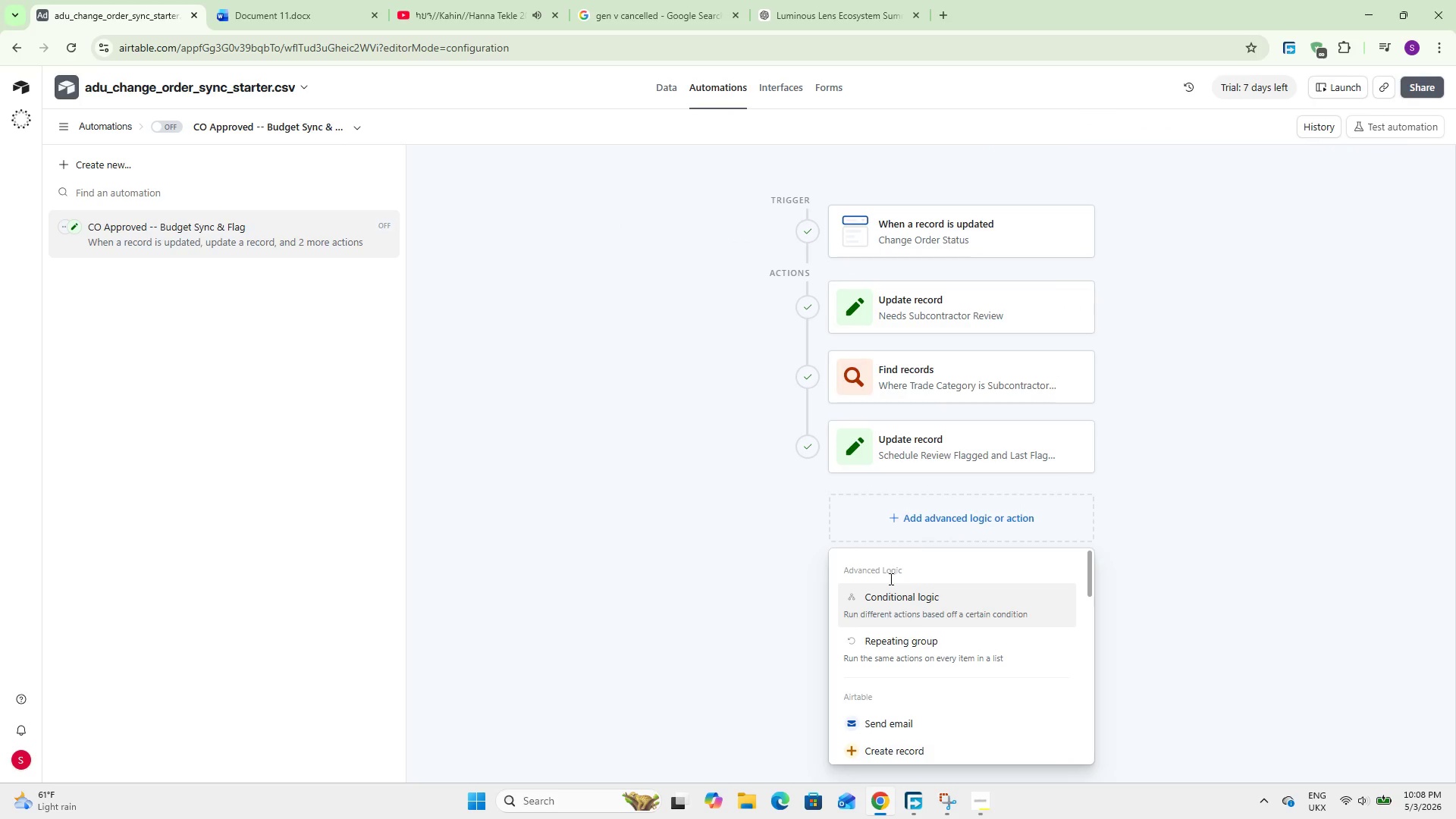 
scroll: coordinate [927, 667], scroll_direction: down, amount: 2.0
 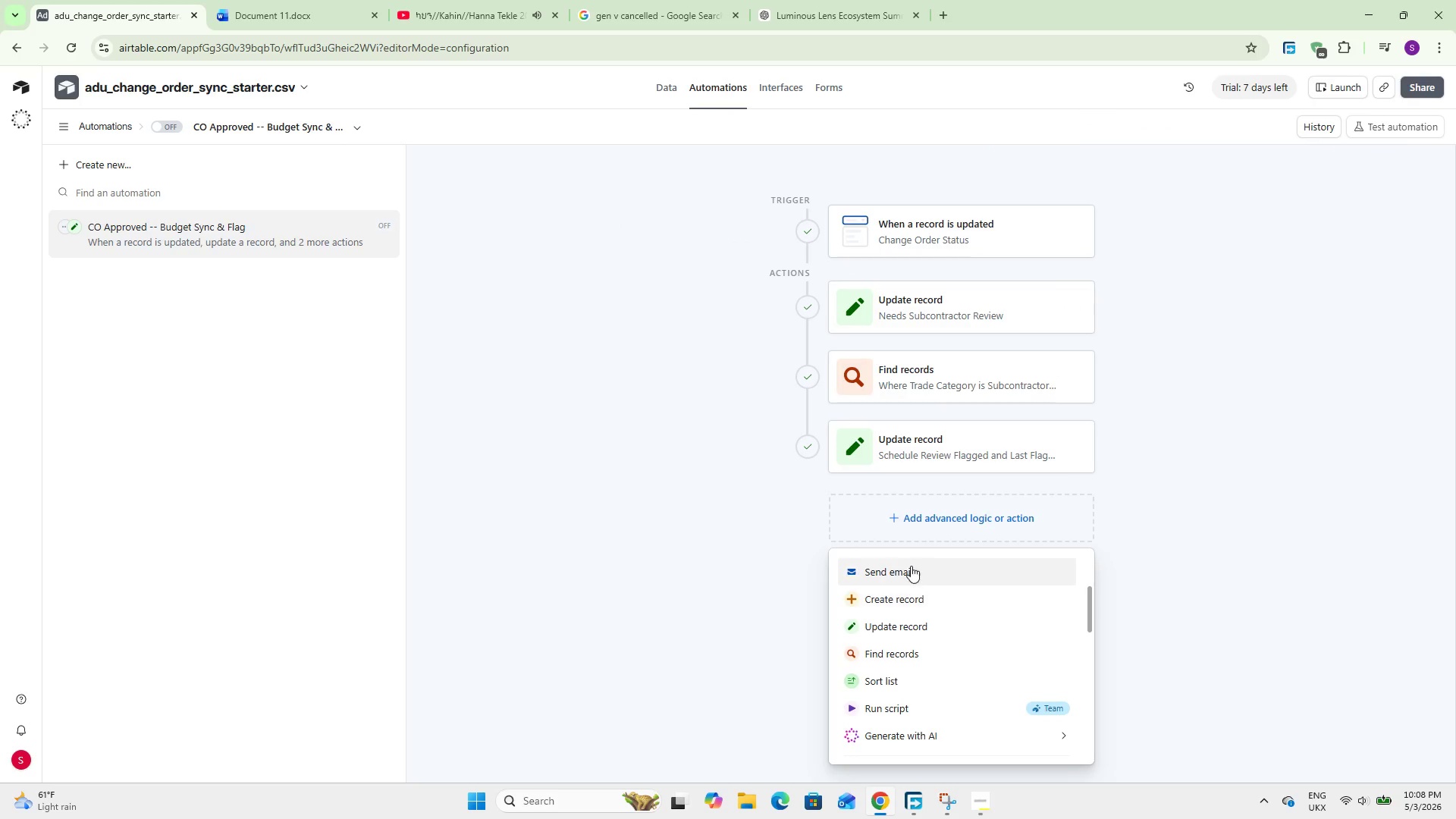 
left_click([911, 565])
 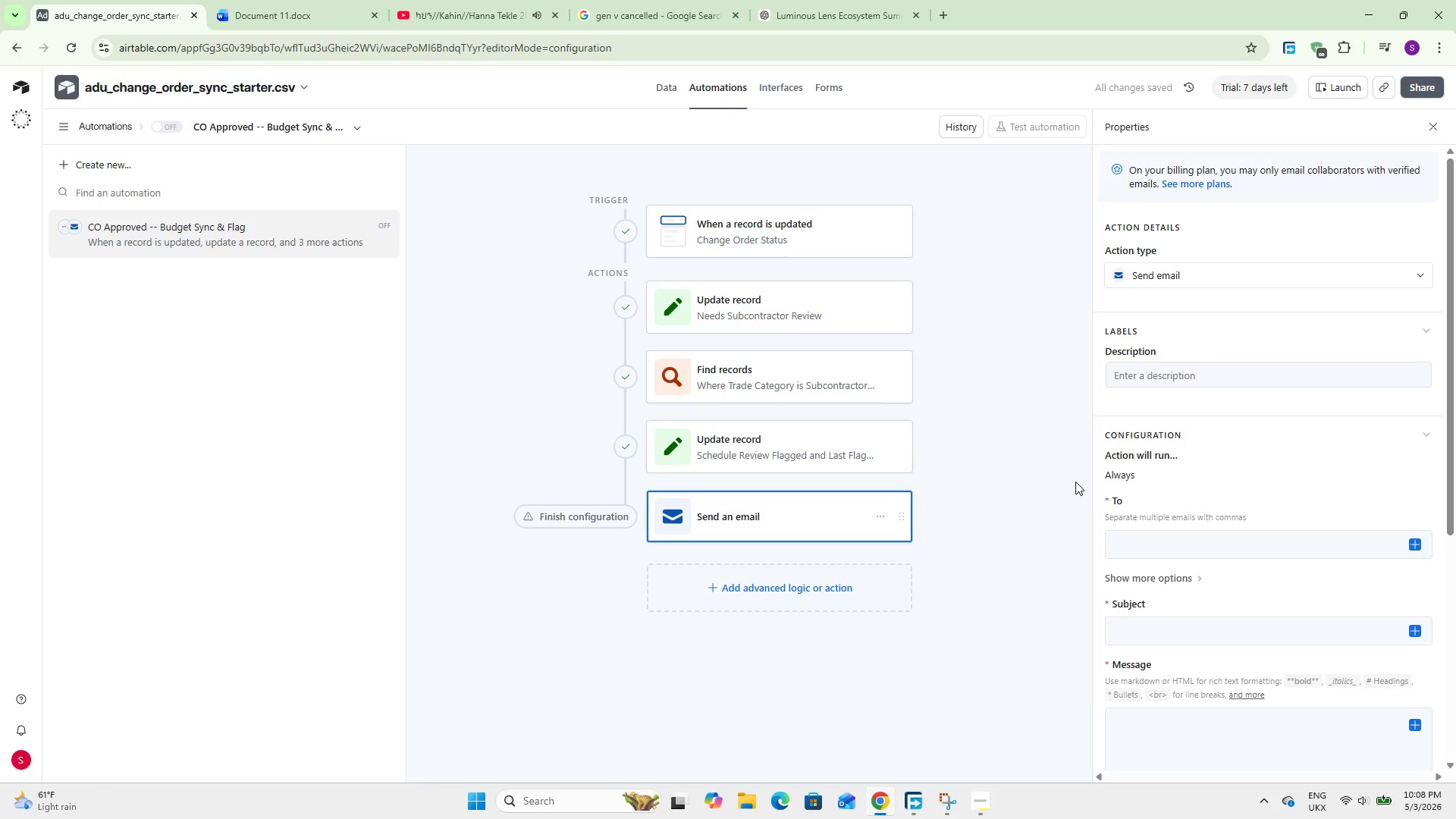 
left_click([1152, 551])
 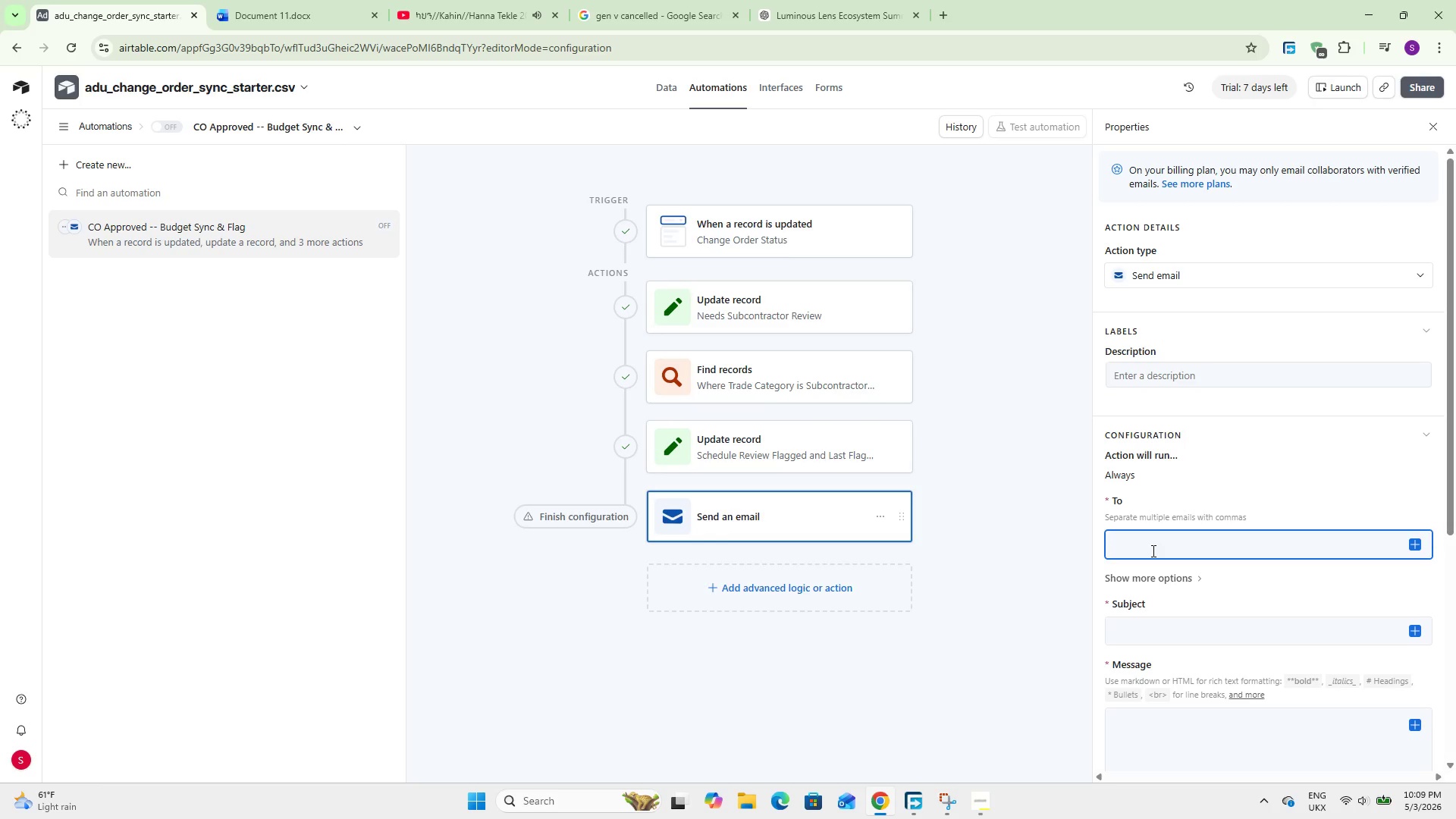 
wait(9.84)
 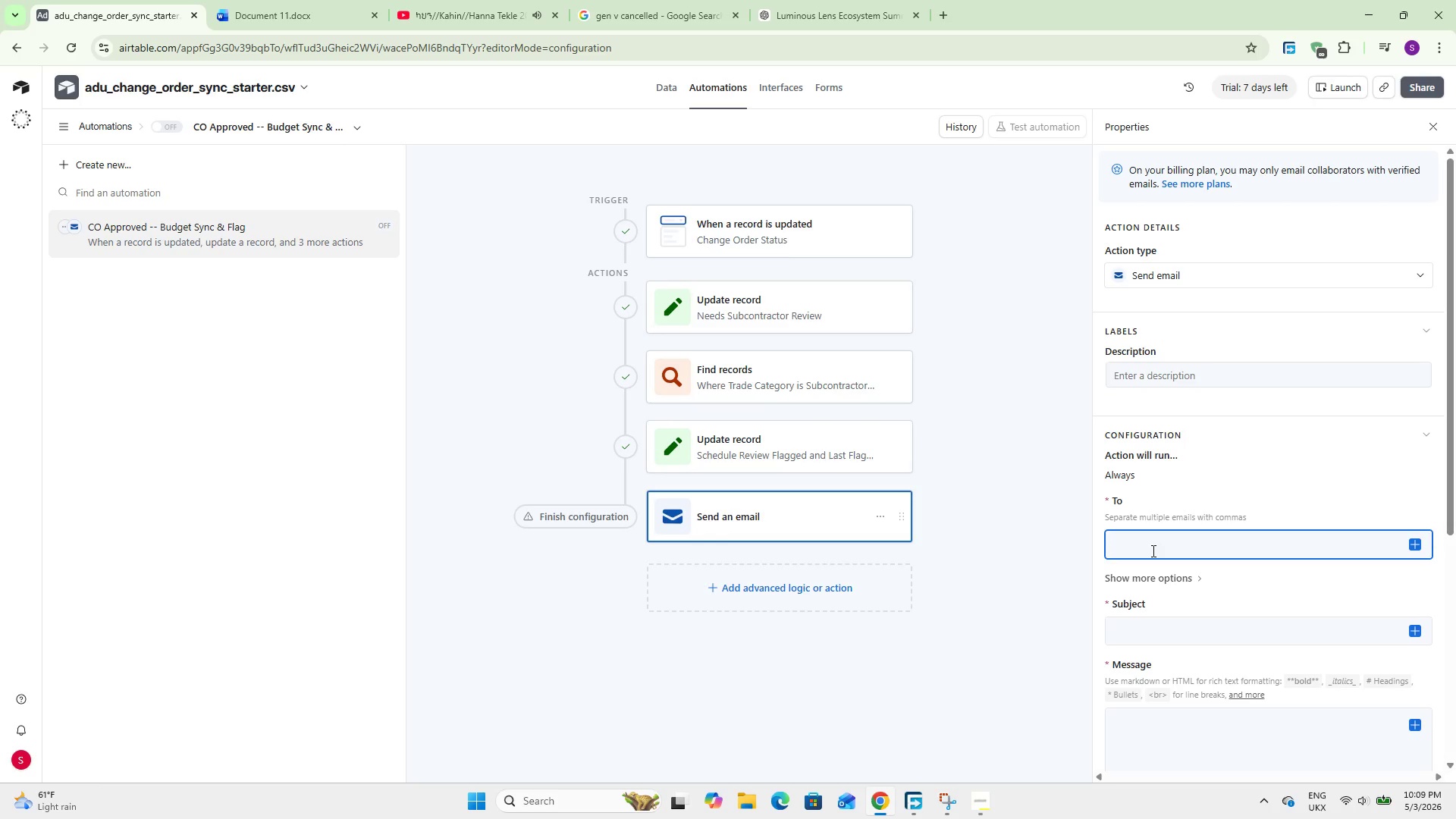 
left_click([1411, 543])
 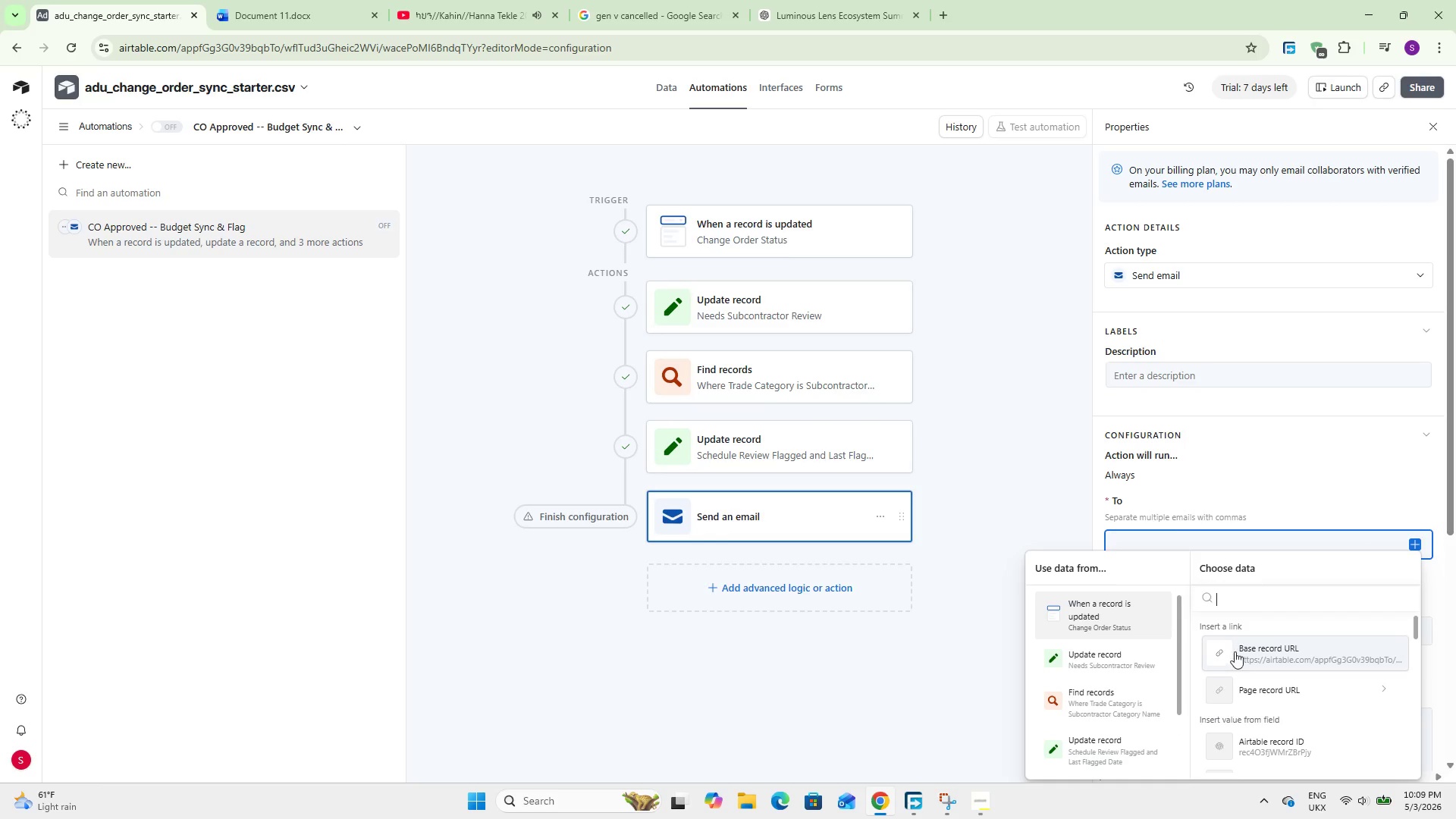 
scroll: coordinate [1302, 685], scroll_direction: down, amount: 8.0
 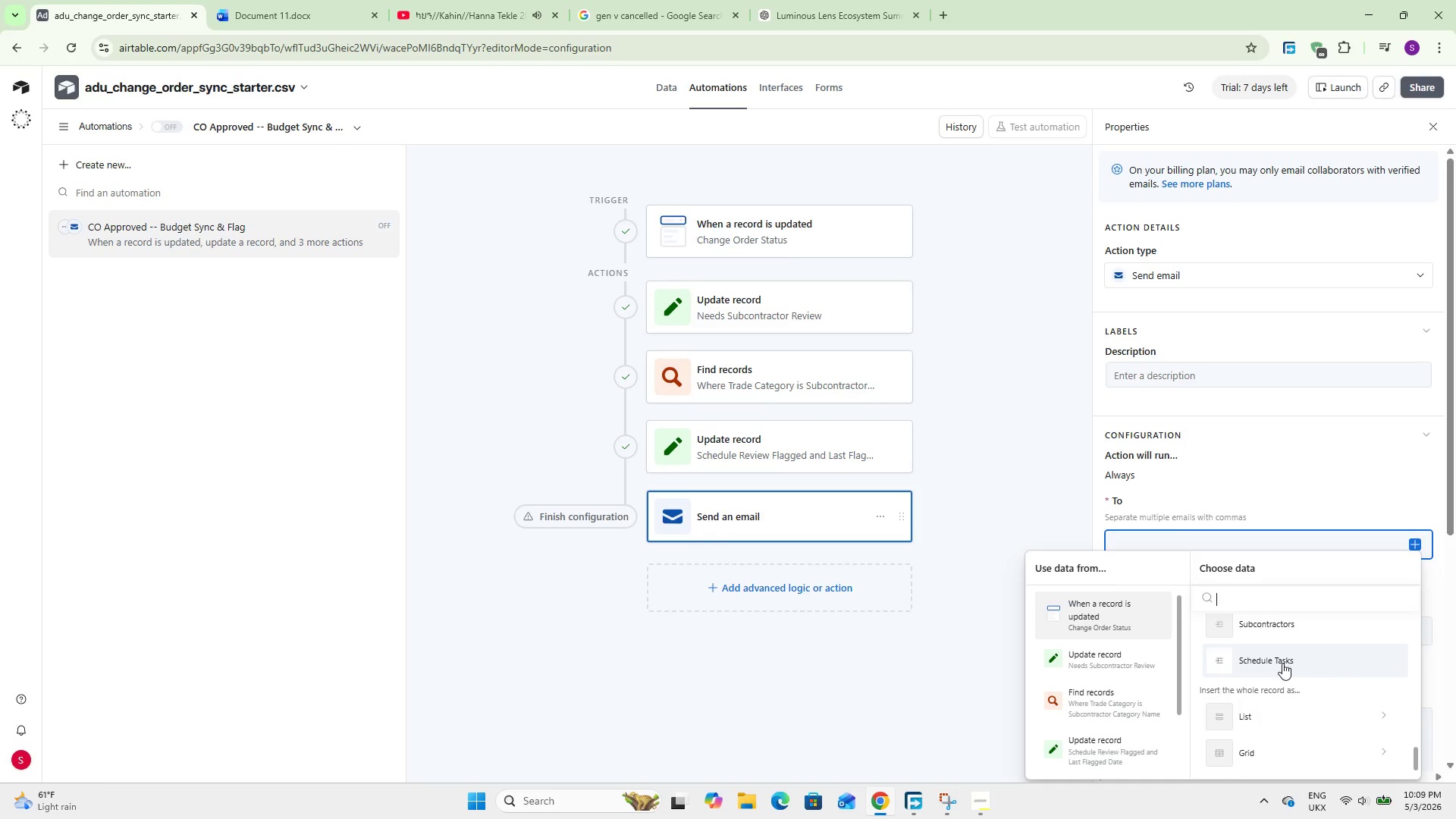 
scroll: coordinate [1282, 663], scroll_direction: up, amount: 4.0
 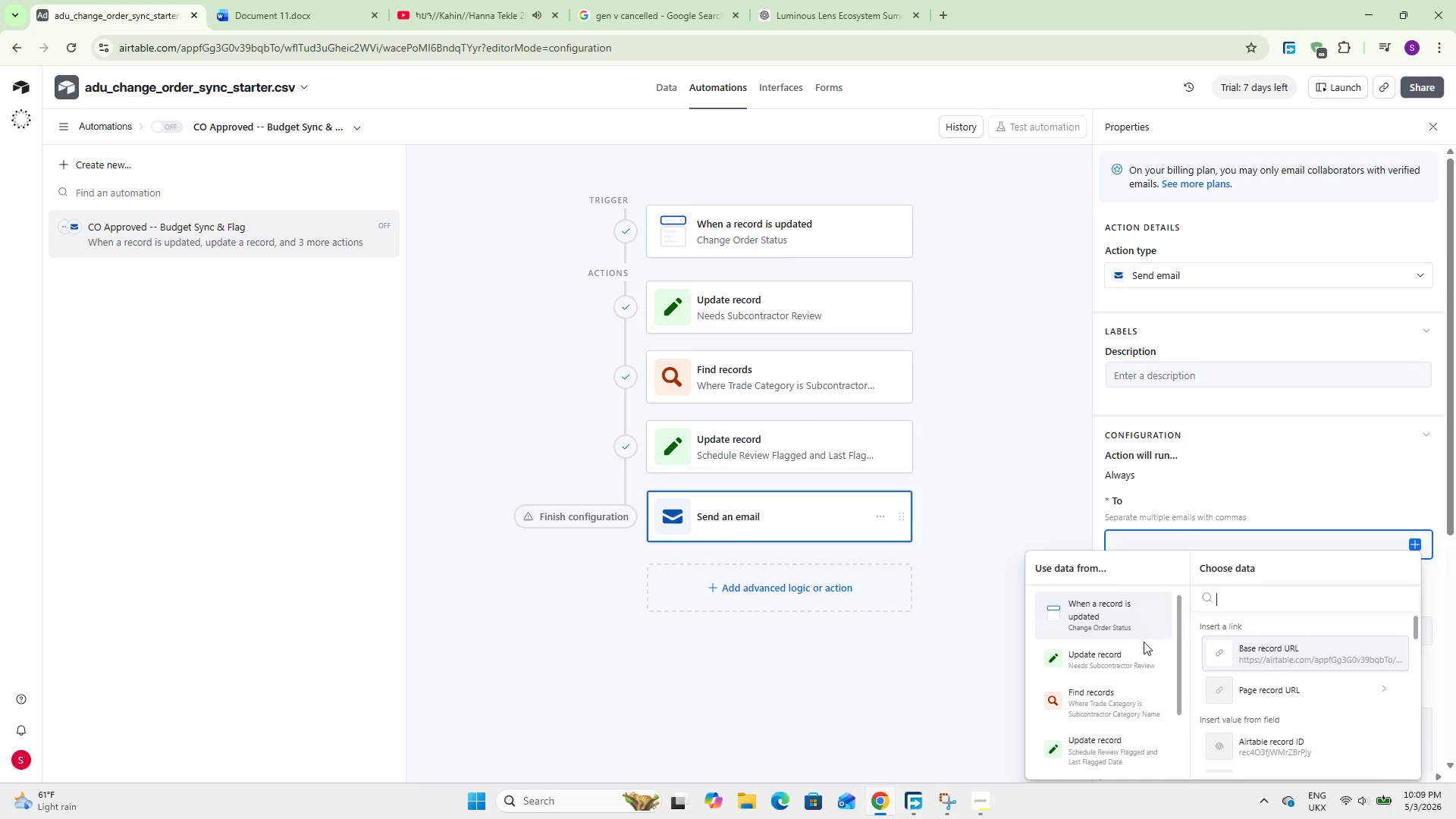 
type(ema)
key(Backspace)
key(Backspace)
key(Backspace)
key(Backspace)
 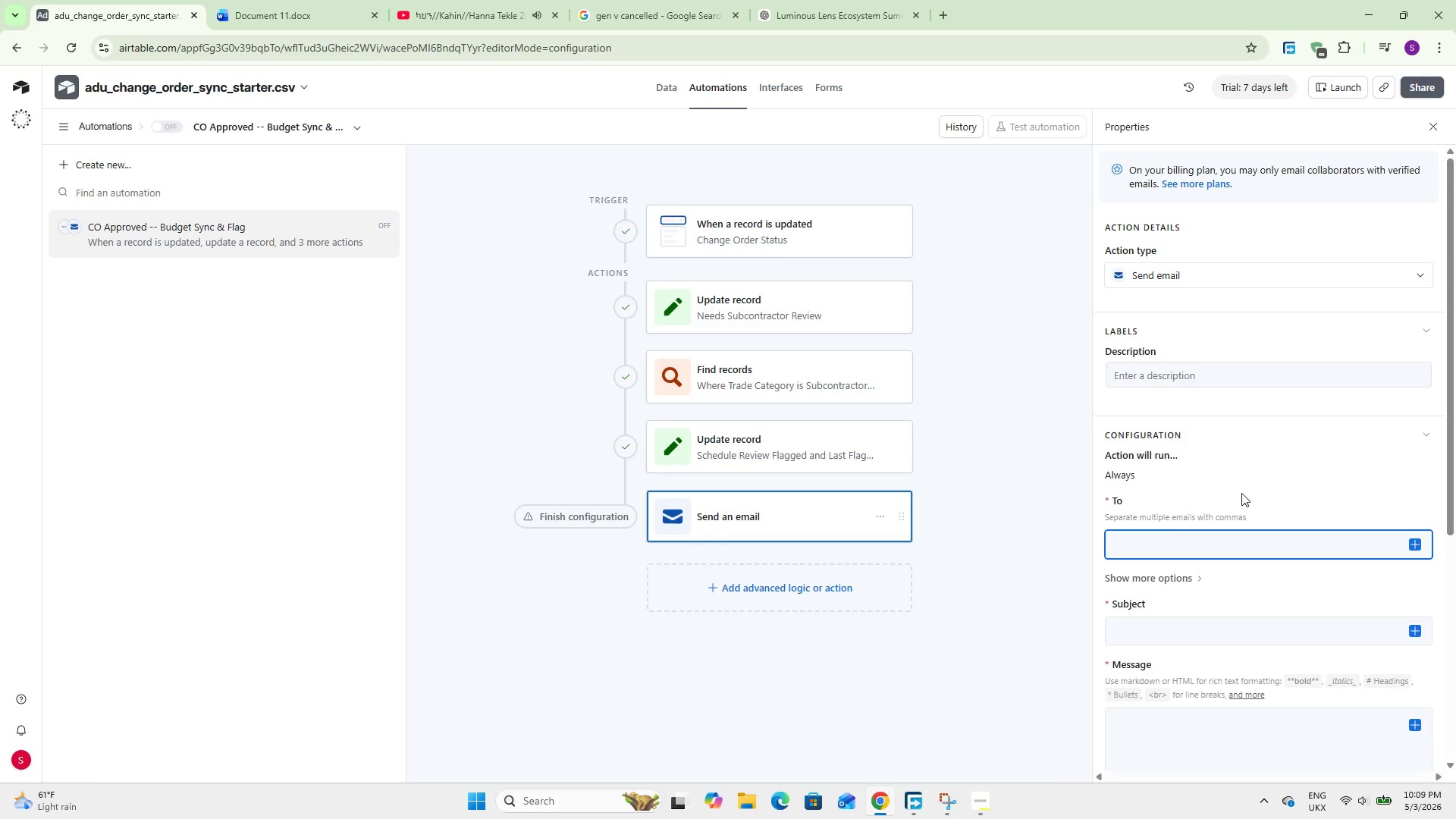 
wait(11.83)
 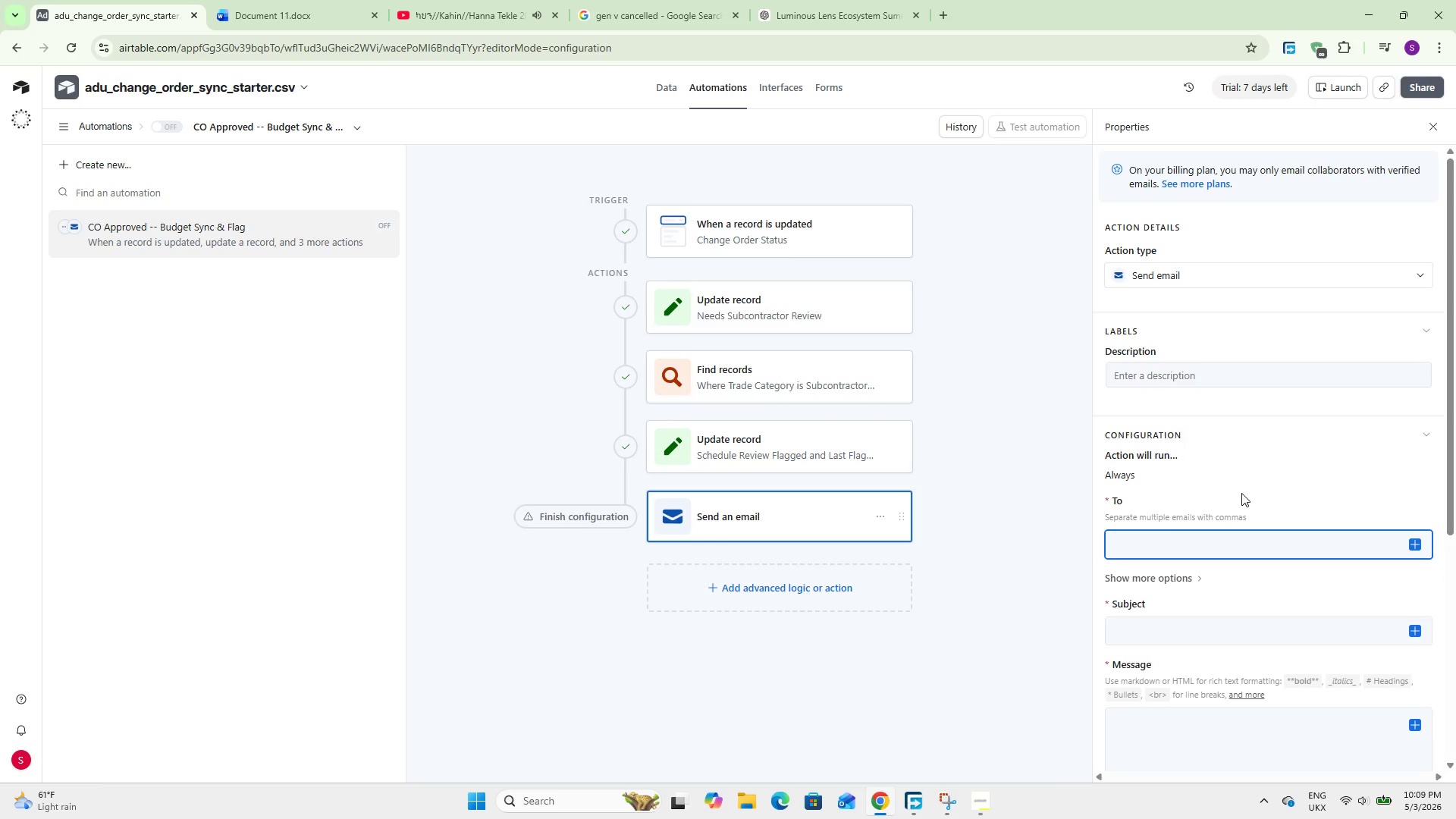 
left_click([1415, 541])
 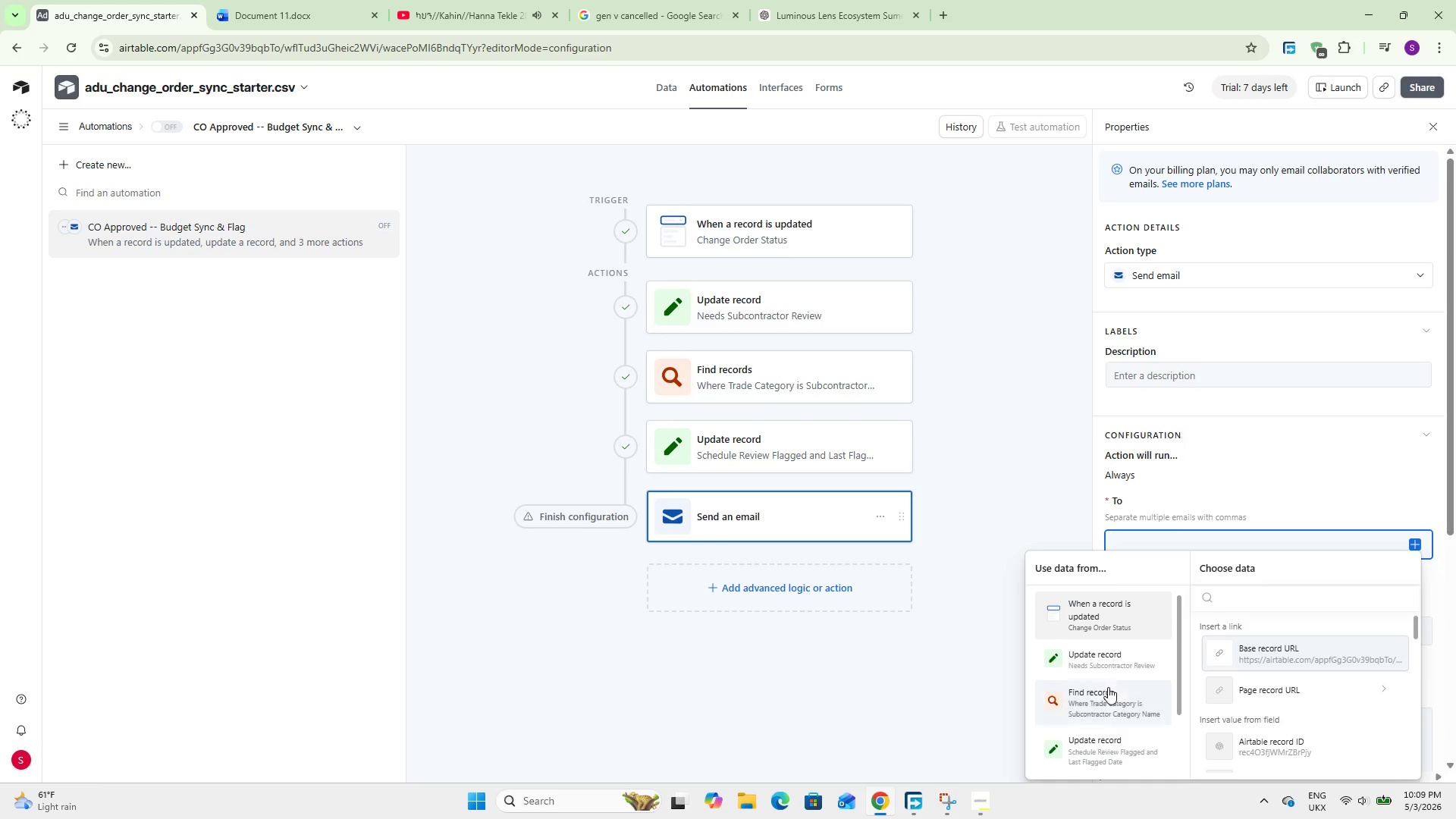 
left_click([1103, 692])
 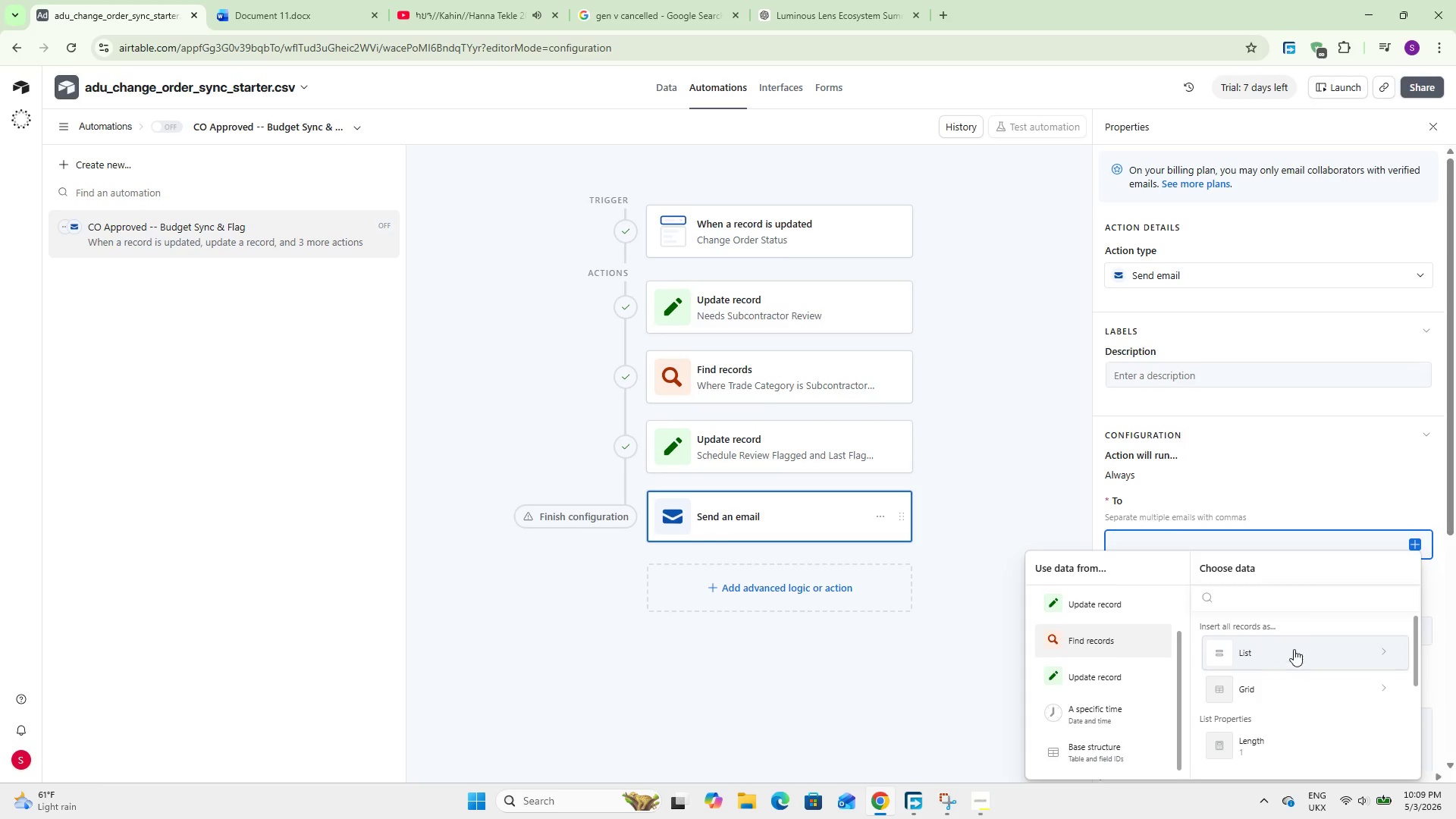 
scroll: coordinate [1263, 645], scroll_direction: down, amount: 1.0
 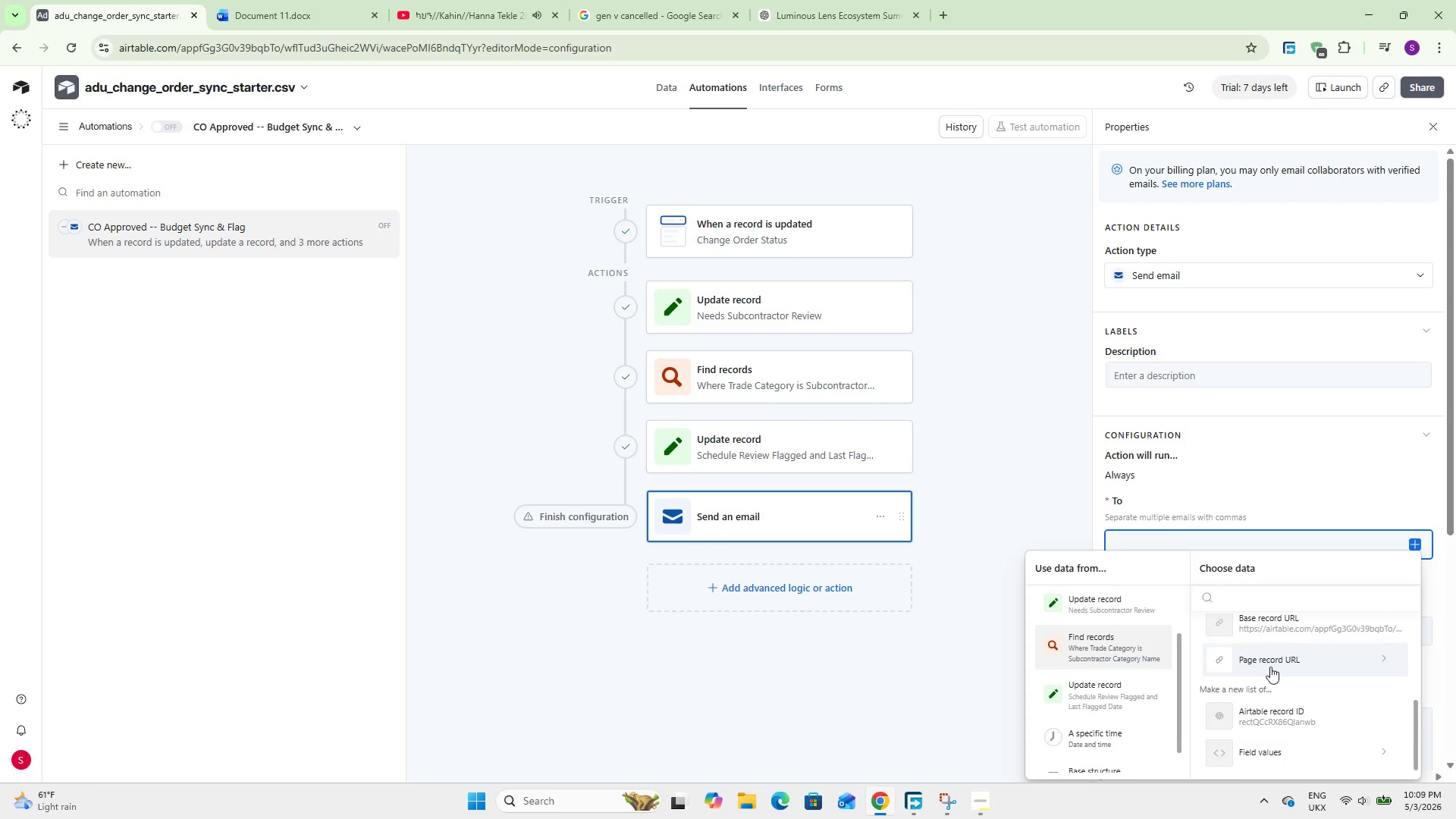 
left_click([1332, 748])
 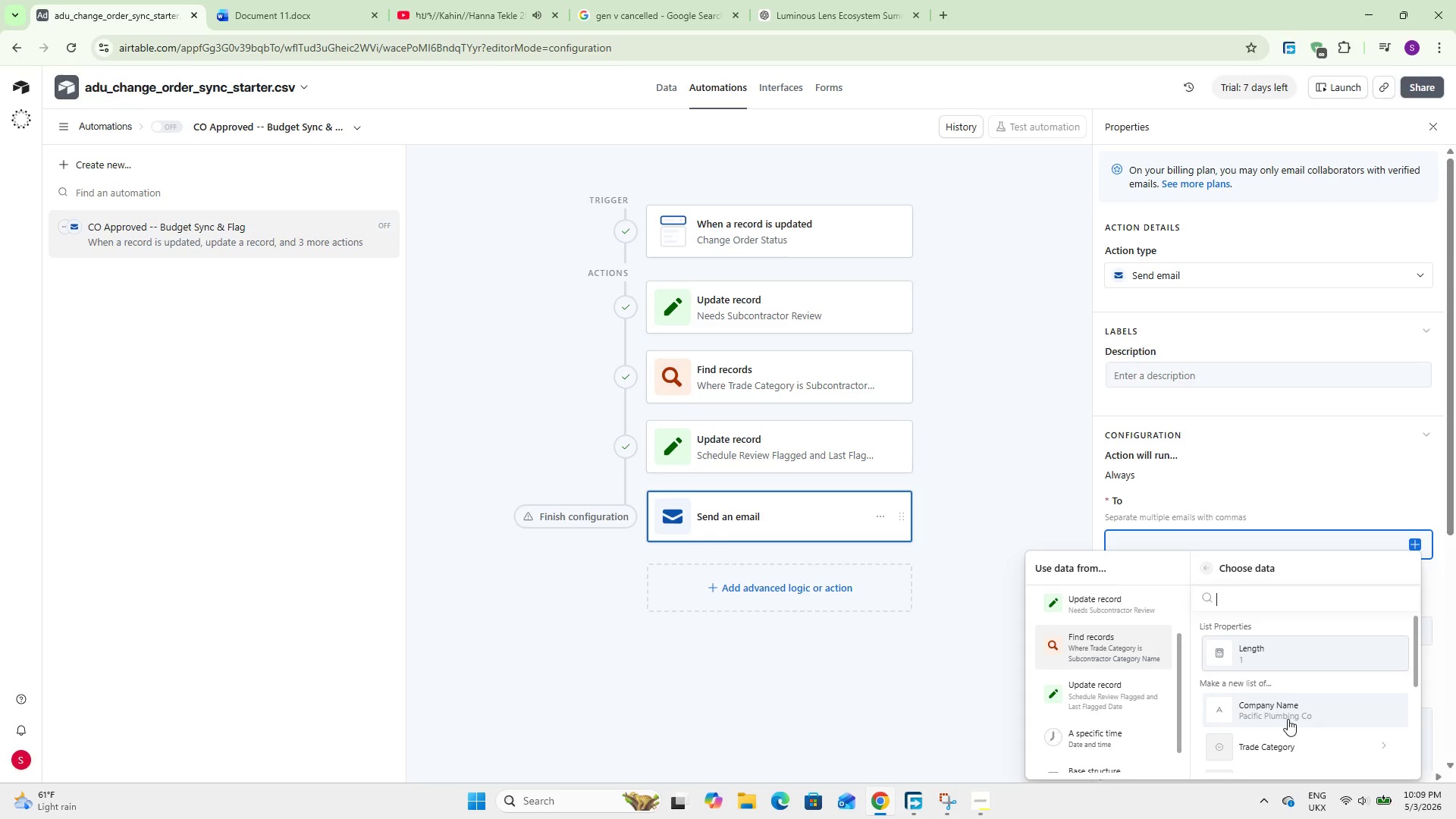 
scroll: coordinate [1285, 716], scroll_direction: down, amount: 3.0
 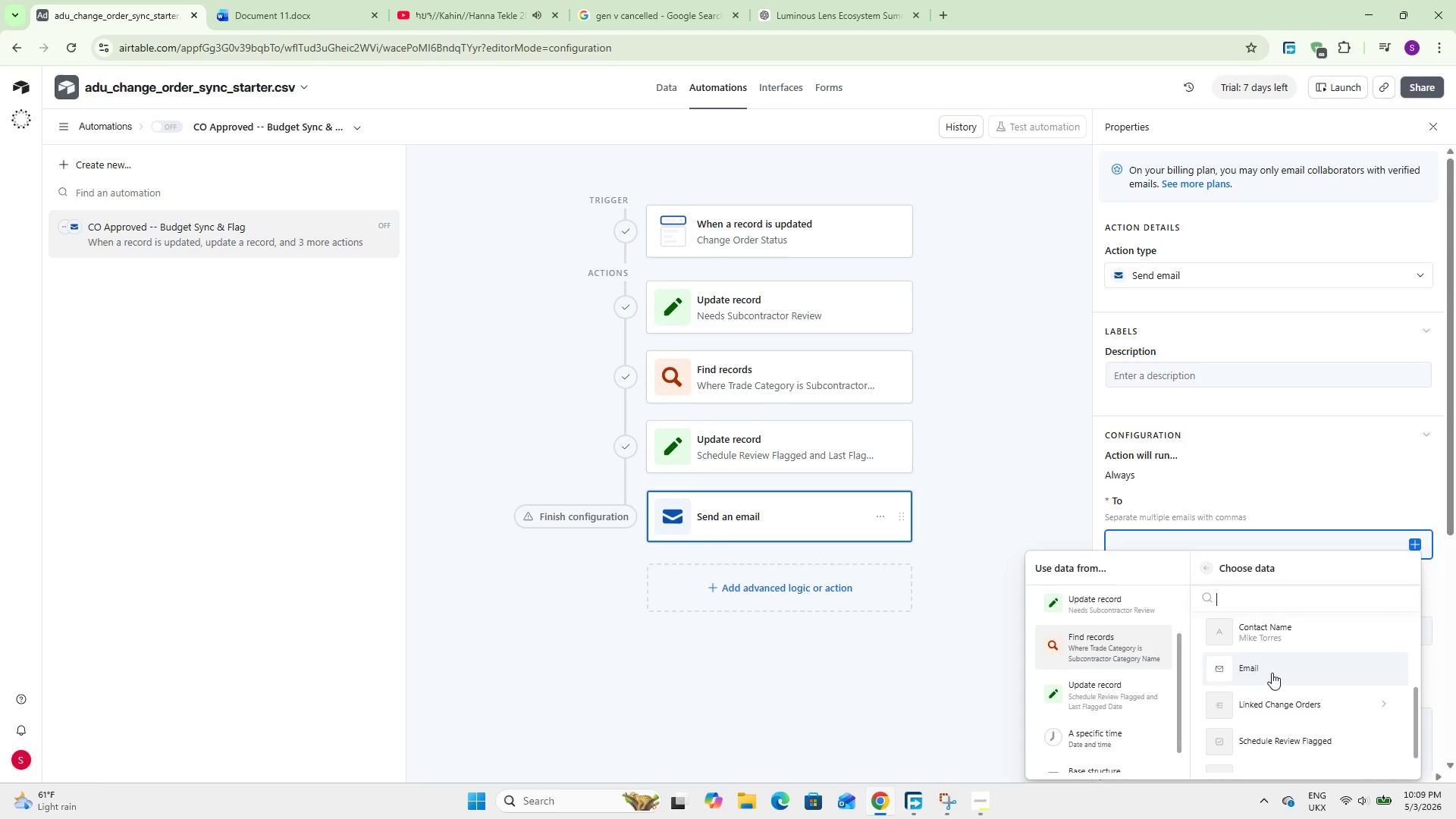 
left_click([1270, 662])
 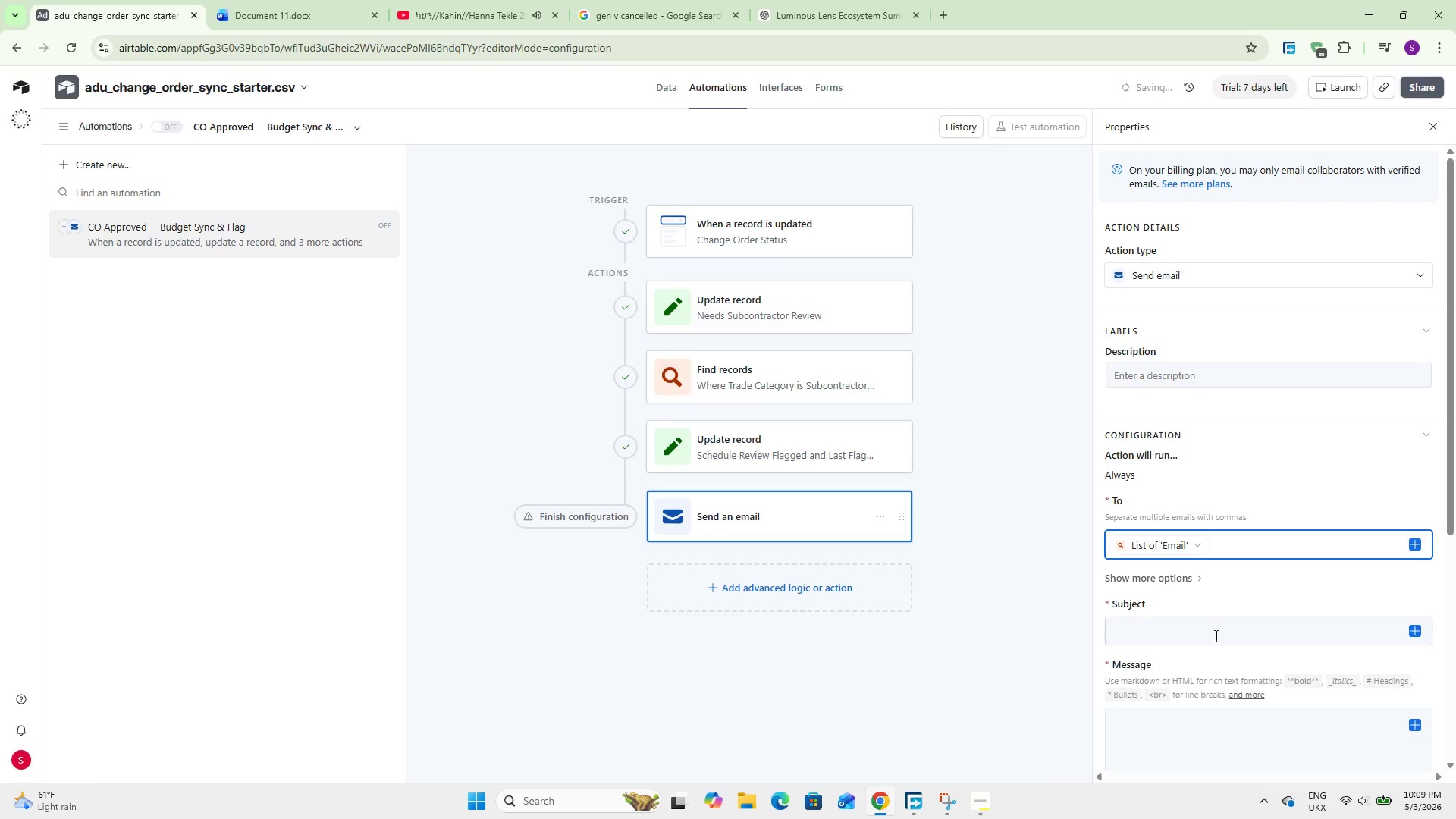 
left_click([1197, 626])
 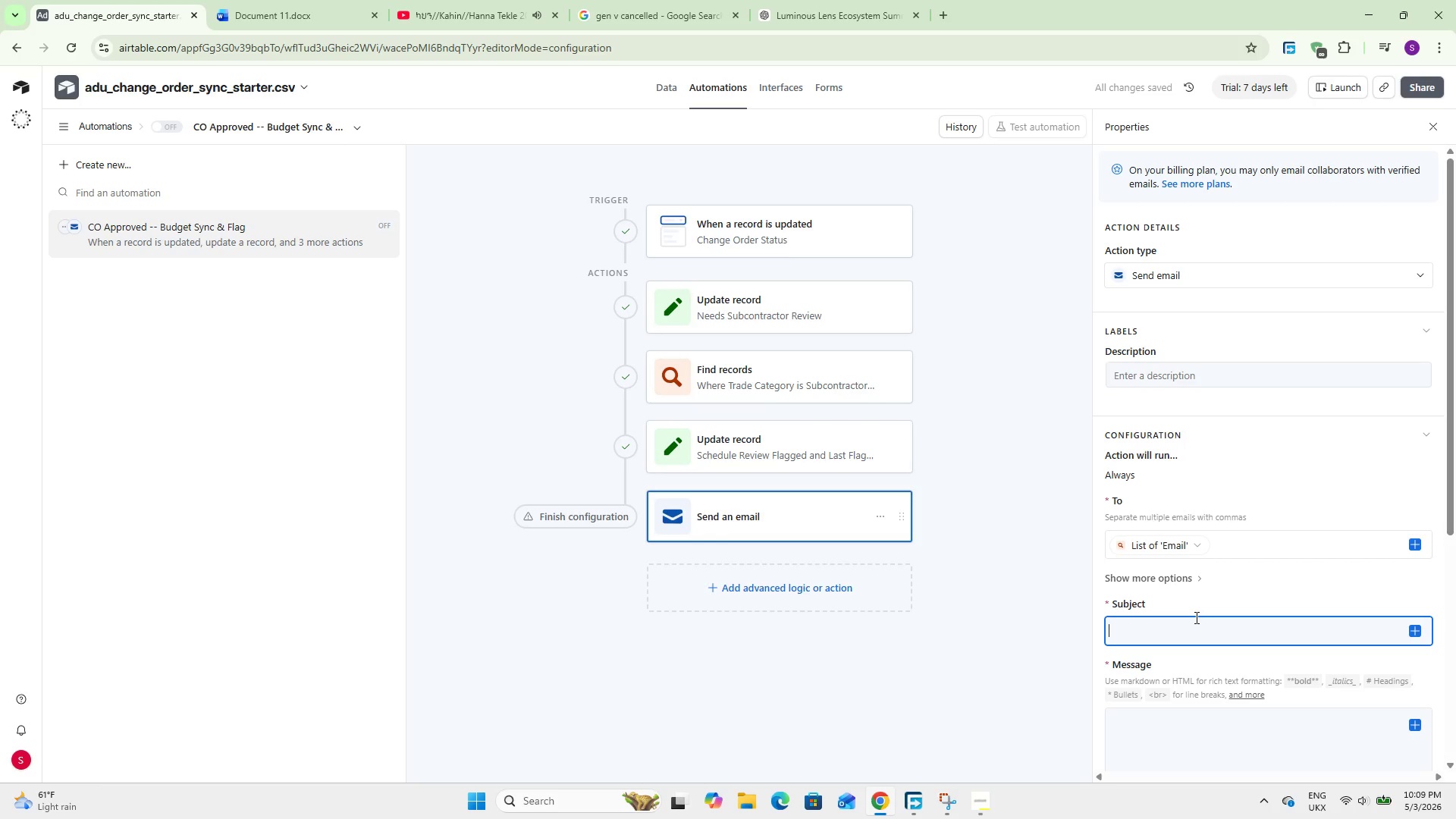 
type(Schedule Review Required [Pro)
 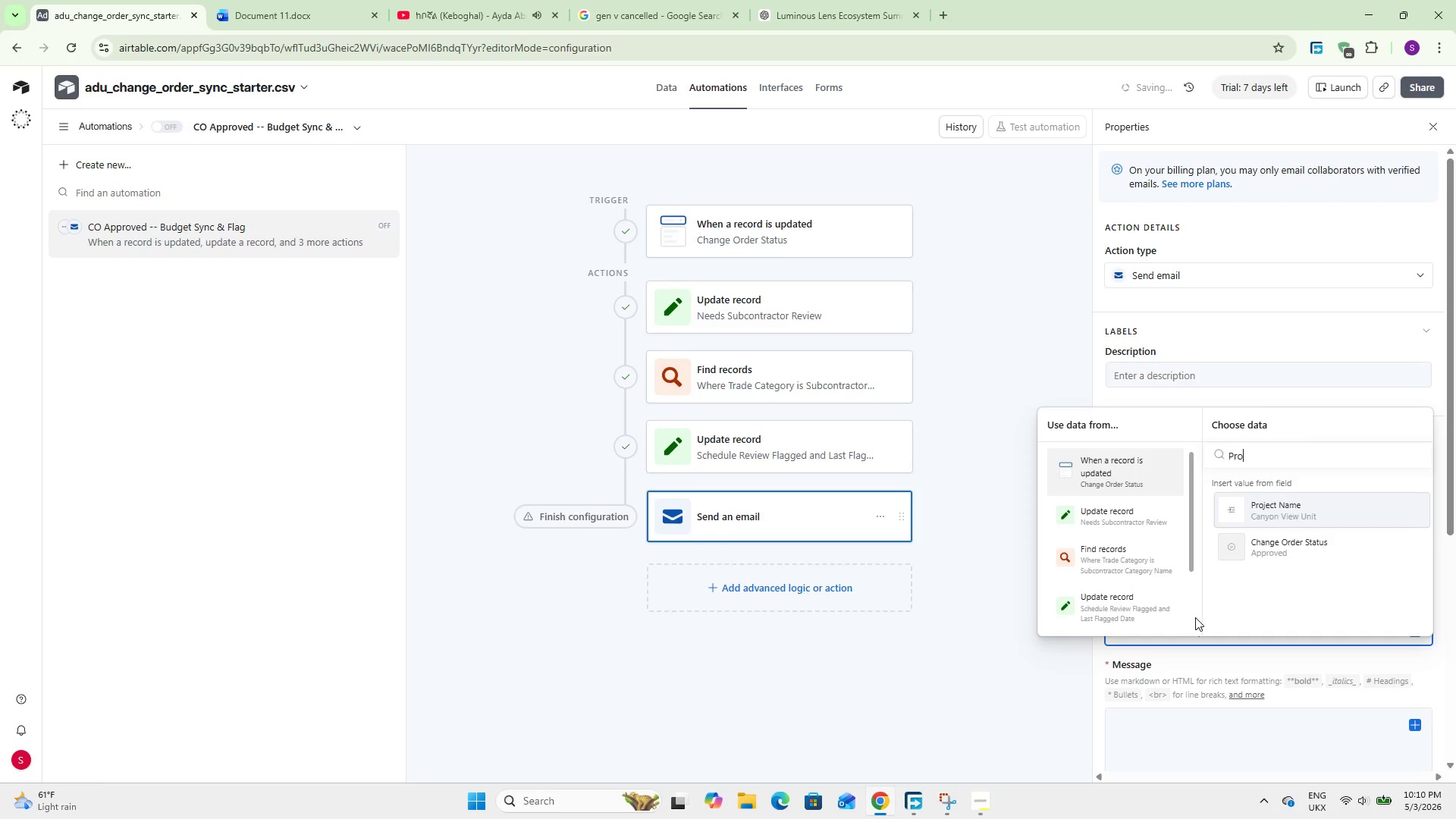 
key(Enter)
 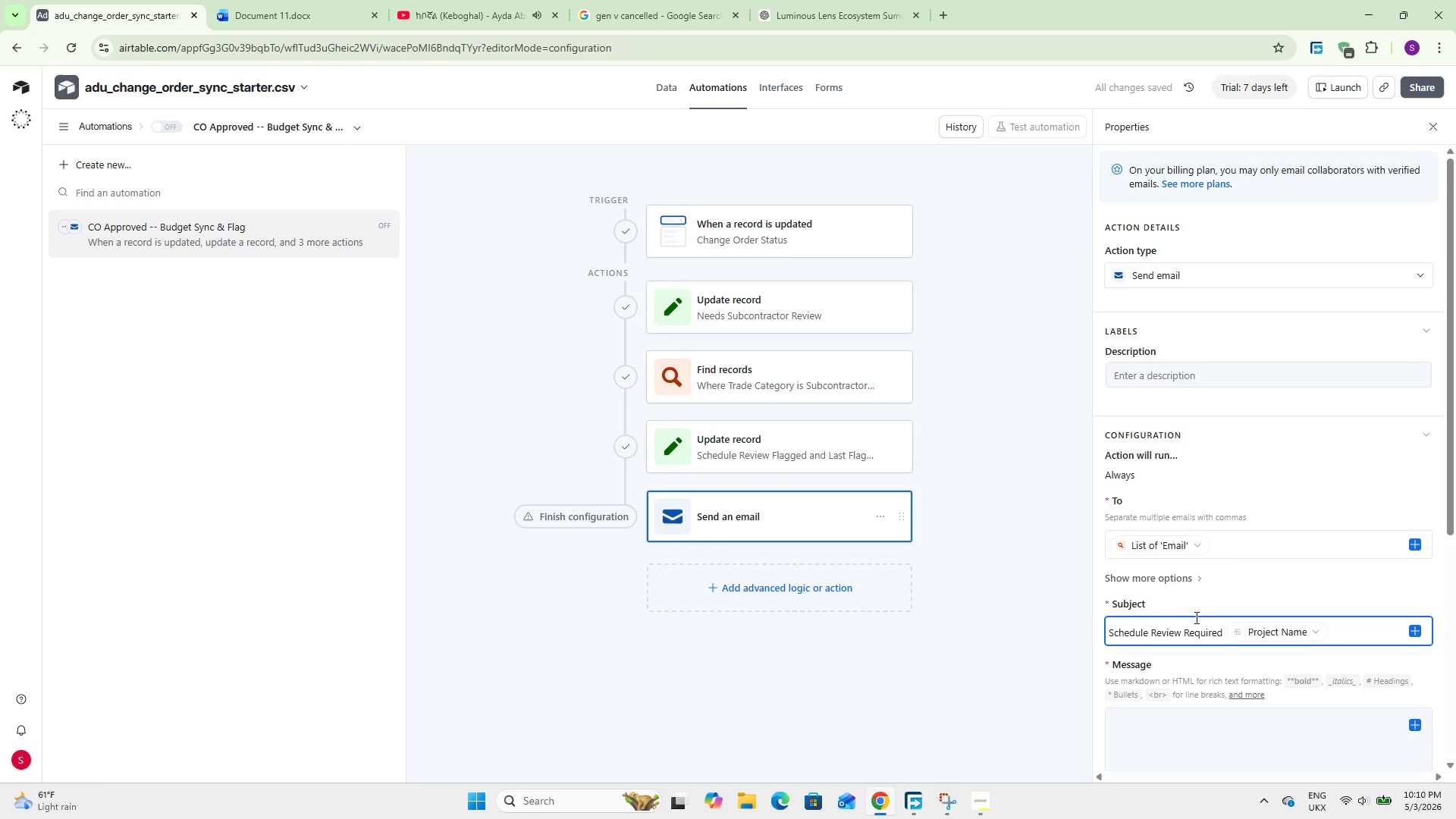 
type( - Subcont)
key(Backspace)
key(Backspace)
key(Backspace)
key(Backspace)
key(Backspace)
key(Backspace)
key(Backspace)
type( {Subsub)
 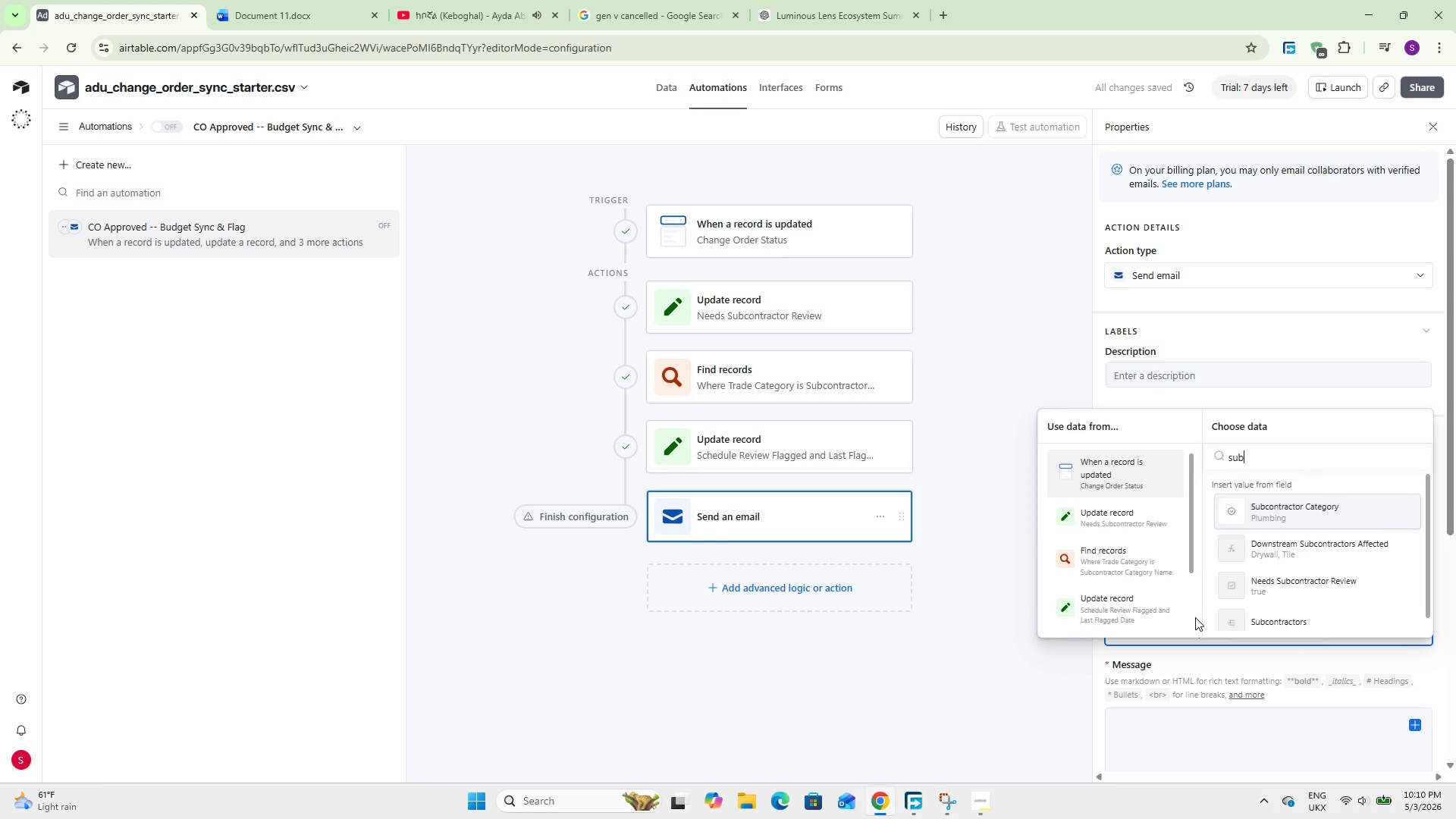 
key(Enter)
 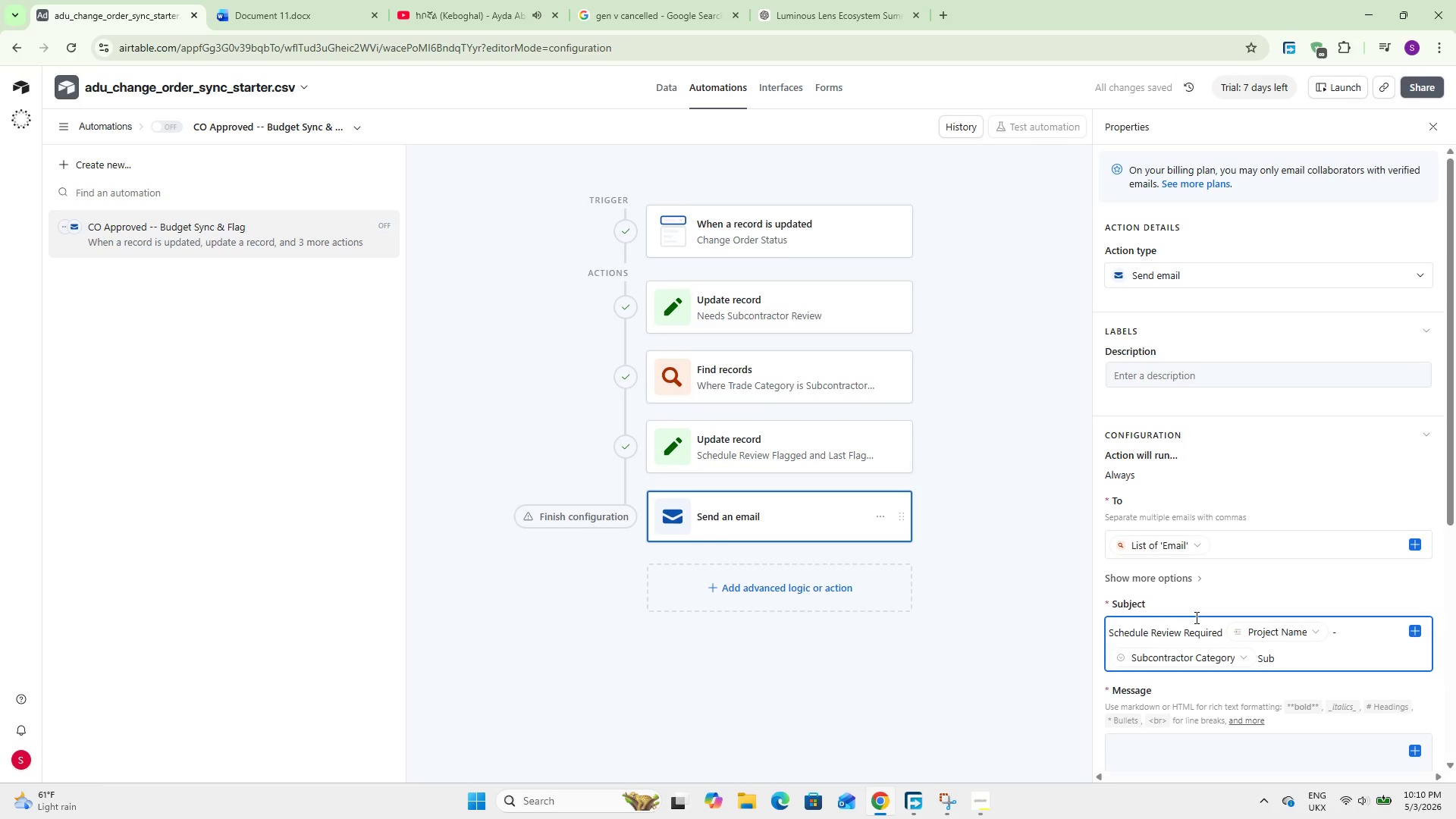 
type([Delete][Delete][Delete] Cjan)
key(Backspace)
key(Backspace)
key(Backspace)
type(hange Ov)
key(Backspace)
type(rder Approved)
 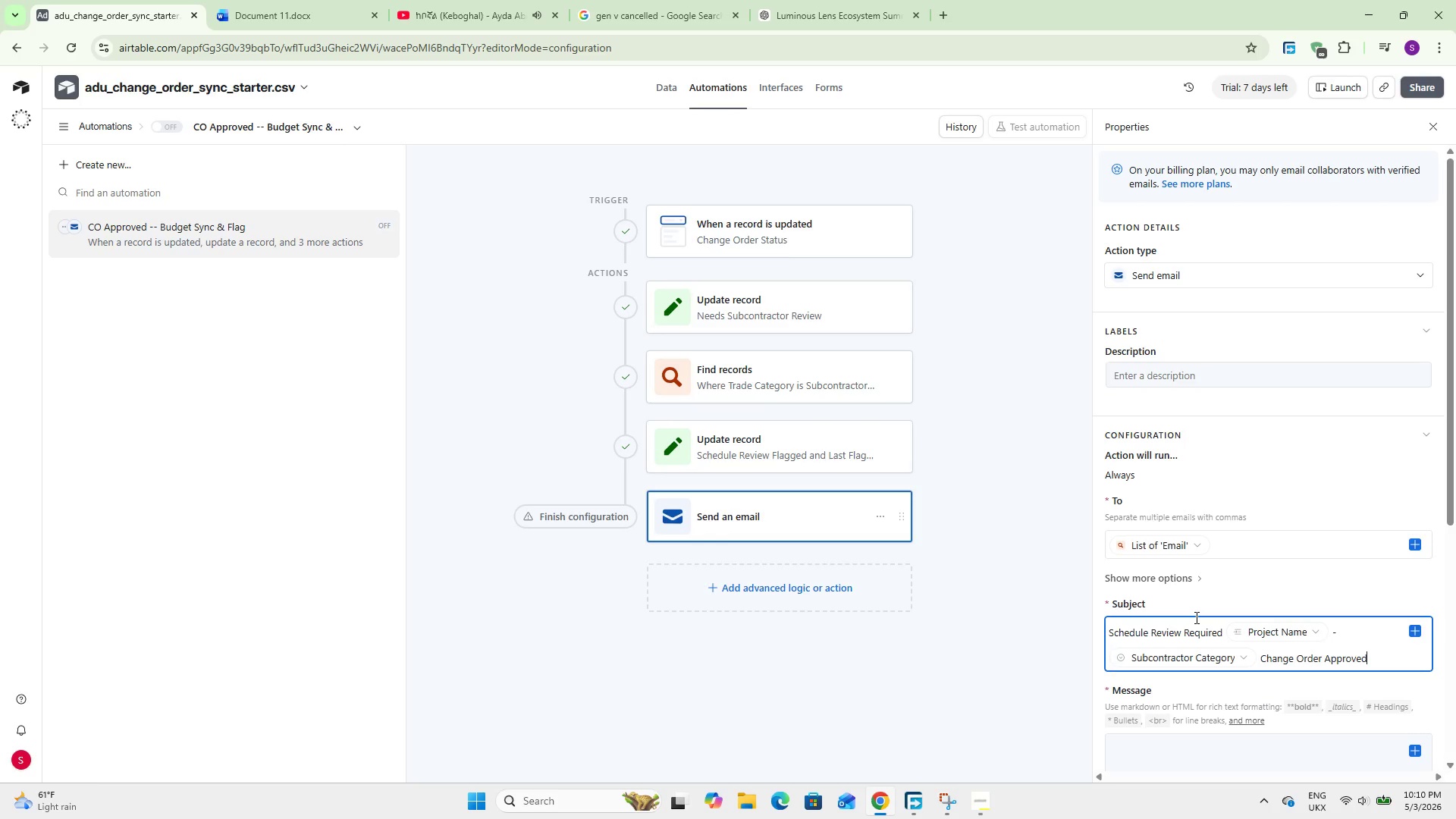 
left_click([1261, 498])
 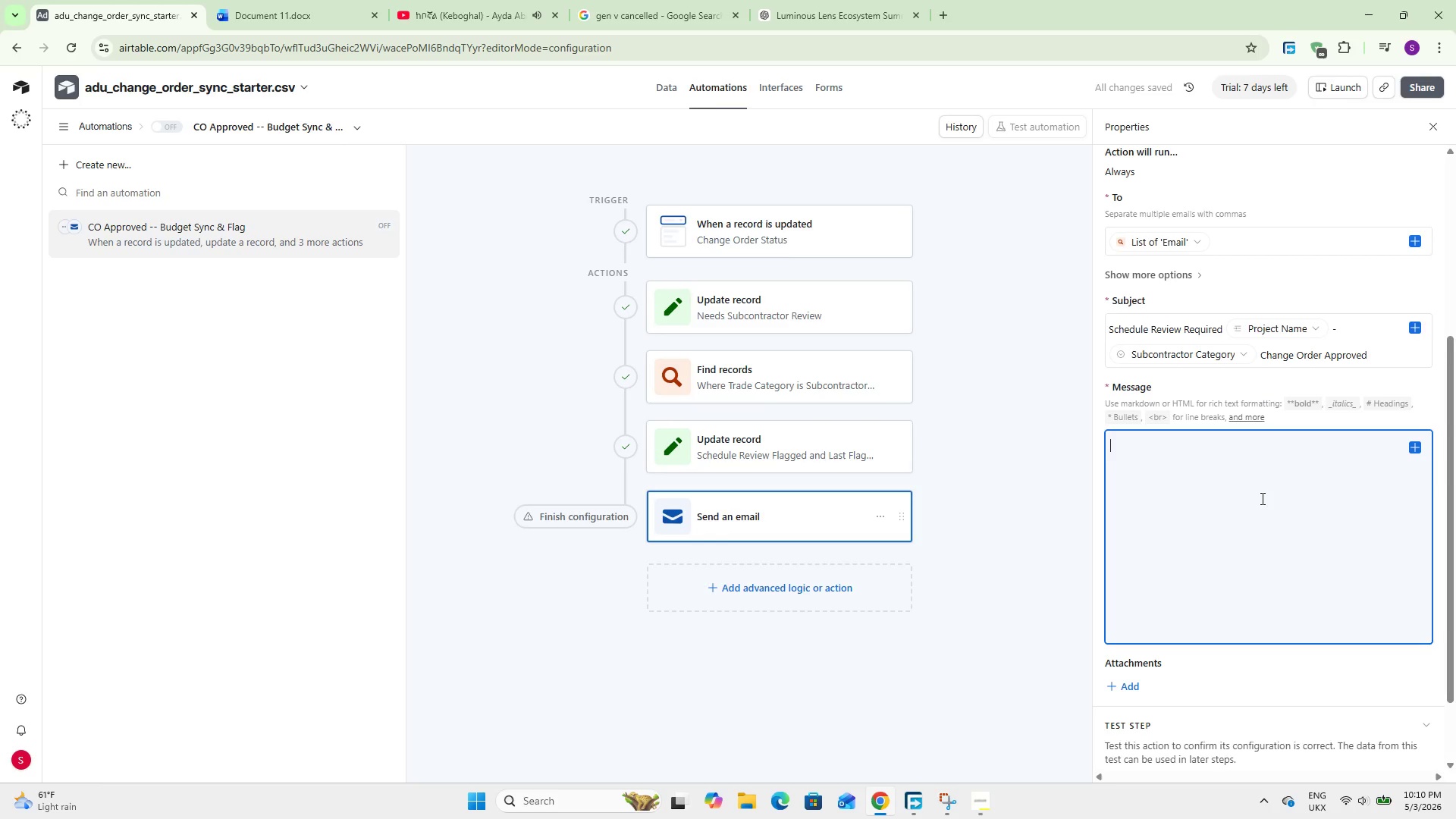 
scroll: coordinate [1272, 582], scroll_direction: down, amount: 4.0
 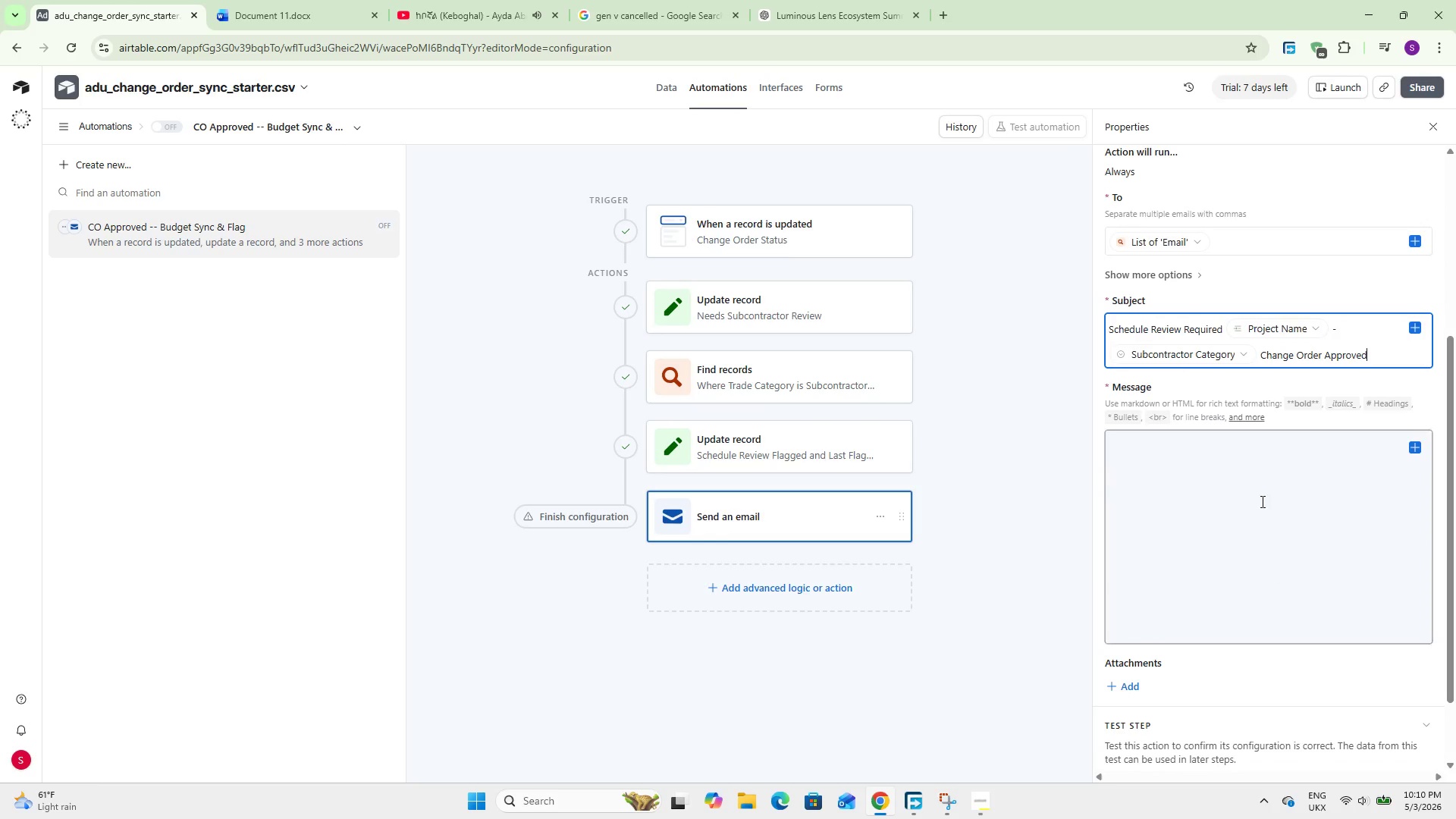 
type(a change order has been approved that affects your schedule)
 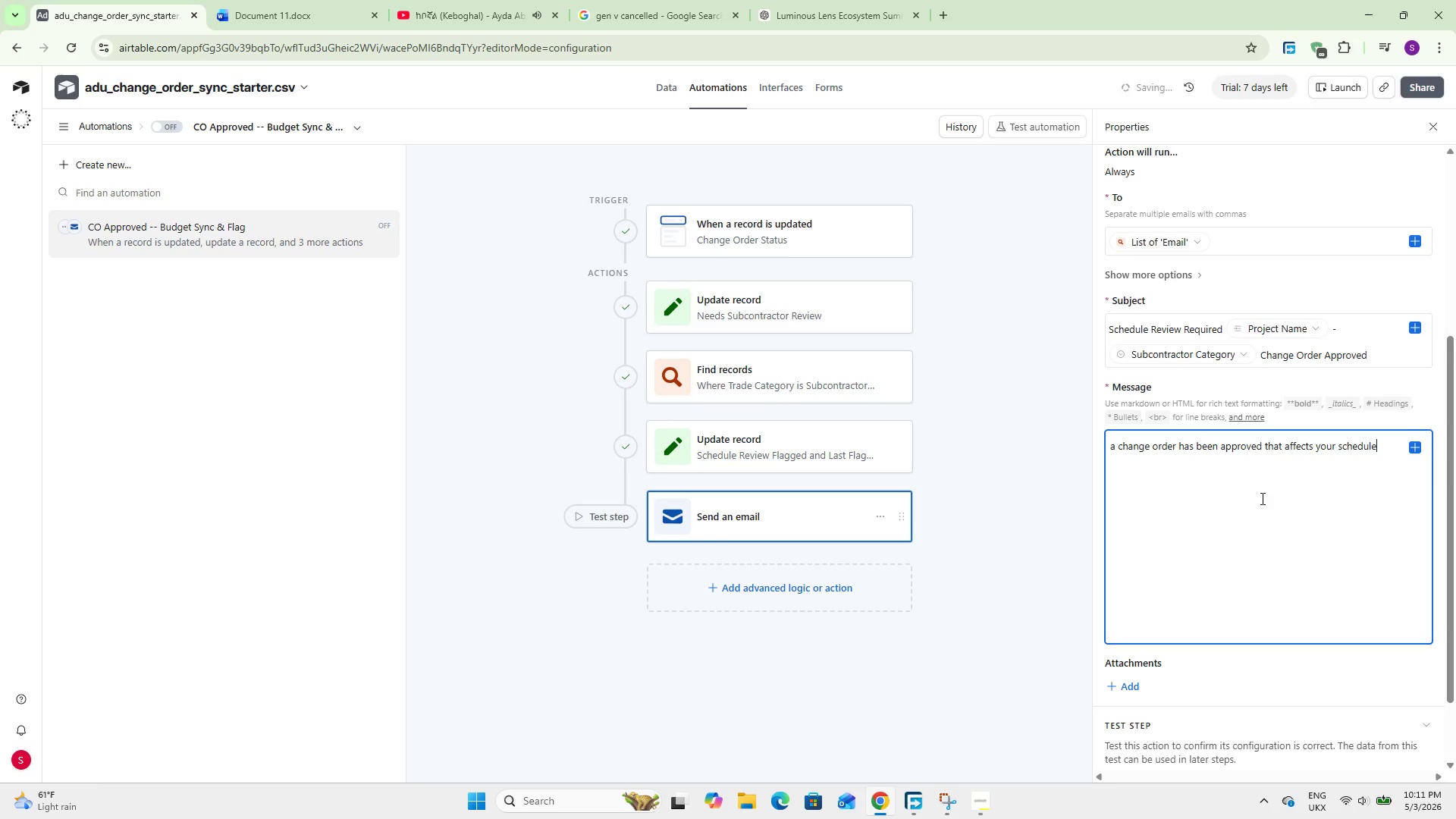 
key(Enter)
 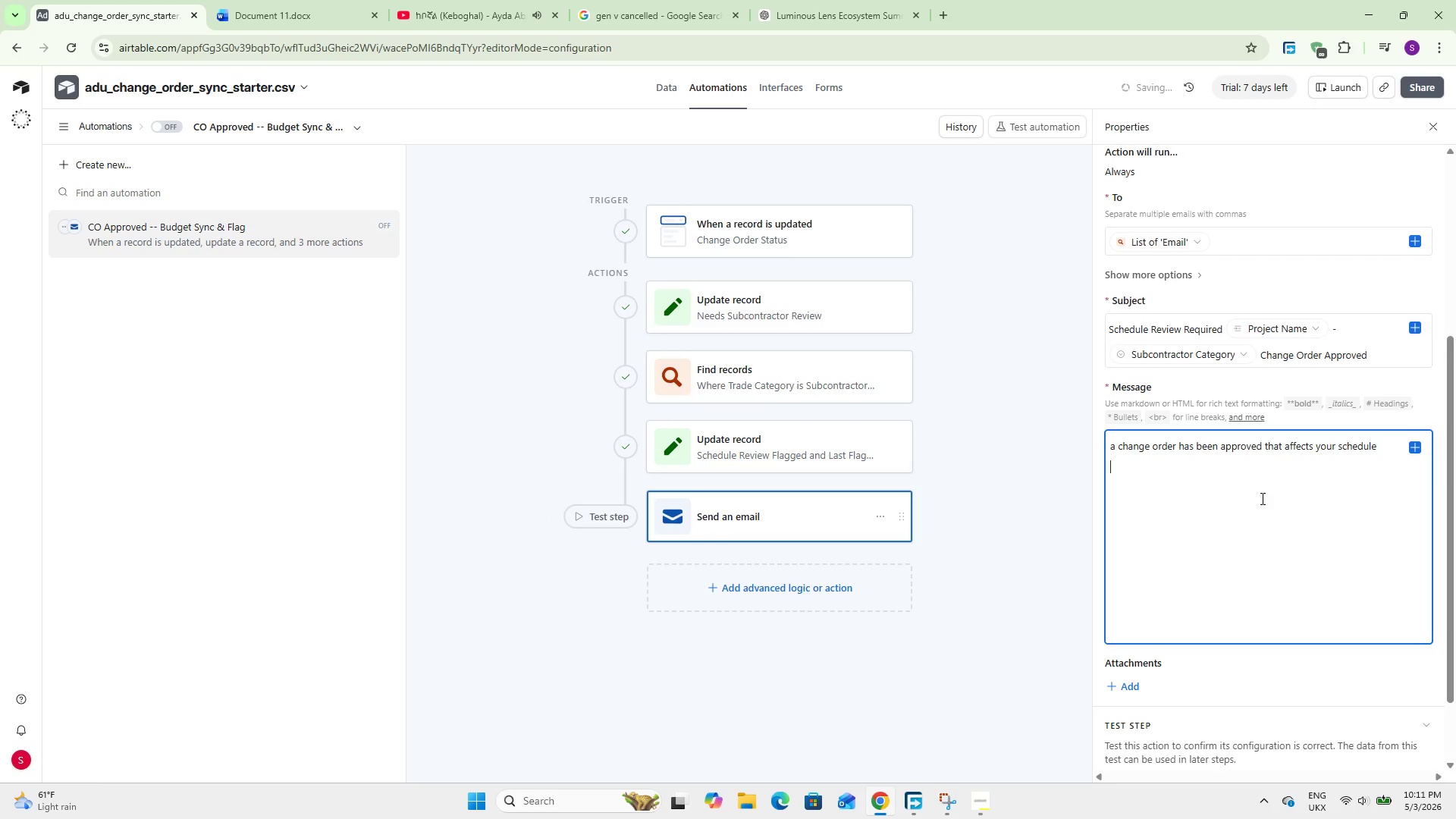 
type(Project : {Link)
 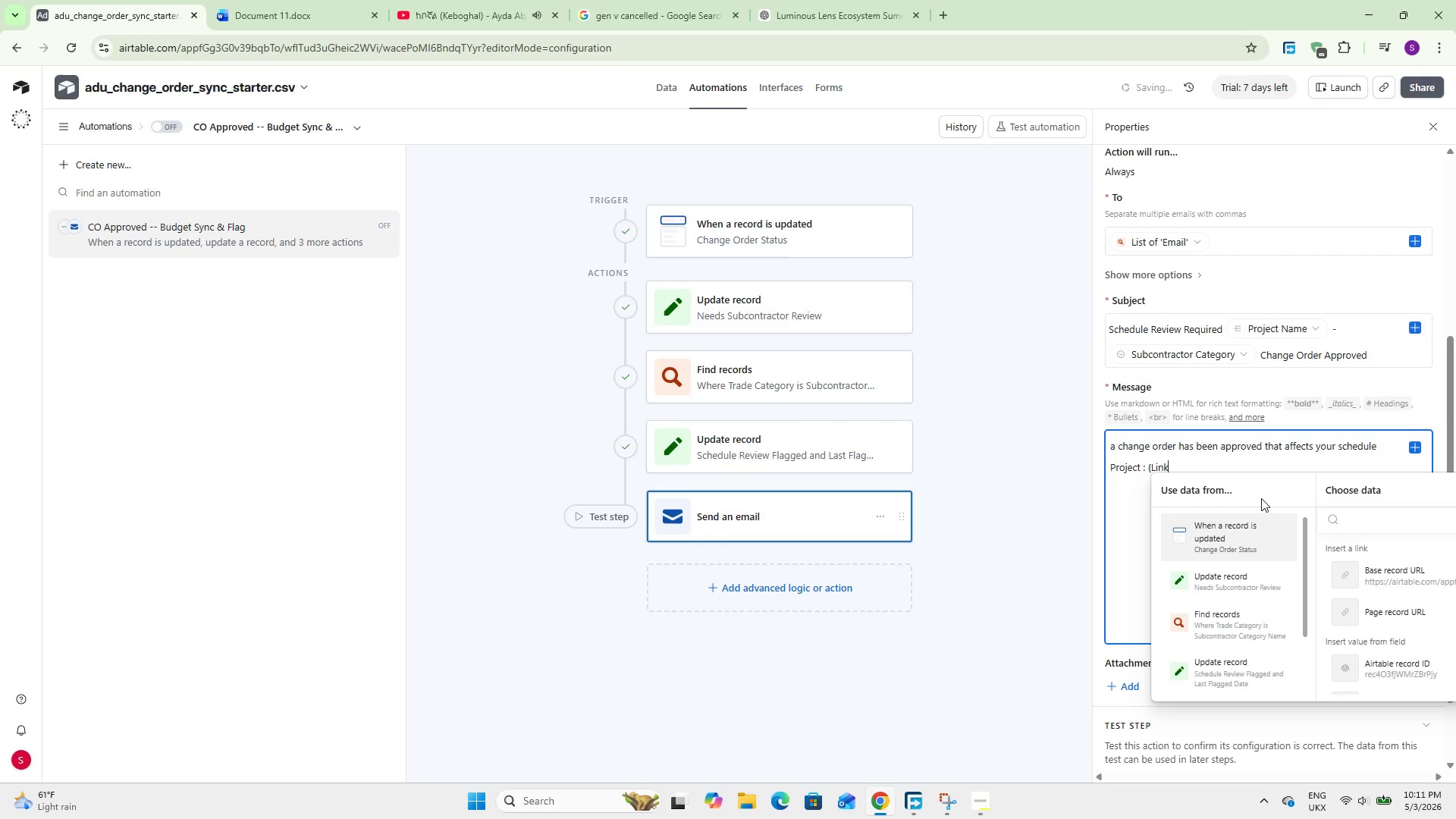 
type(linked)
key(Backspace)
key(Backspace)
key(Backspace)
key(Backspace)
key(Backspace)
key(Backspace)
key(Backspace)
type(pro)
 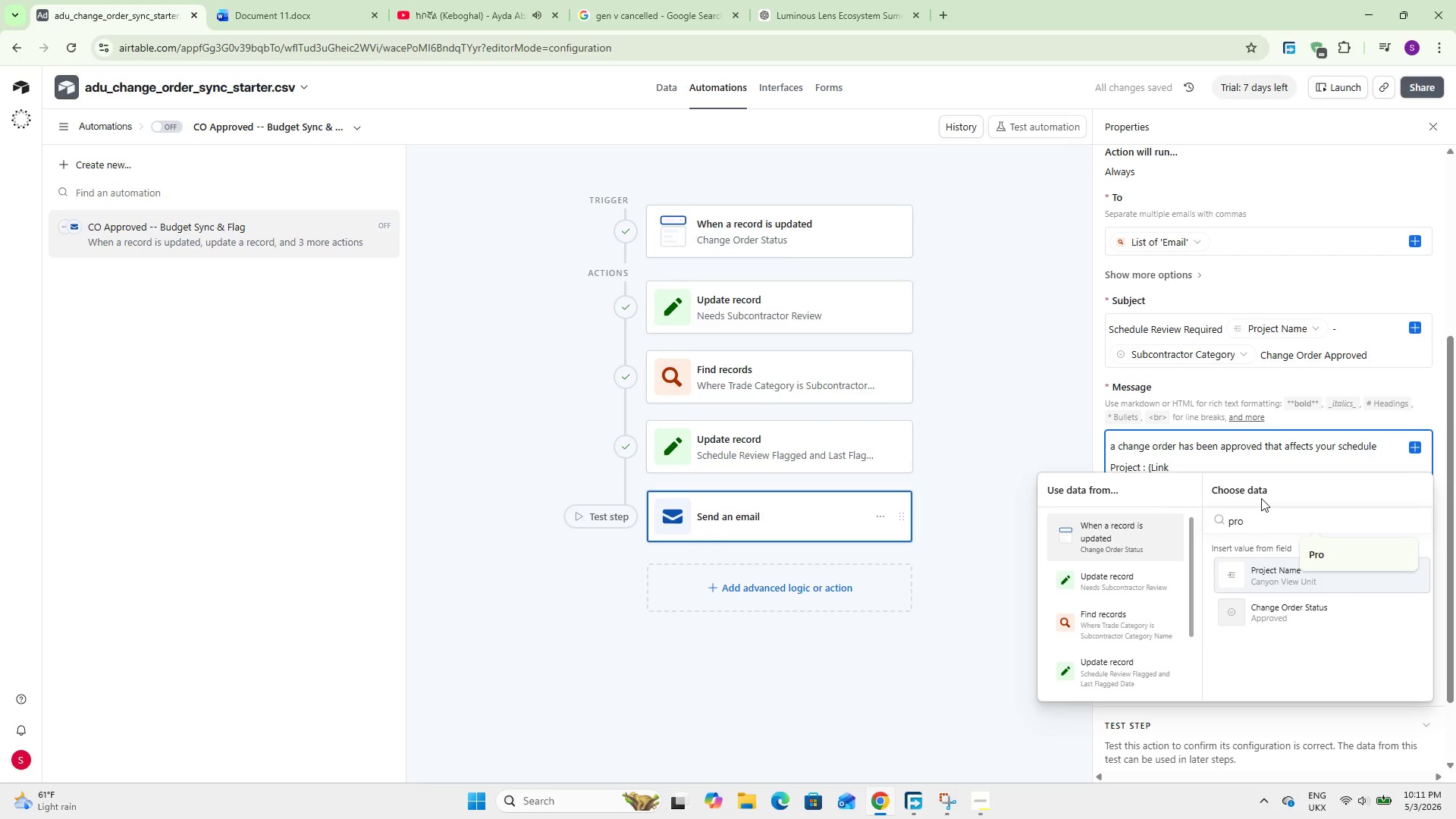 
key(Enter)
 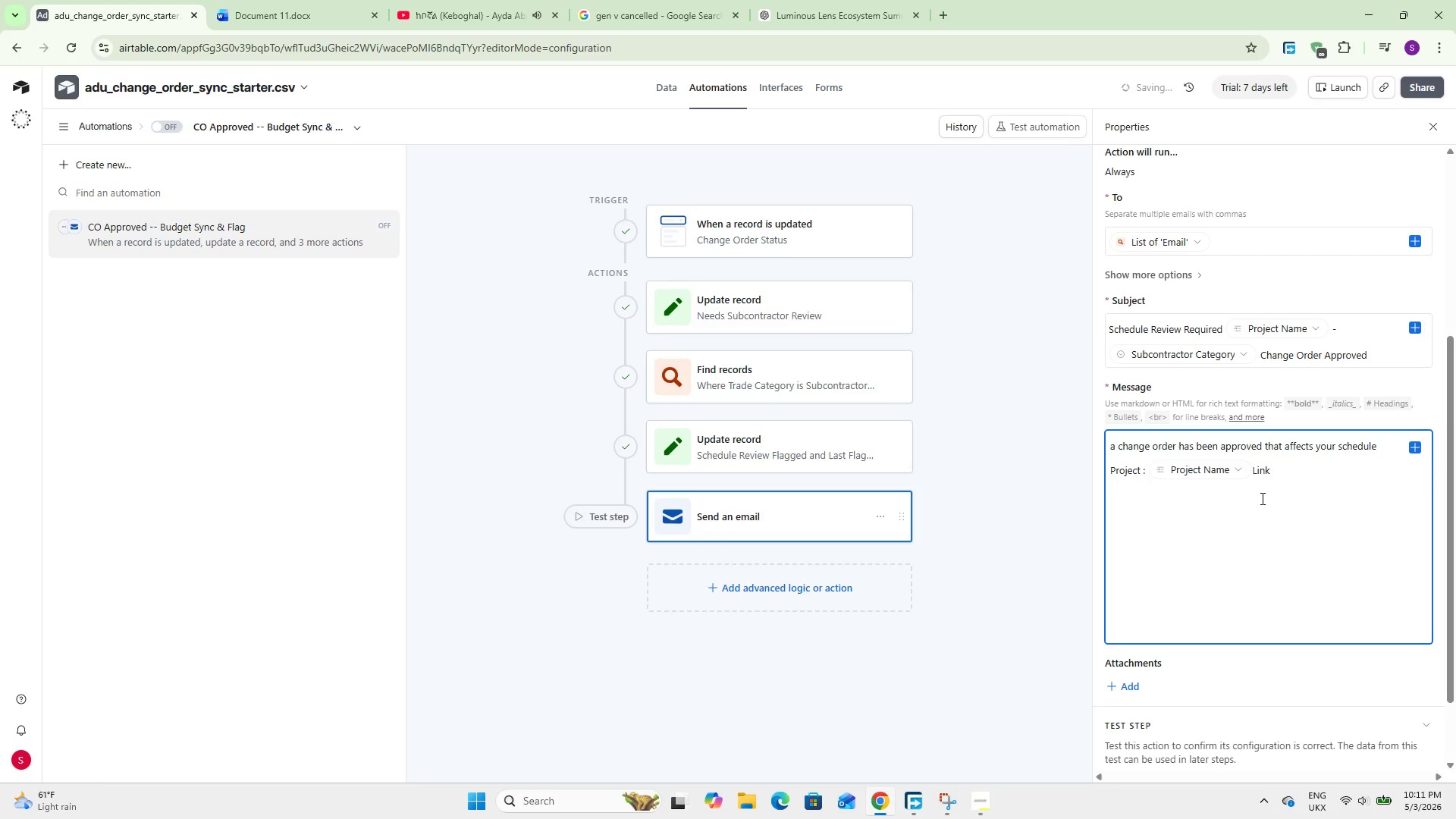 
key(Delete)
 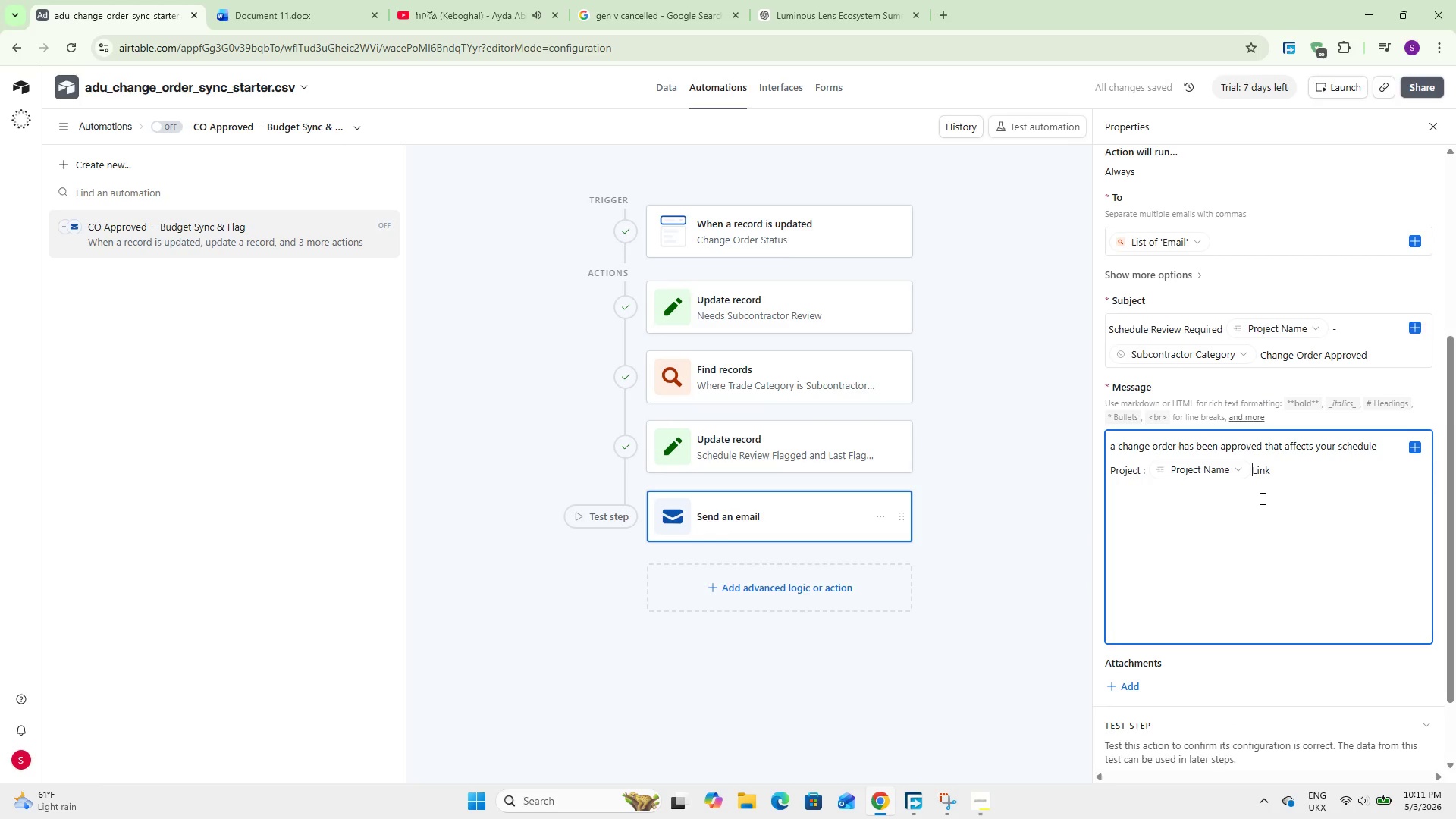 
key(Delete)
 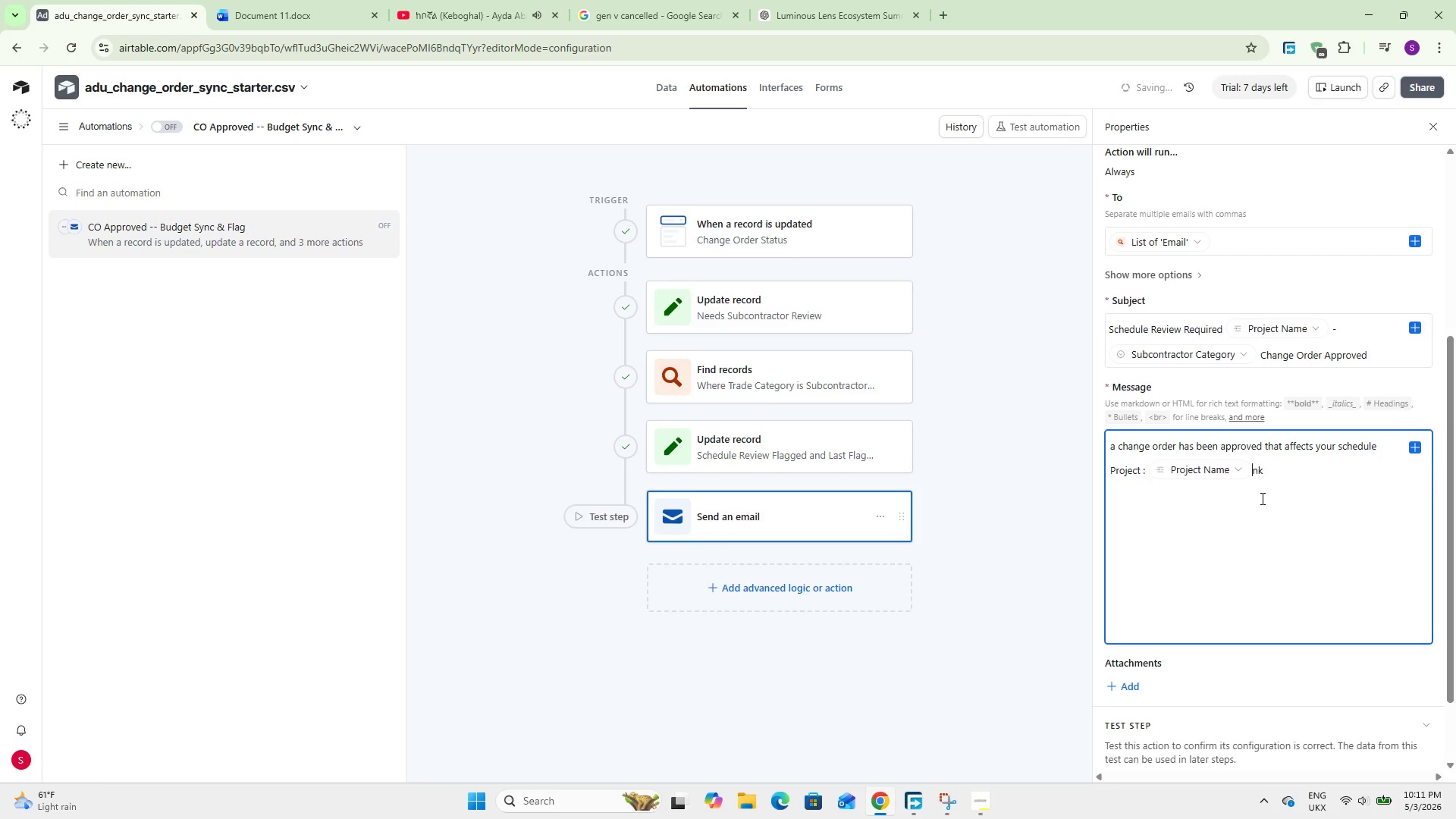 
key(Delete)
 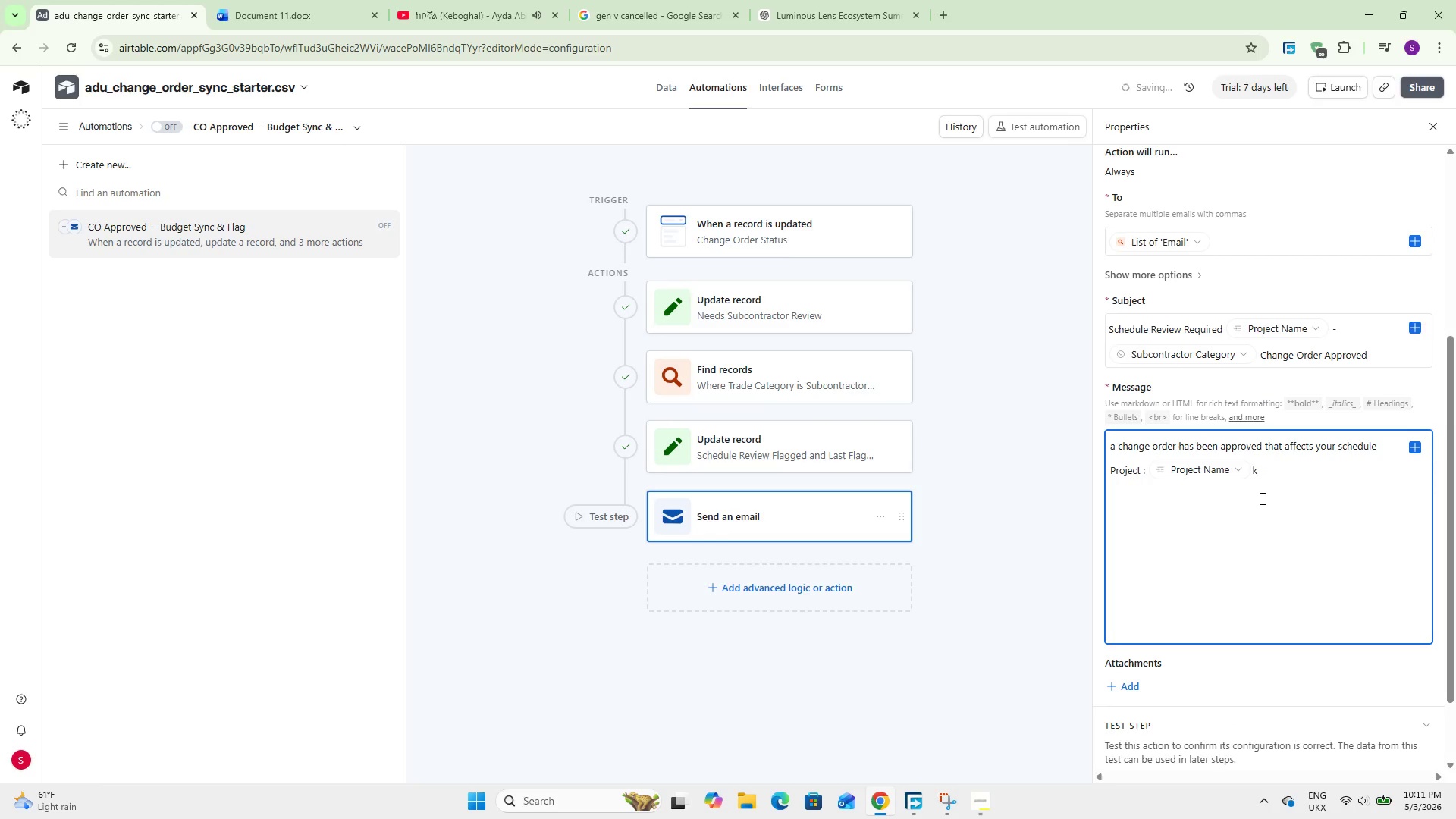 
key(Delete)
 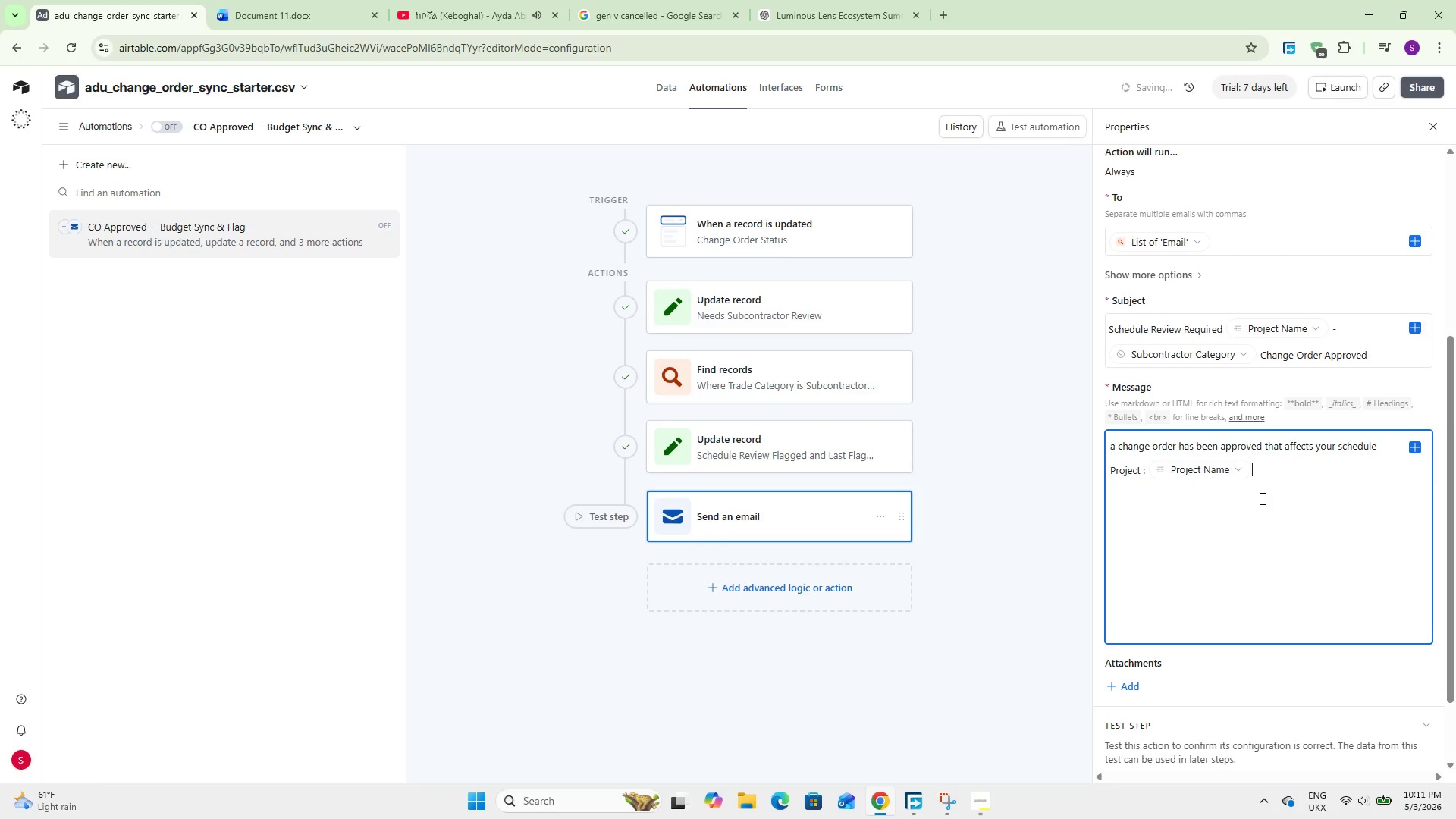 
key(Enter)
 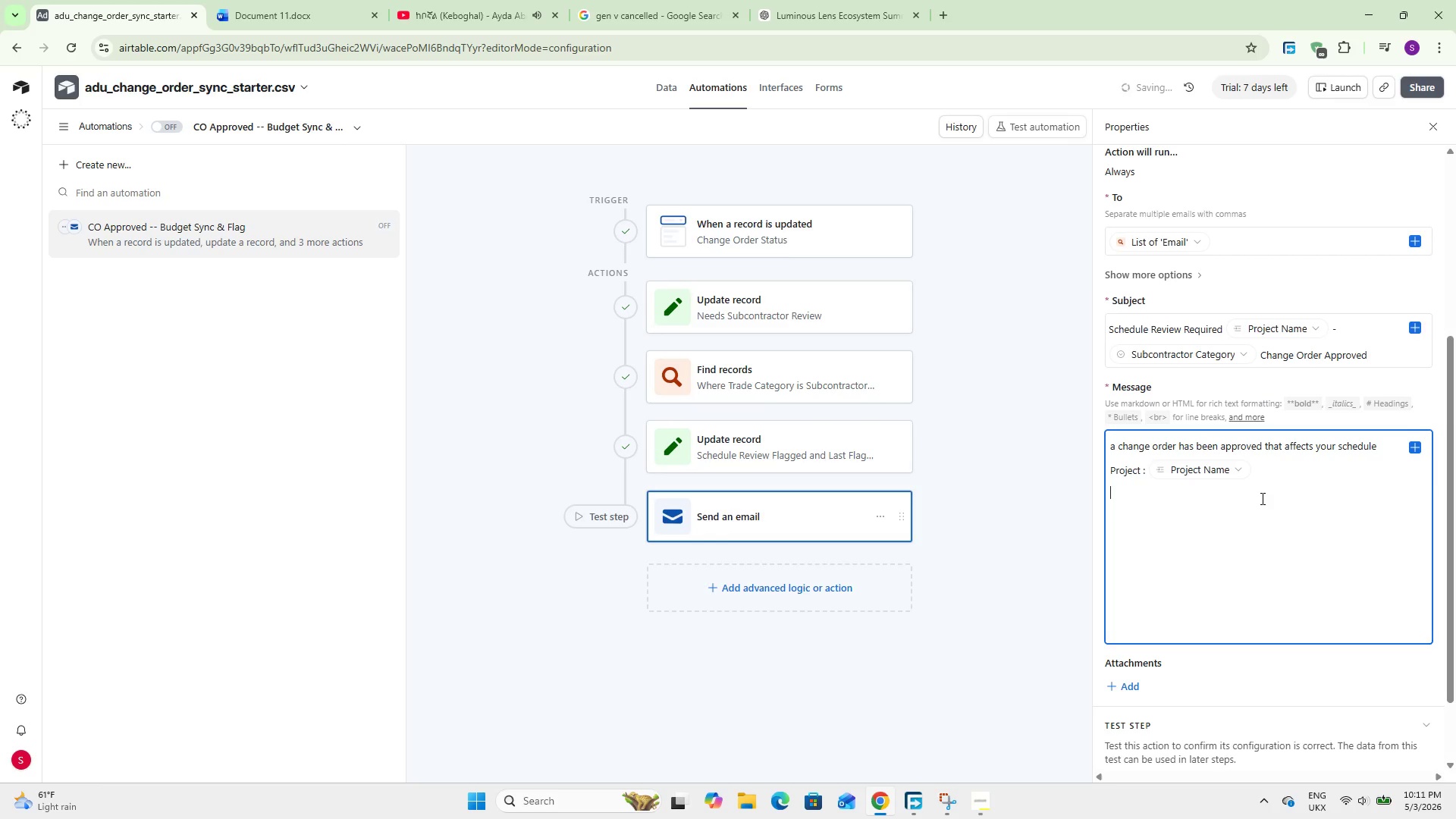 
type(Change Order ID: {Chanchange)
 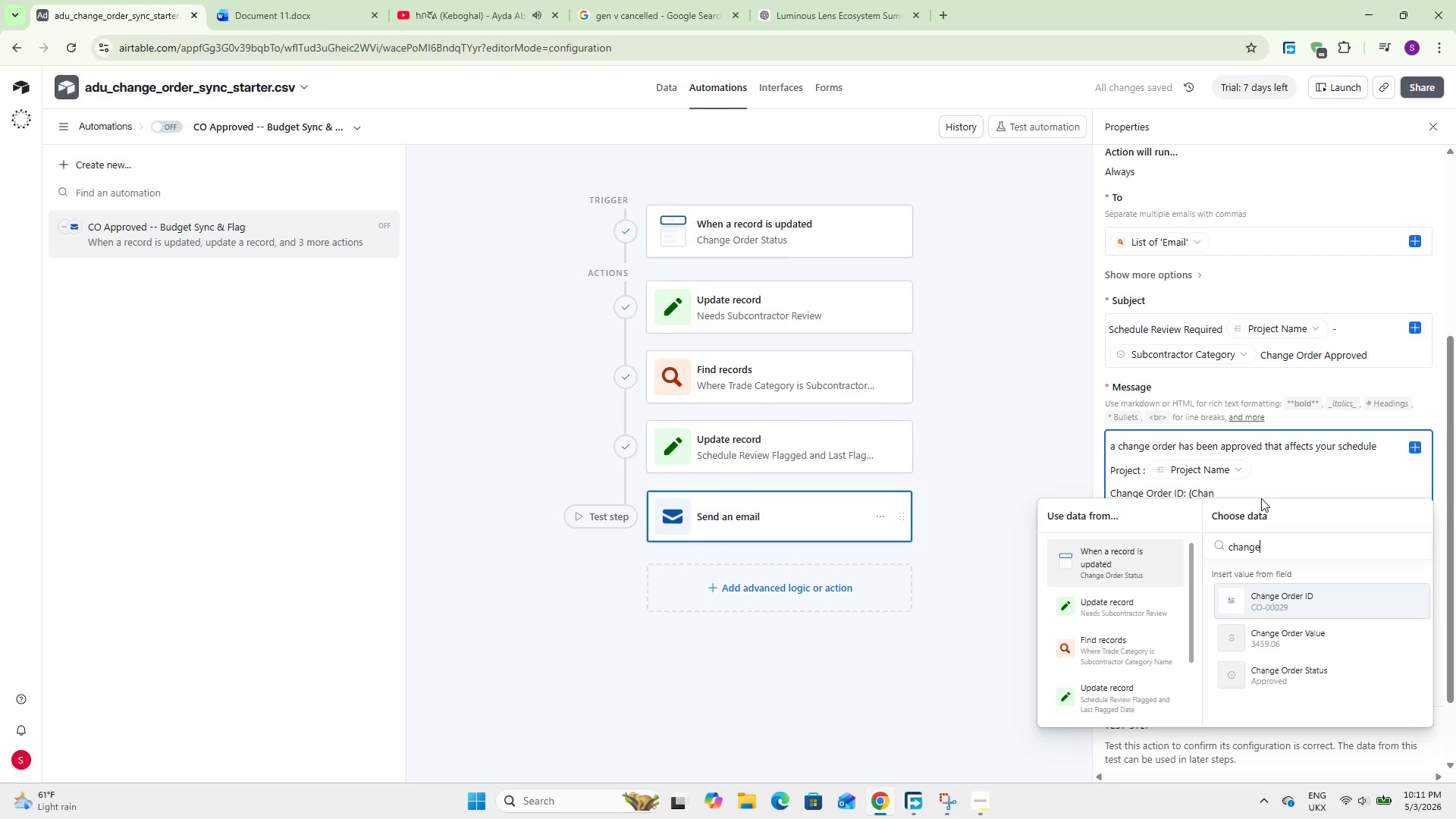 
key(Enter)
 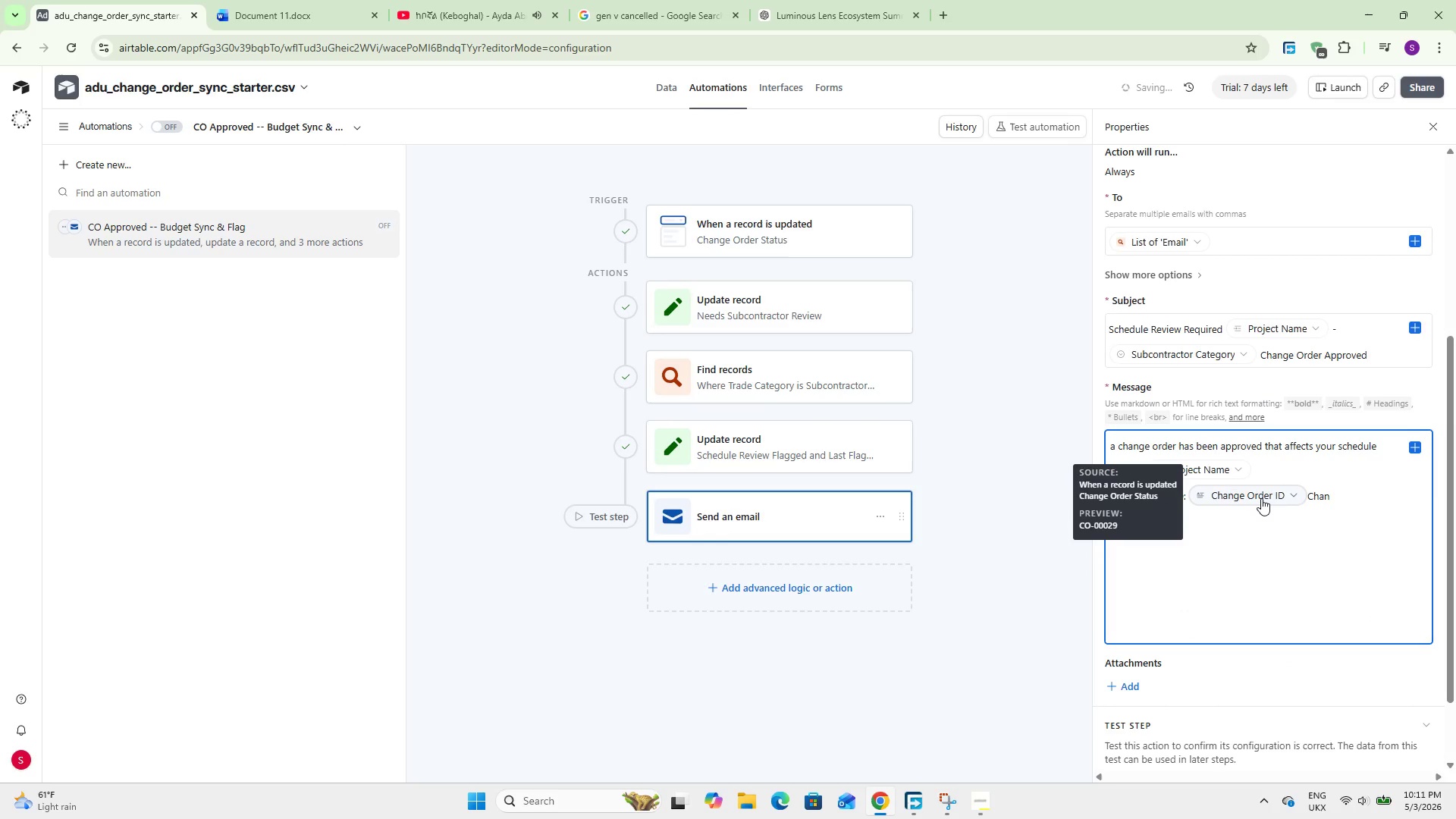 
key(Delete)
 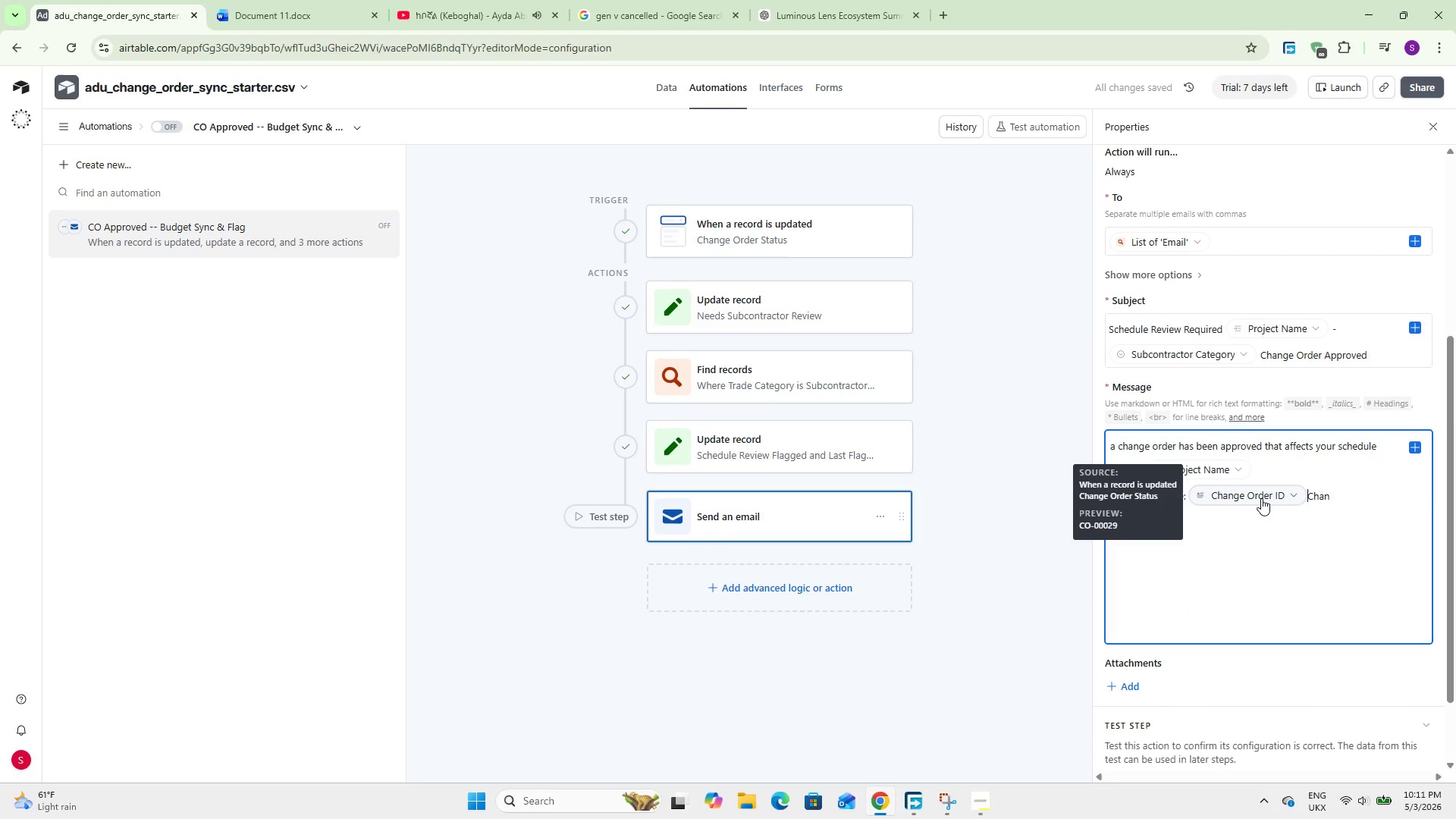 
key(Delete)
 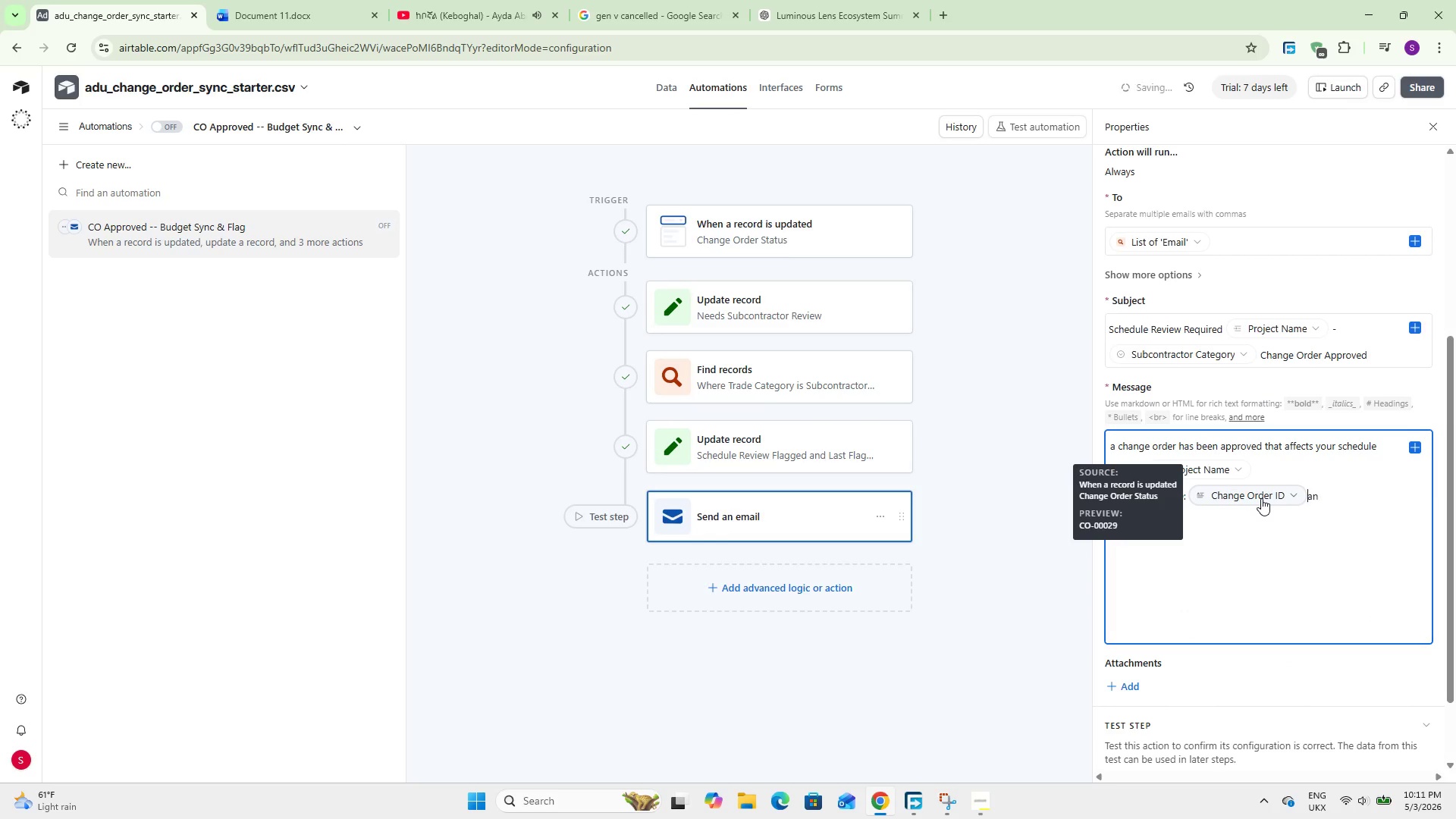 
key(Delete)
 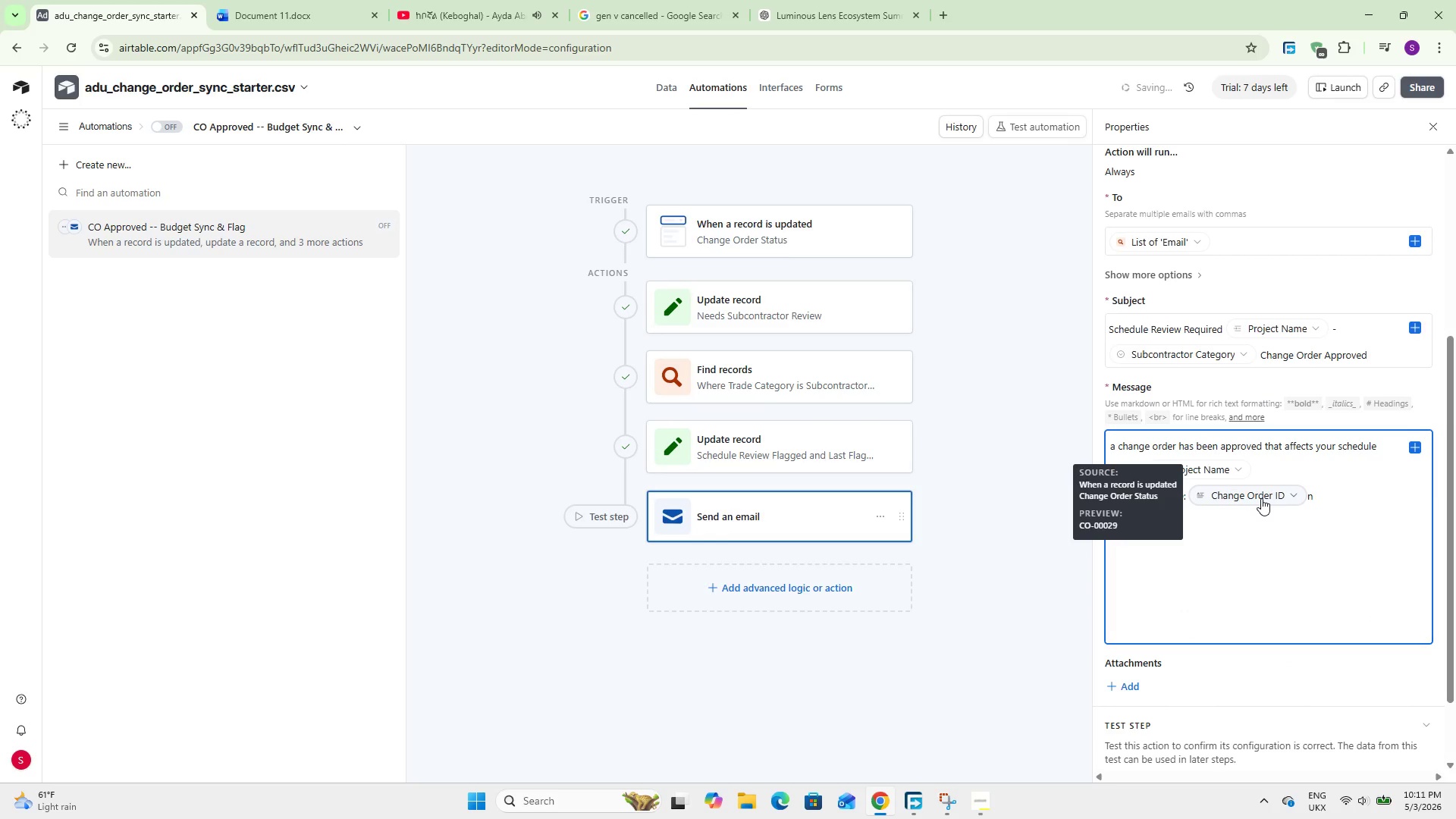 
key(Delete)
 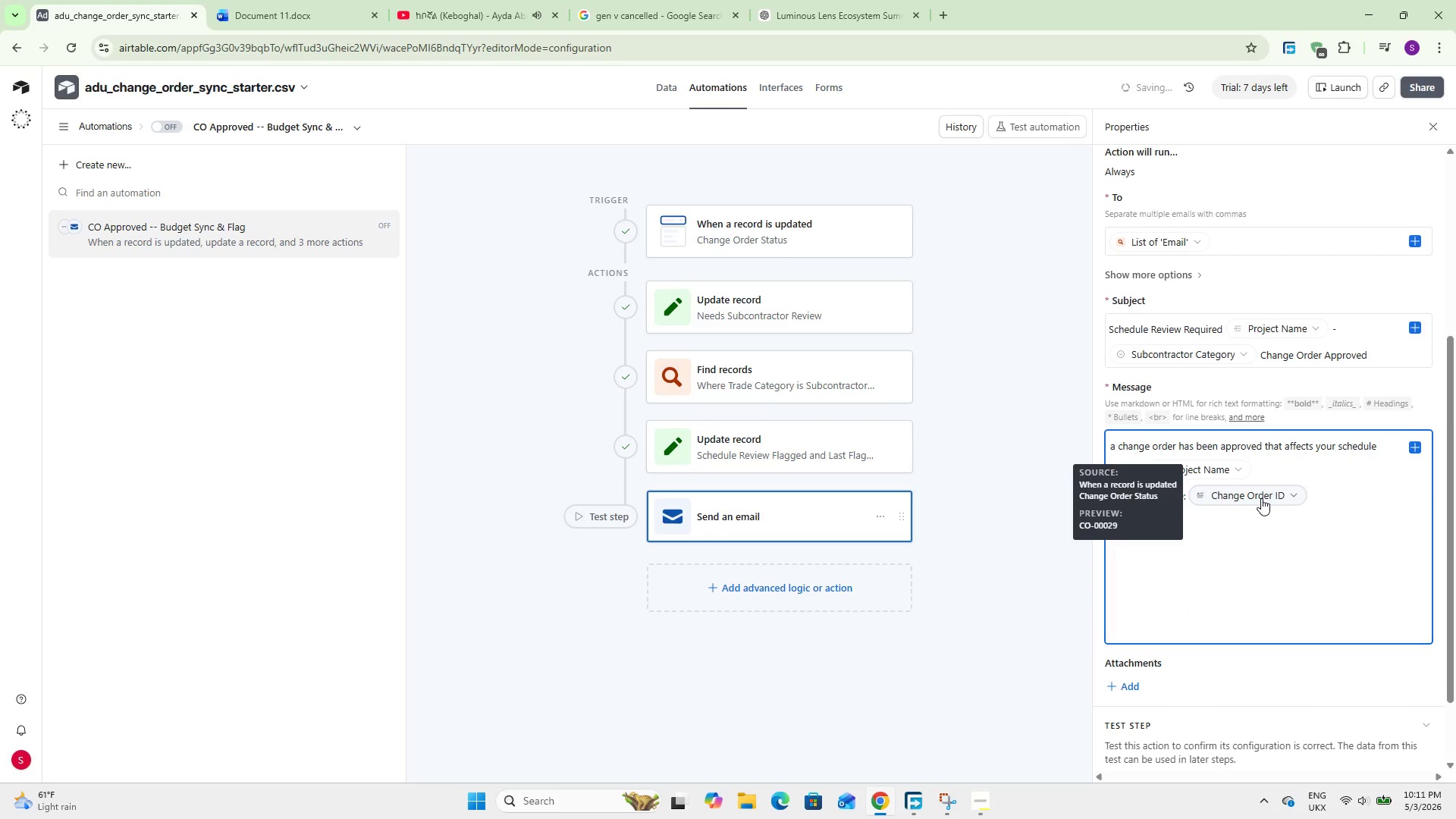 
key(Enter)
 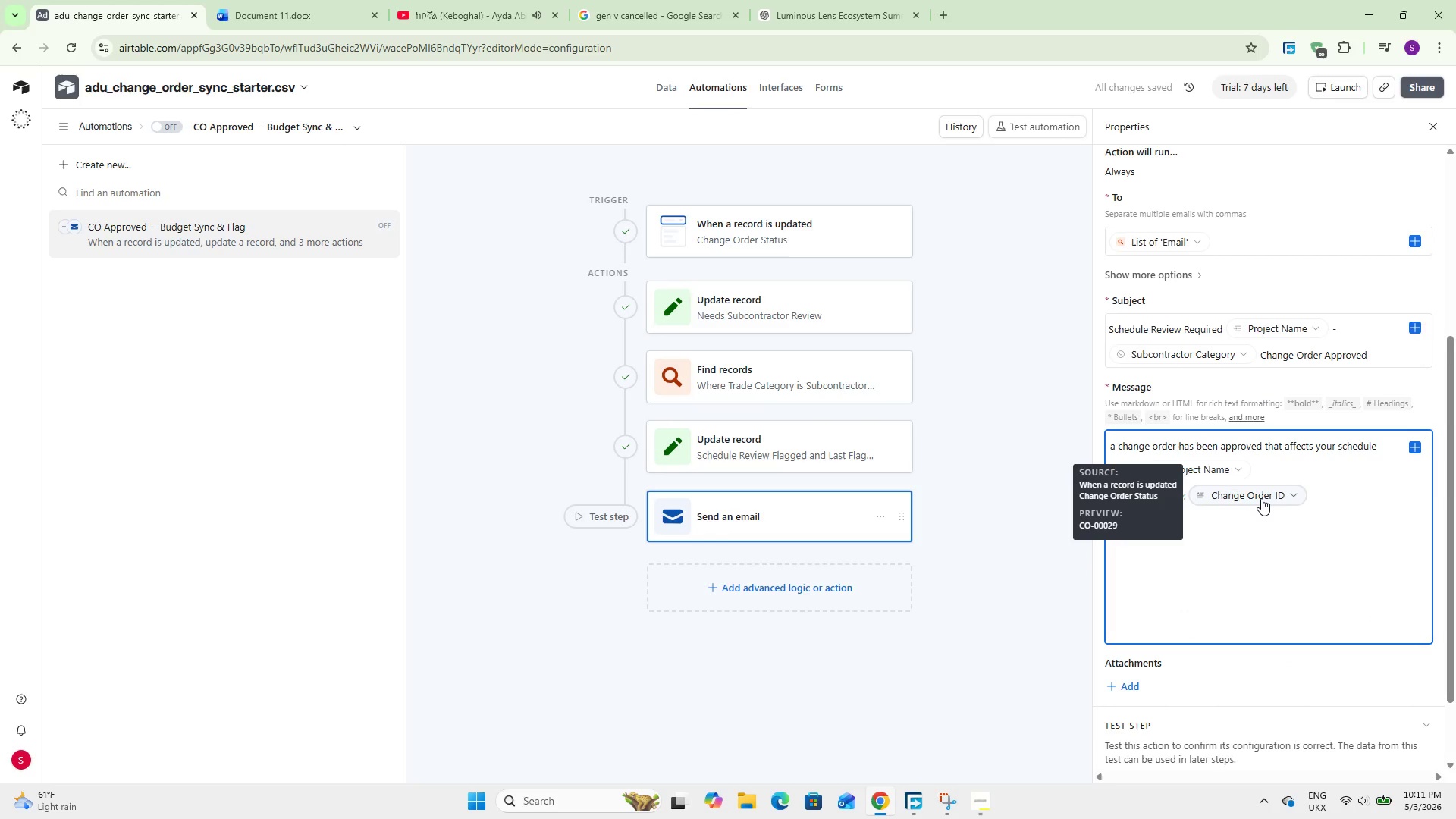 
key(Enter)
 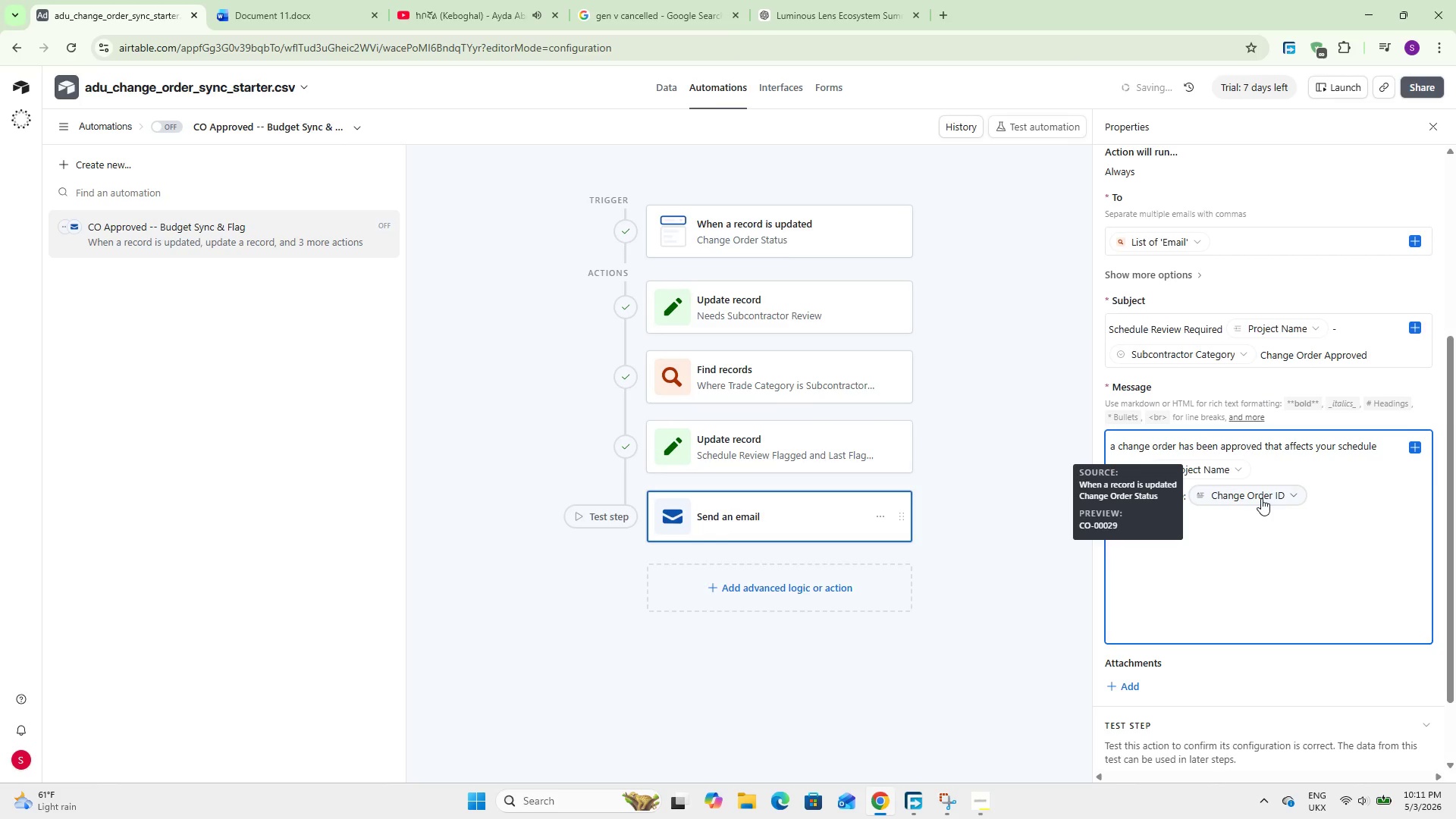 
left_click([1231, 557])
 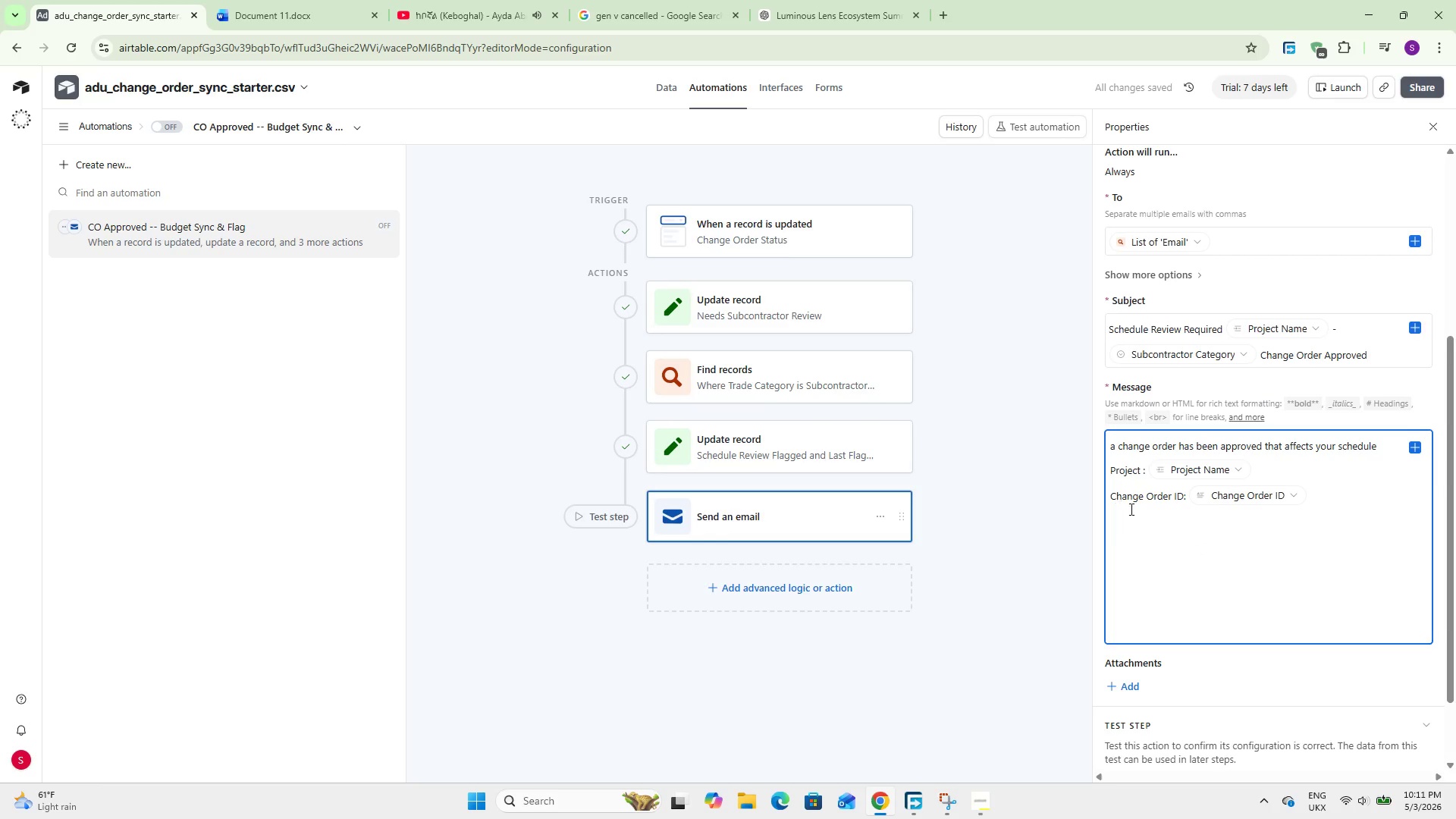 
left_click([1131, 509])
 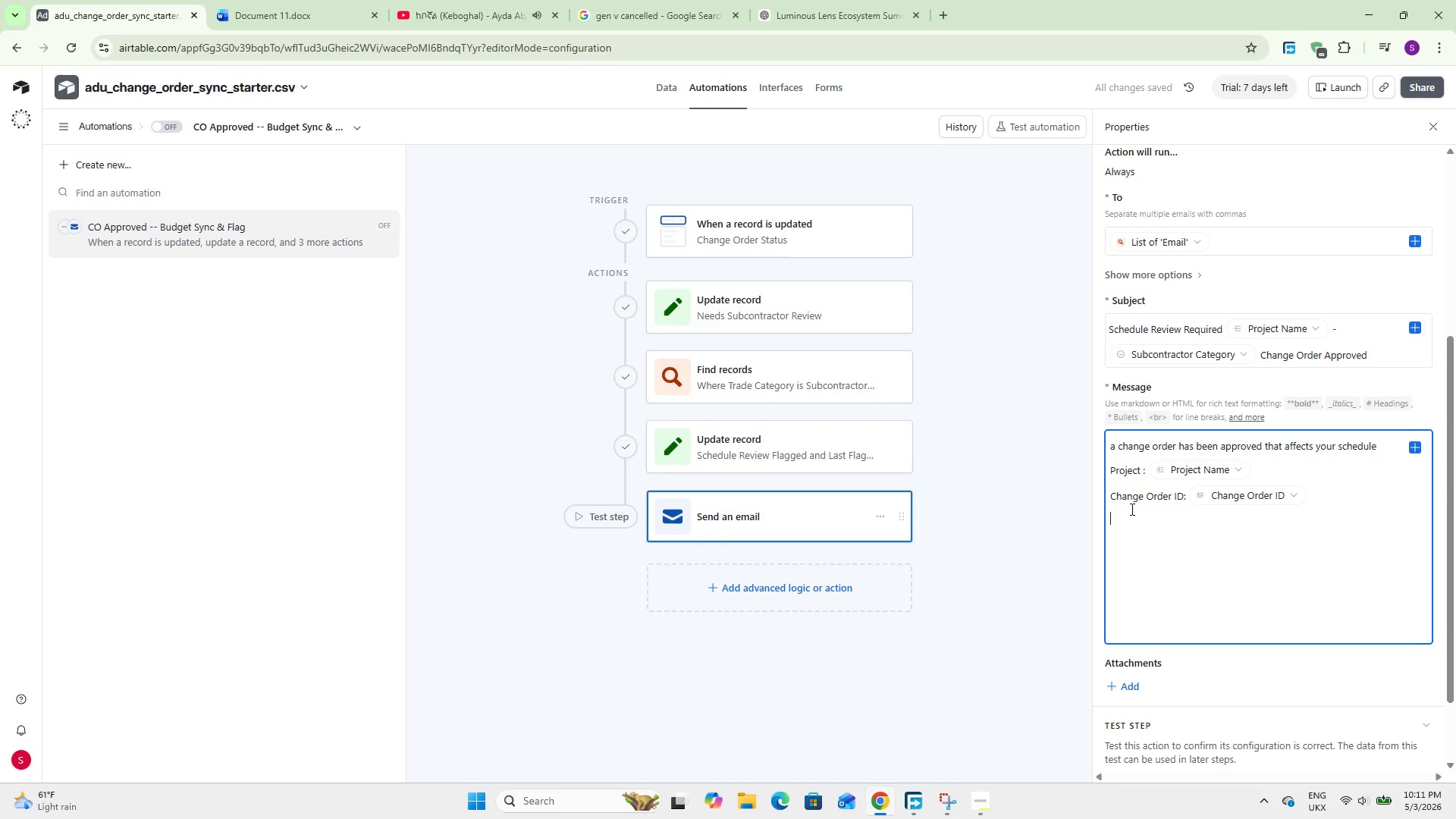 
type(Category: )
 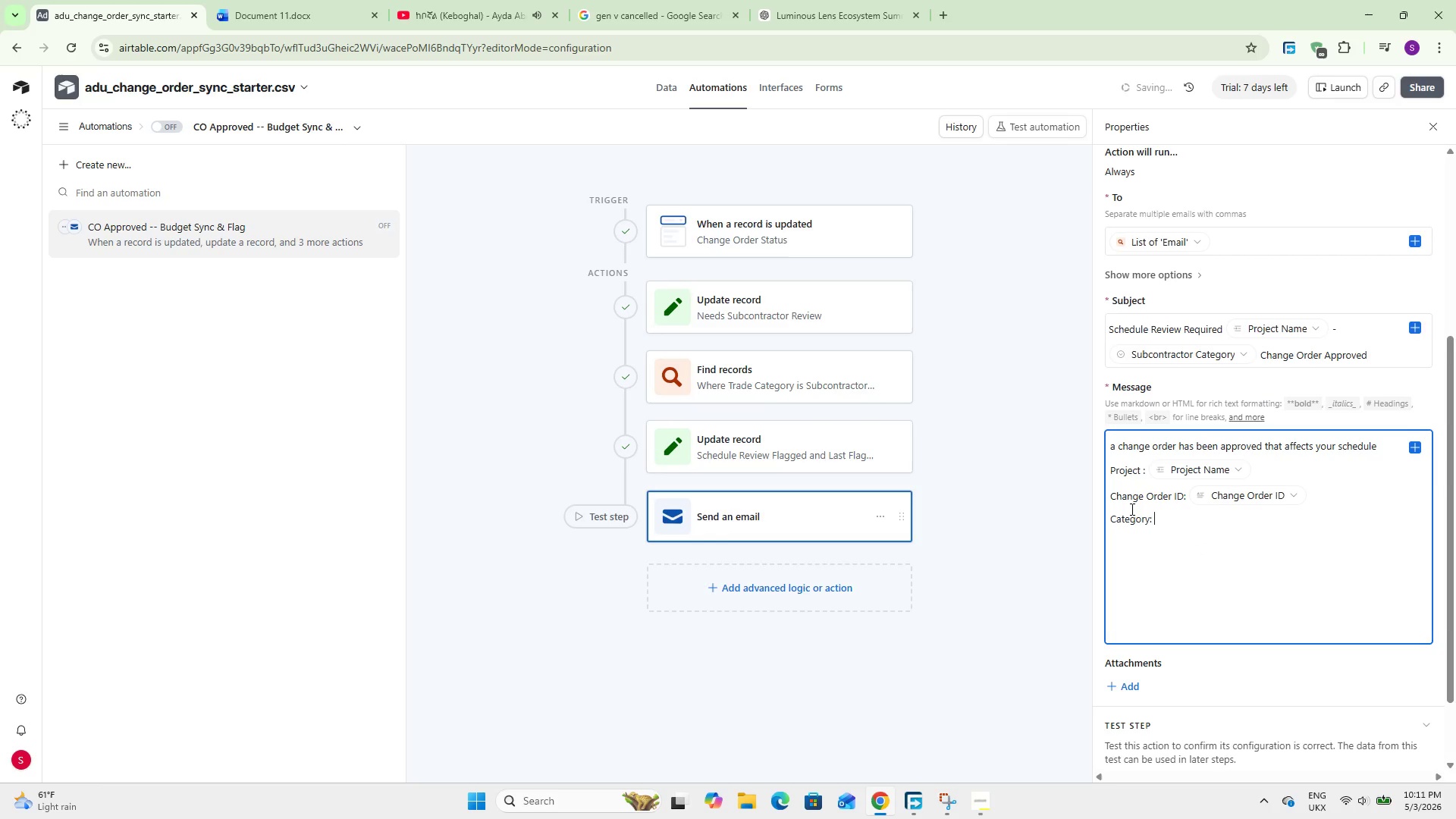 
 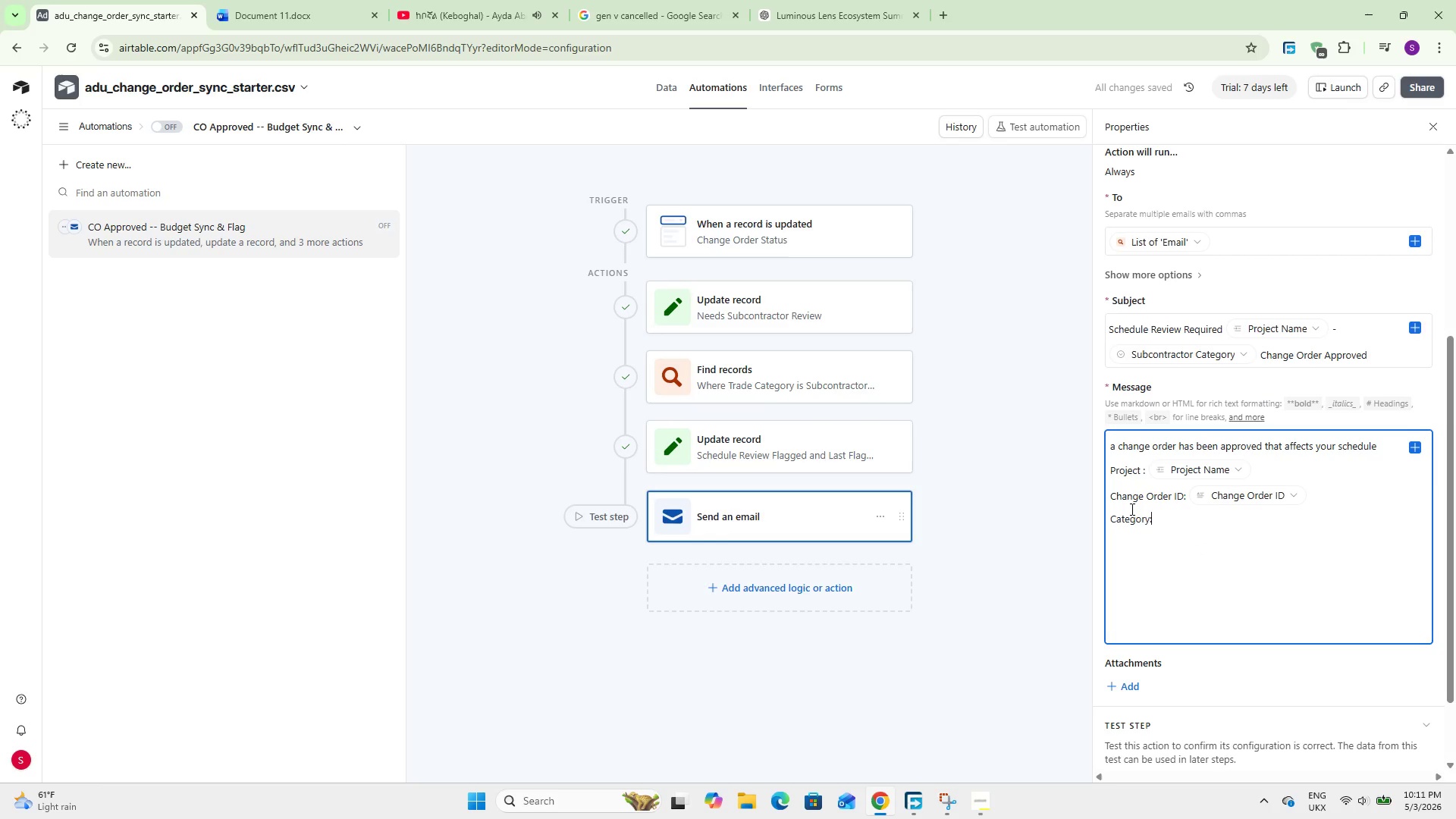 
hold_key(key=ShiftLeft, duration=1.45)
 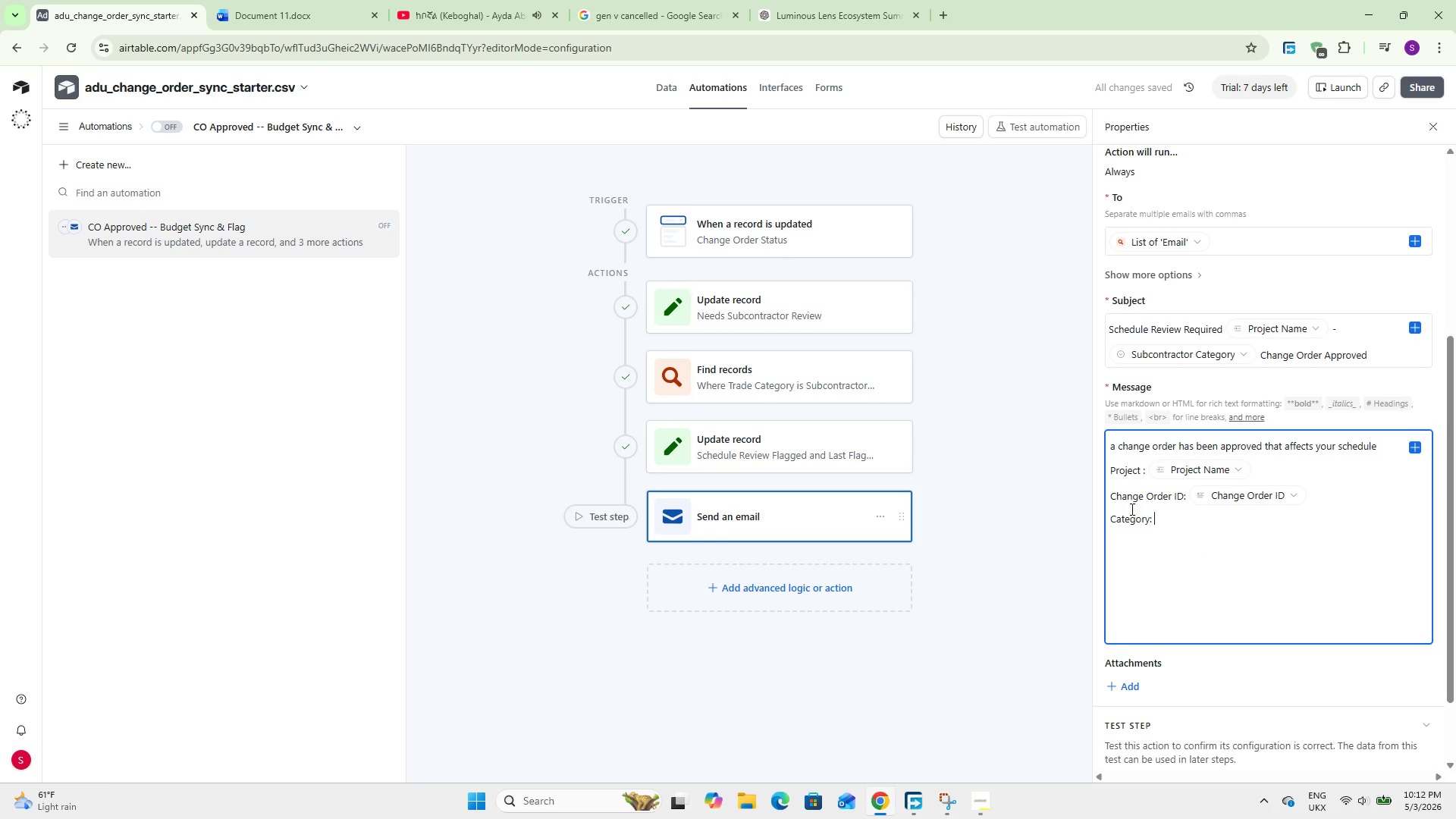 
type({sub)
 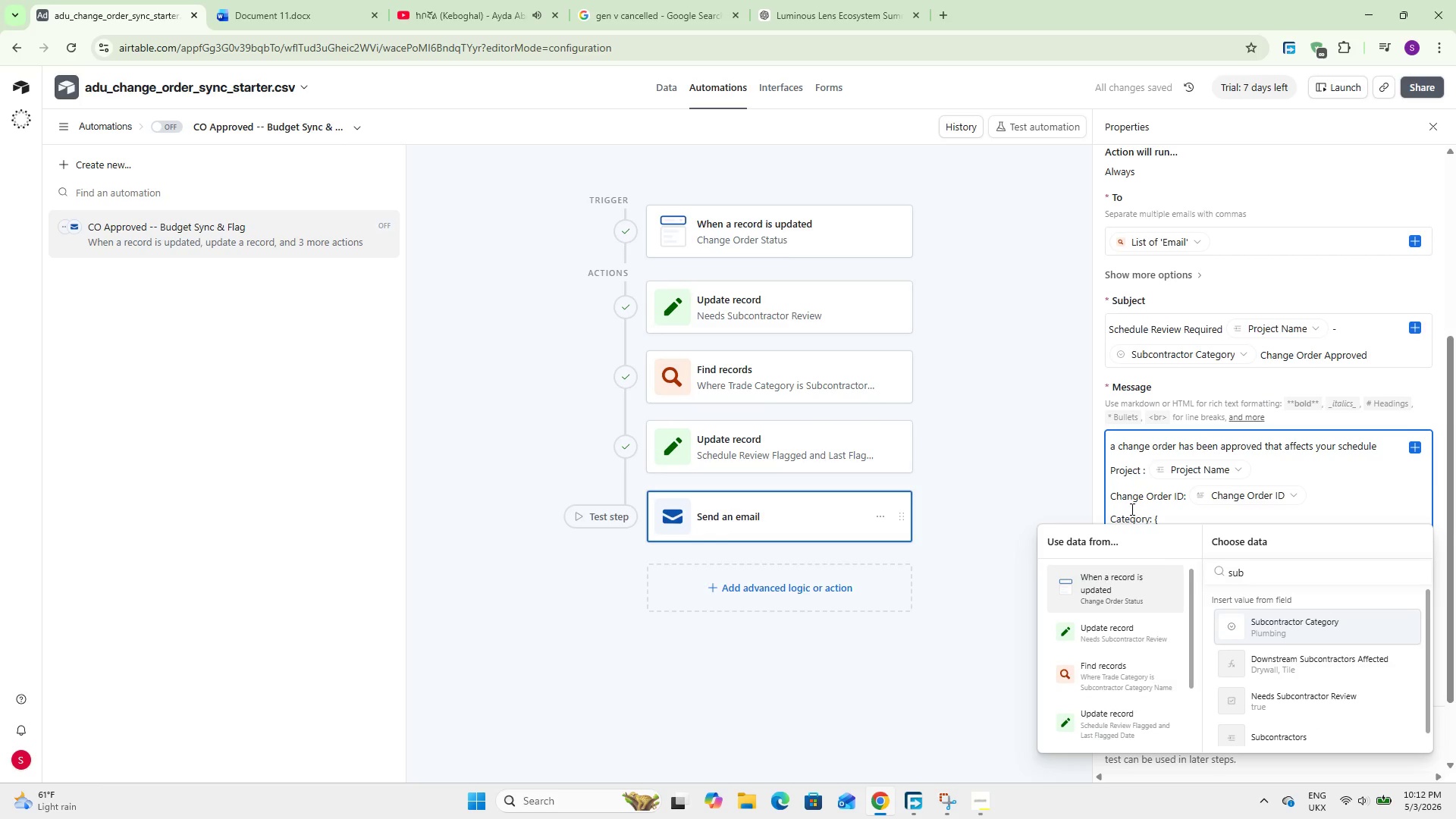 
key(Enter)
 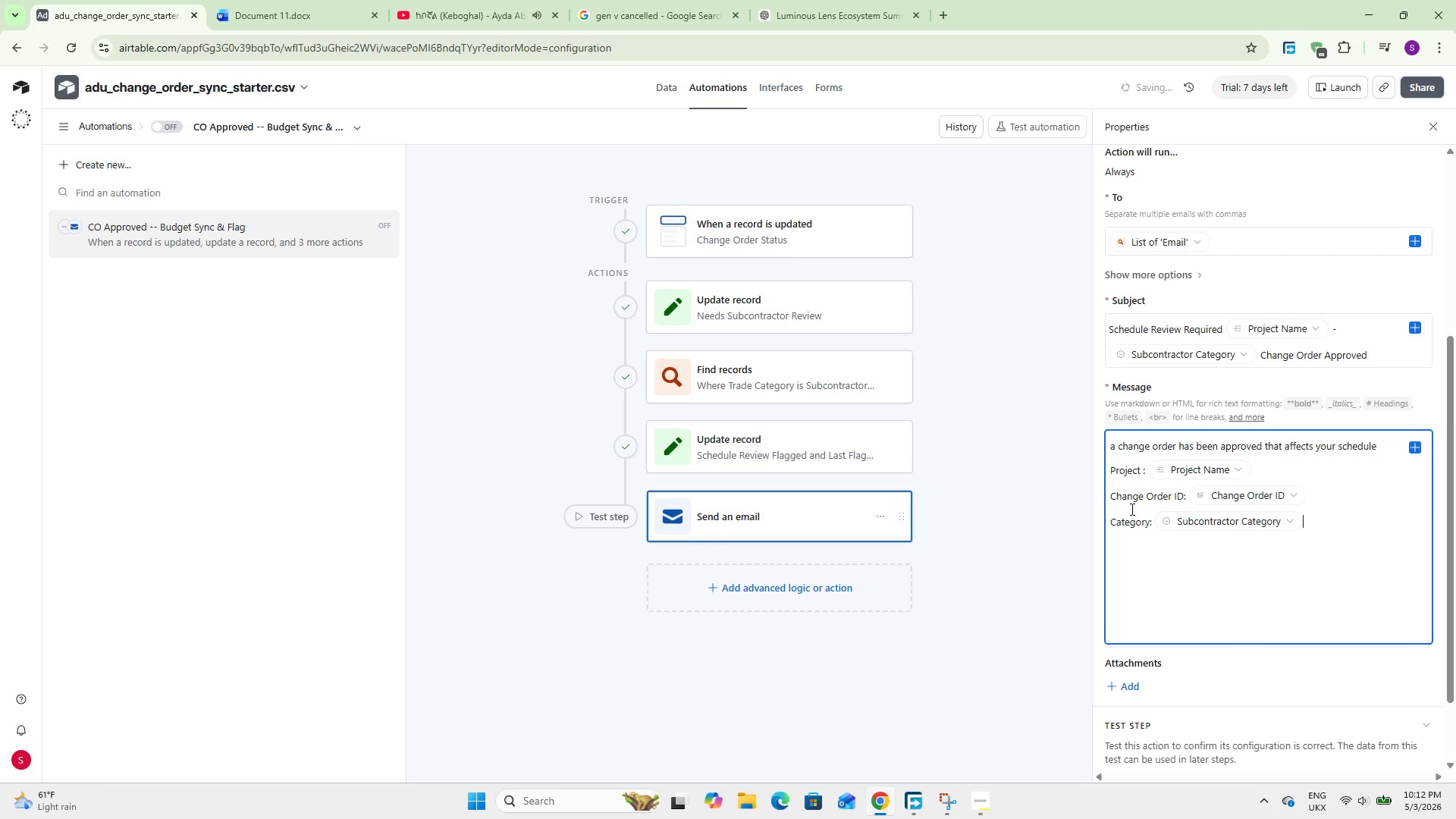 
key(Enter)
 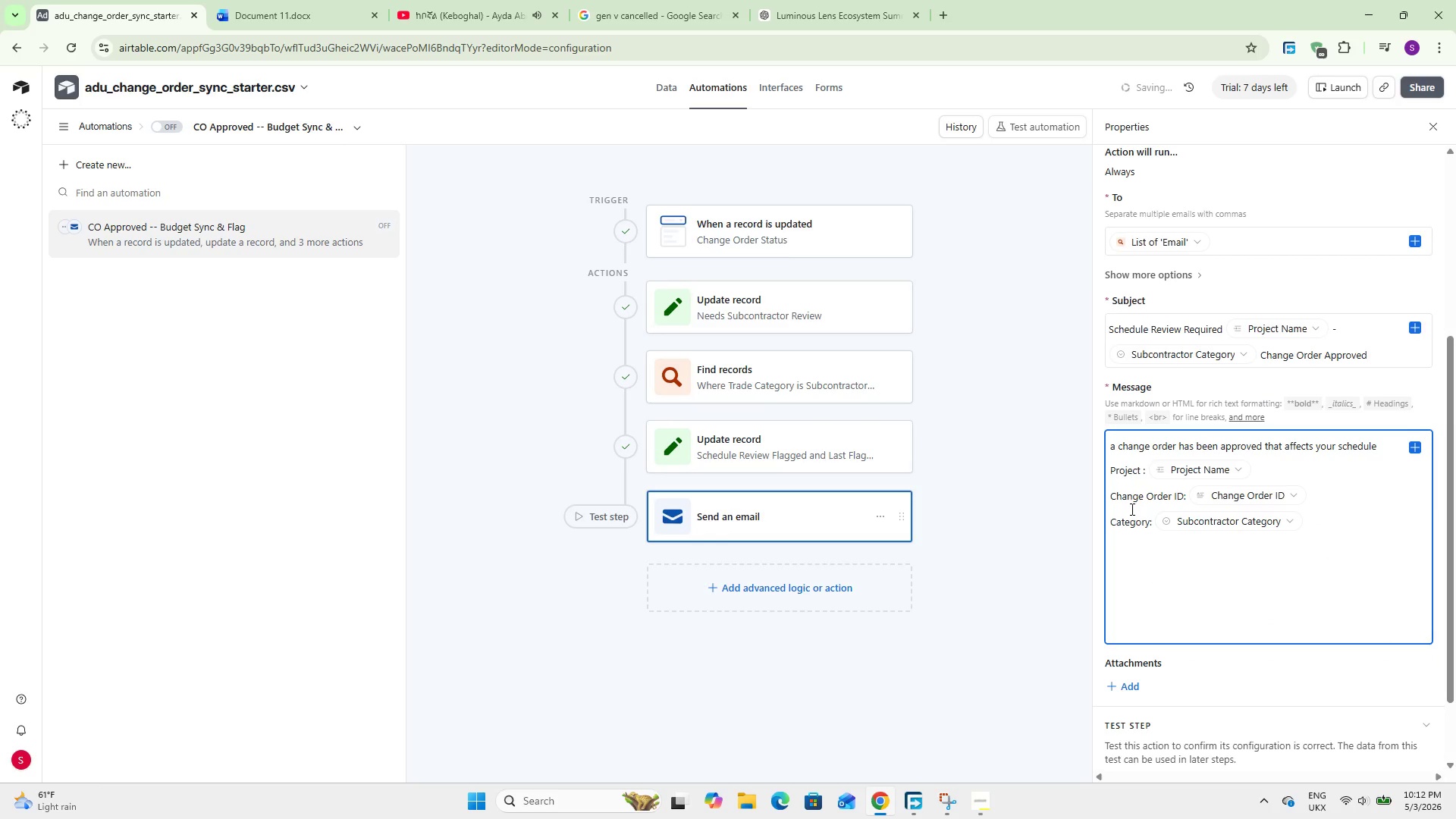 
type(Approved Change Value: {Chane)
key(Backspace)
key(Backspace)
type(nge order va)
 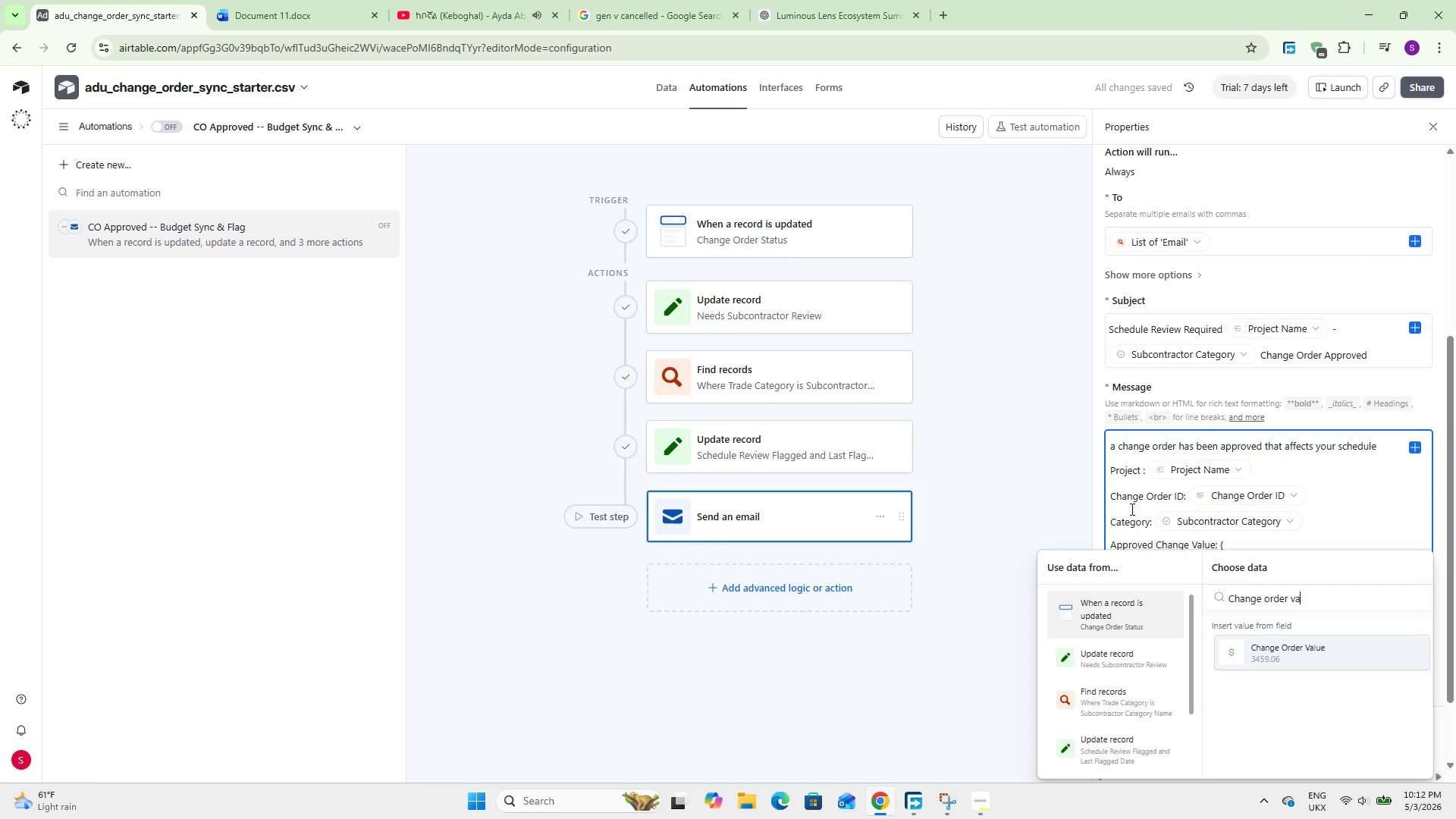 
key(Enter)
 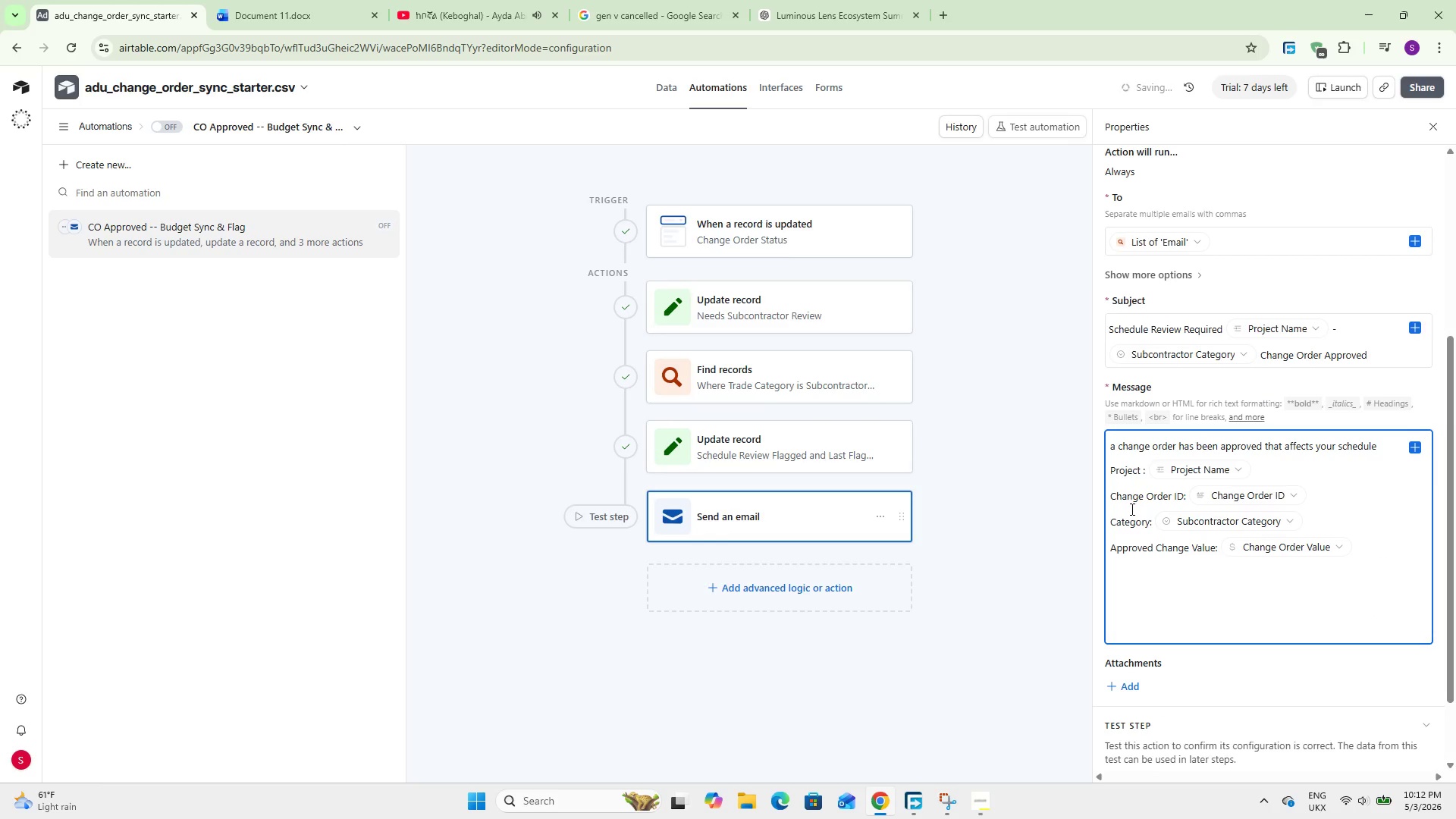 
key(Enter)
 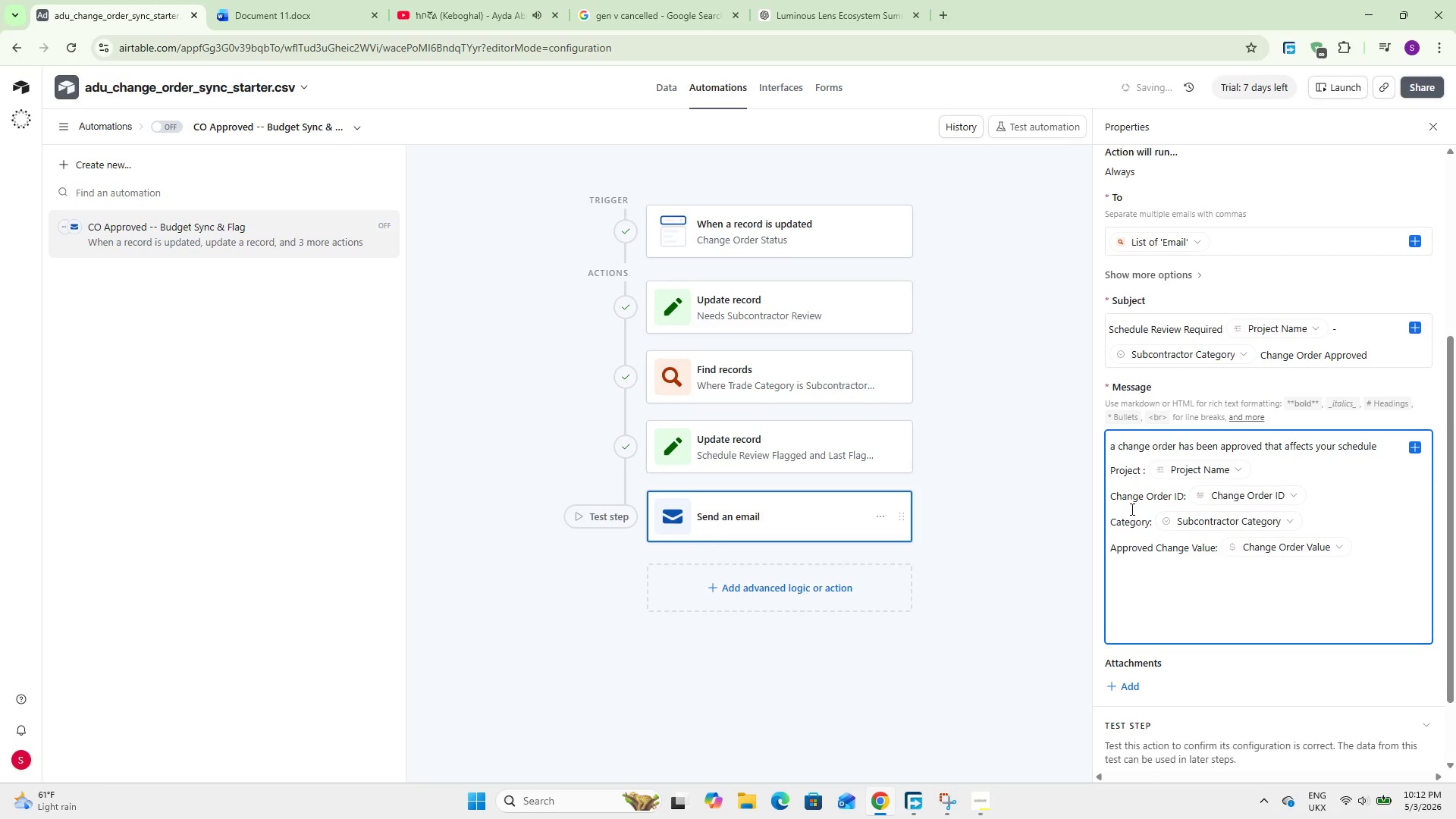 
type(Schedule Delay: O)
key(Backspace)
type({Sche)
 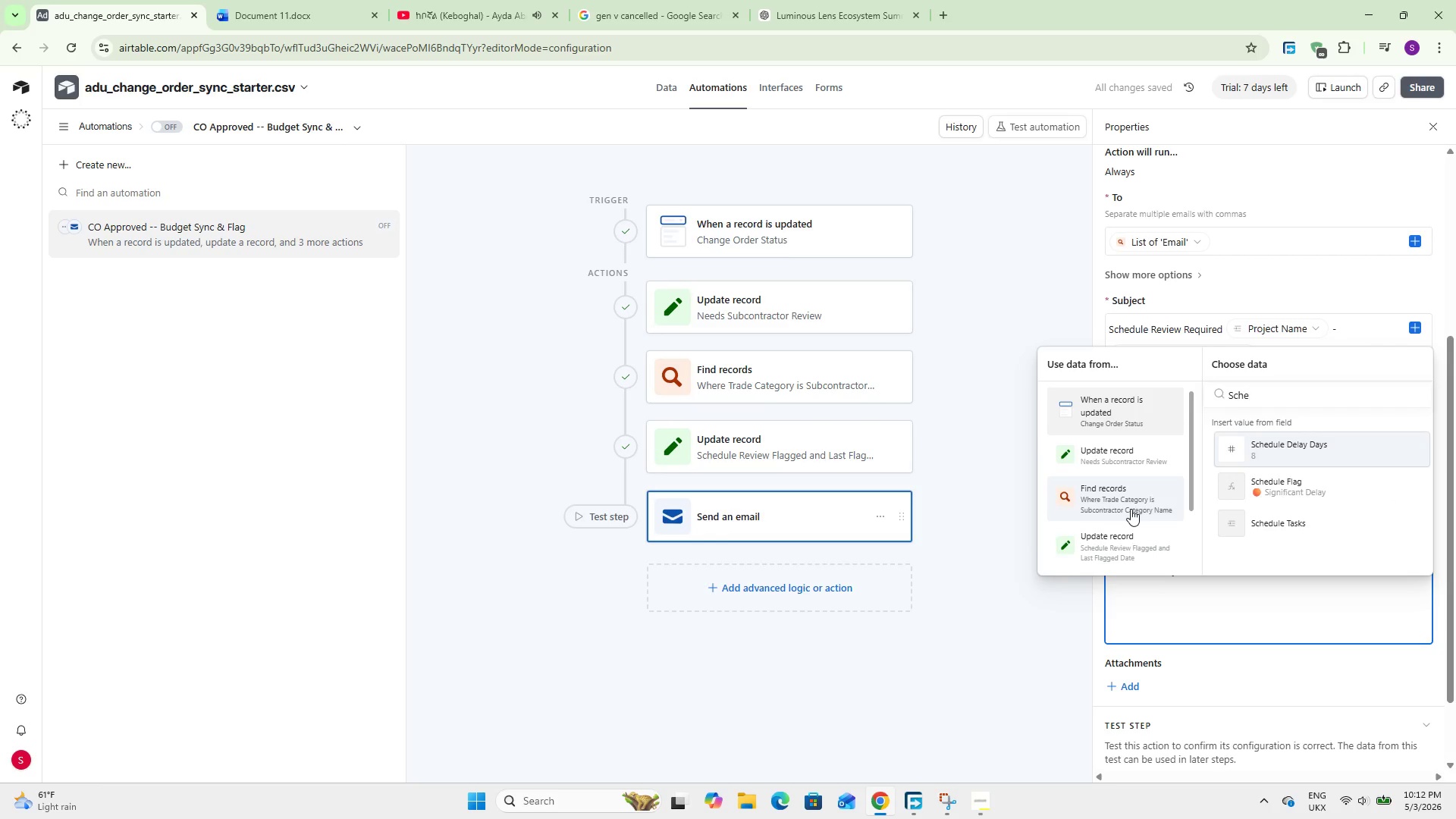 
key(Enter)
 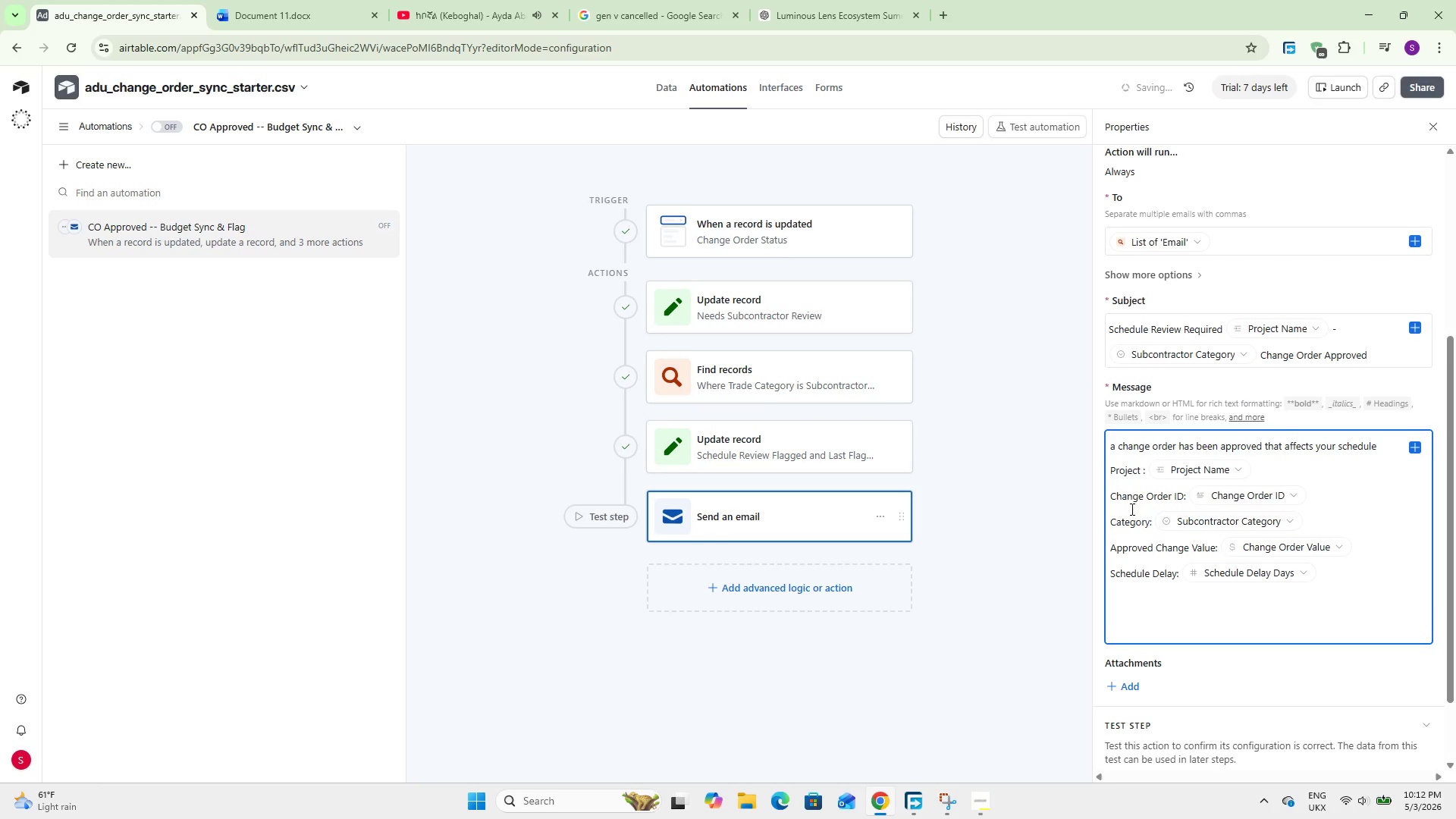 
type(Days)
 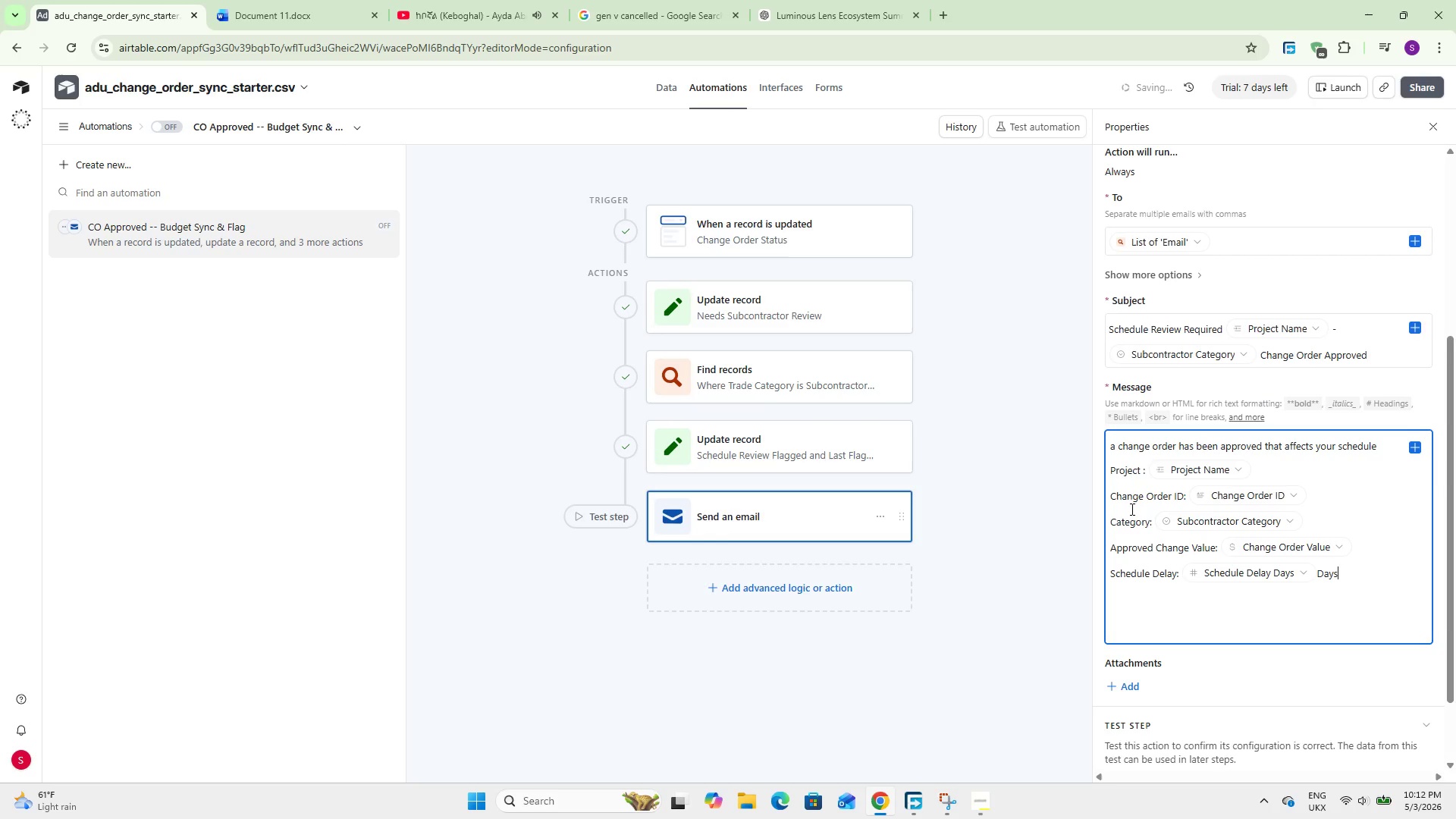 
key(Enter)
 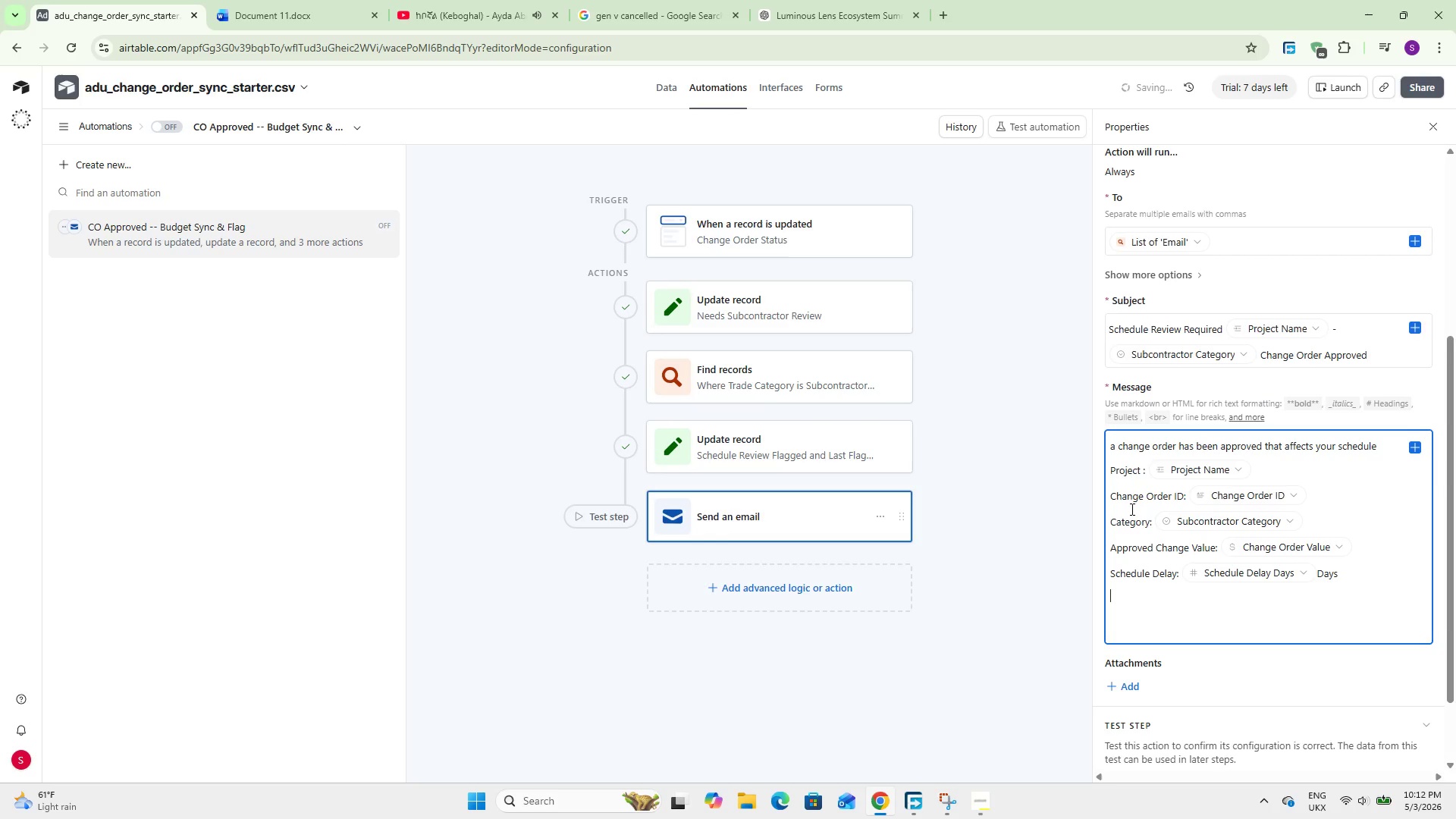 
type(Downstream traders affected: {Down)
 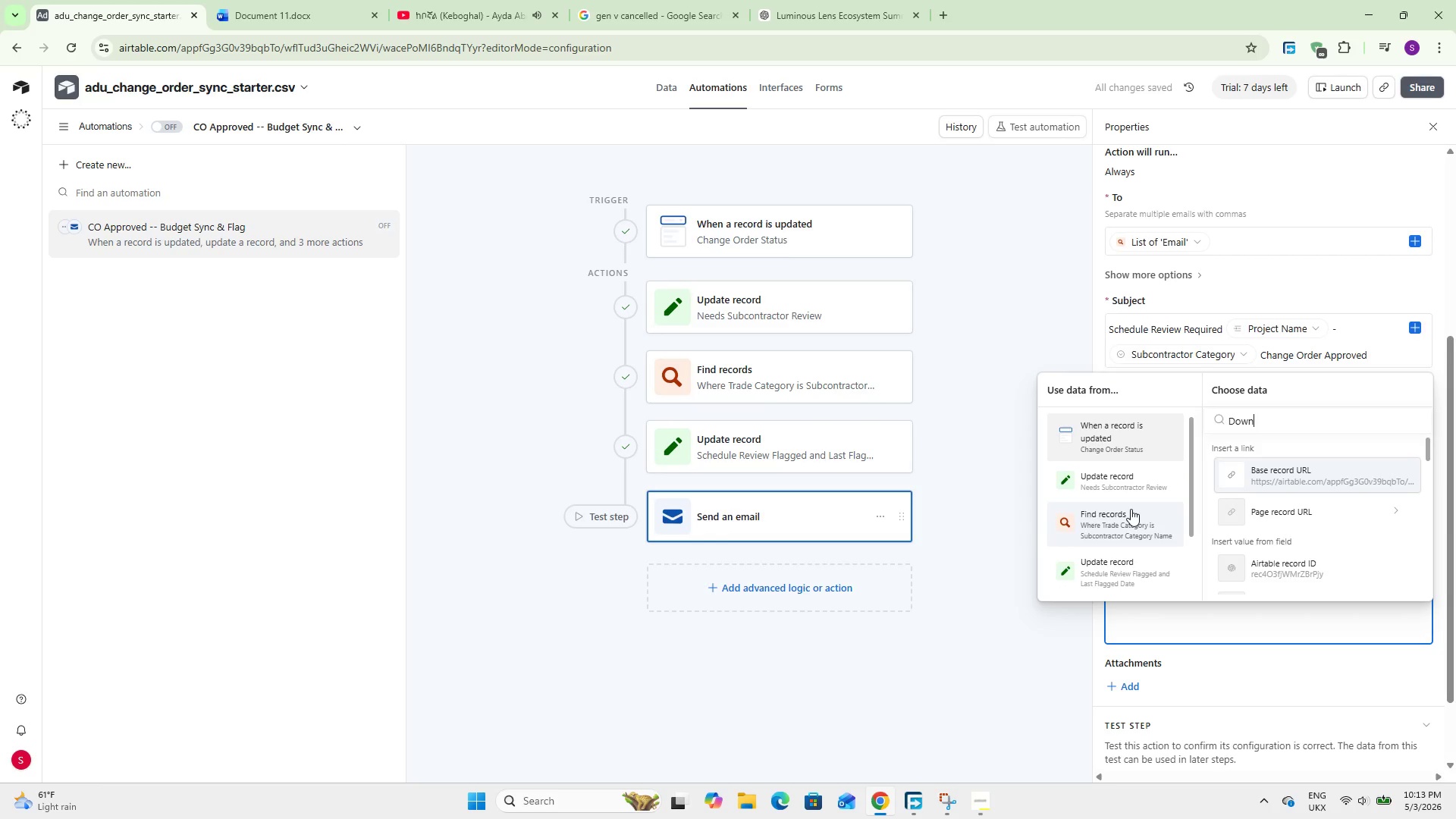 
key(Enter)
 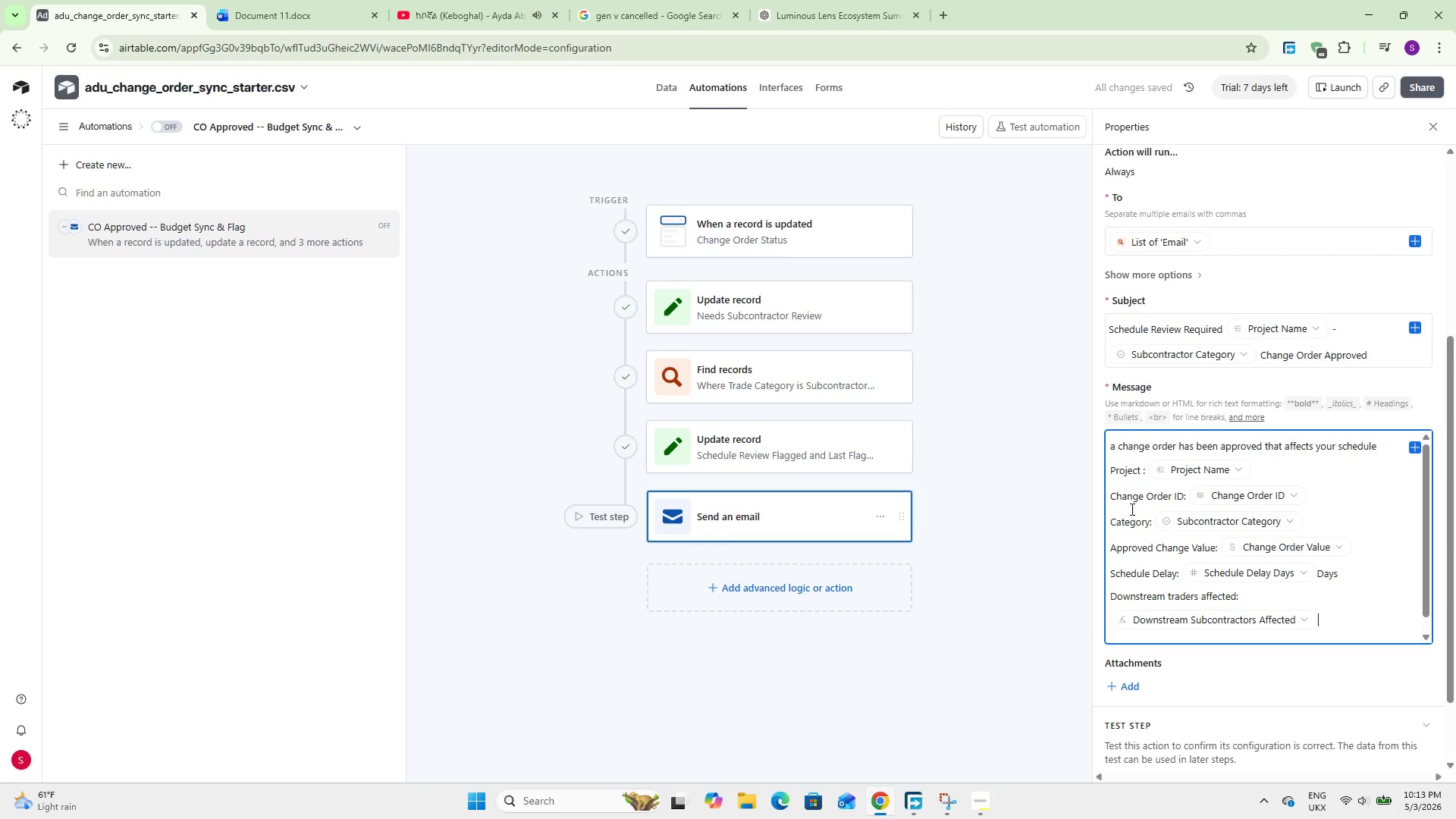 
key(Enter)
 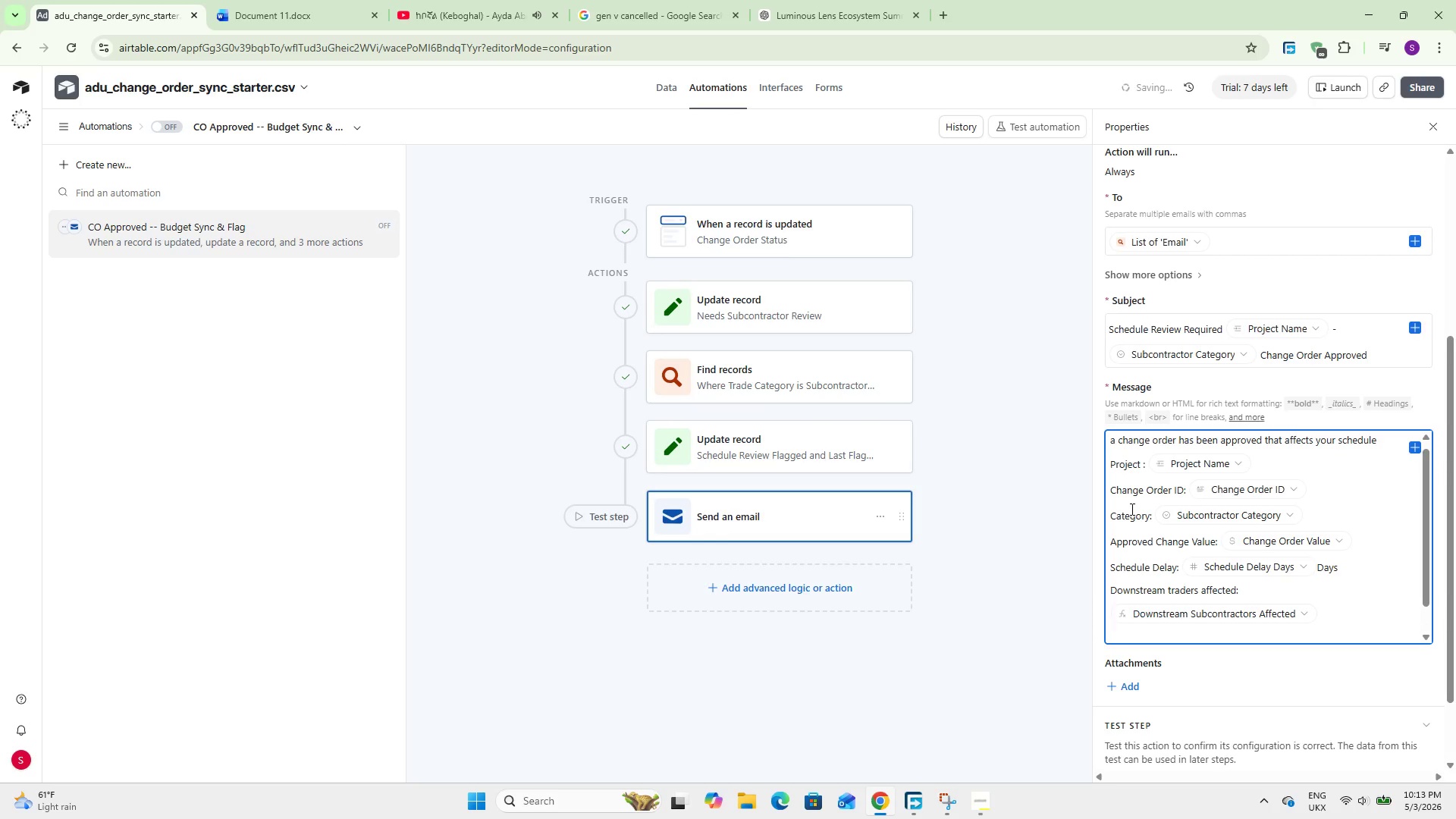 
key(Enter)
 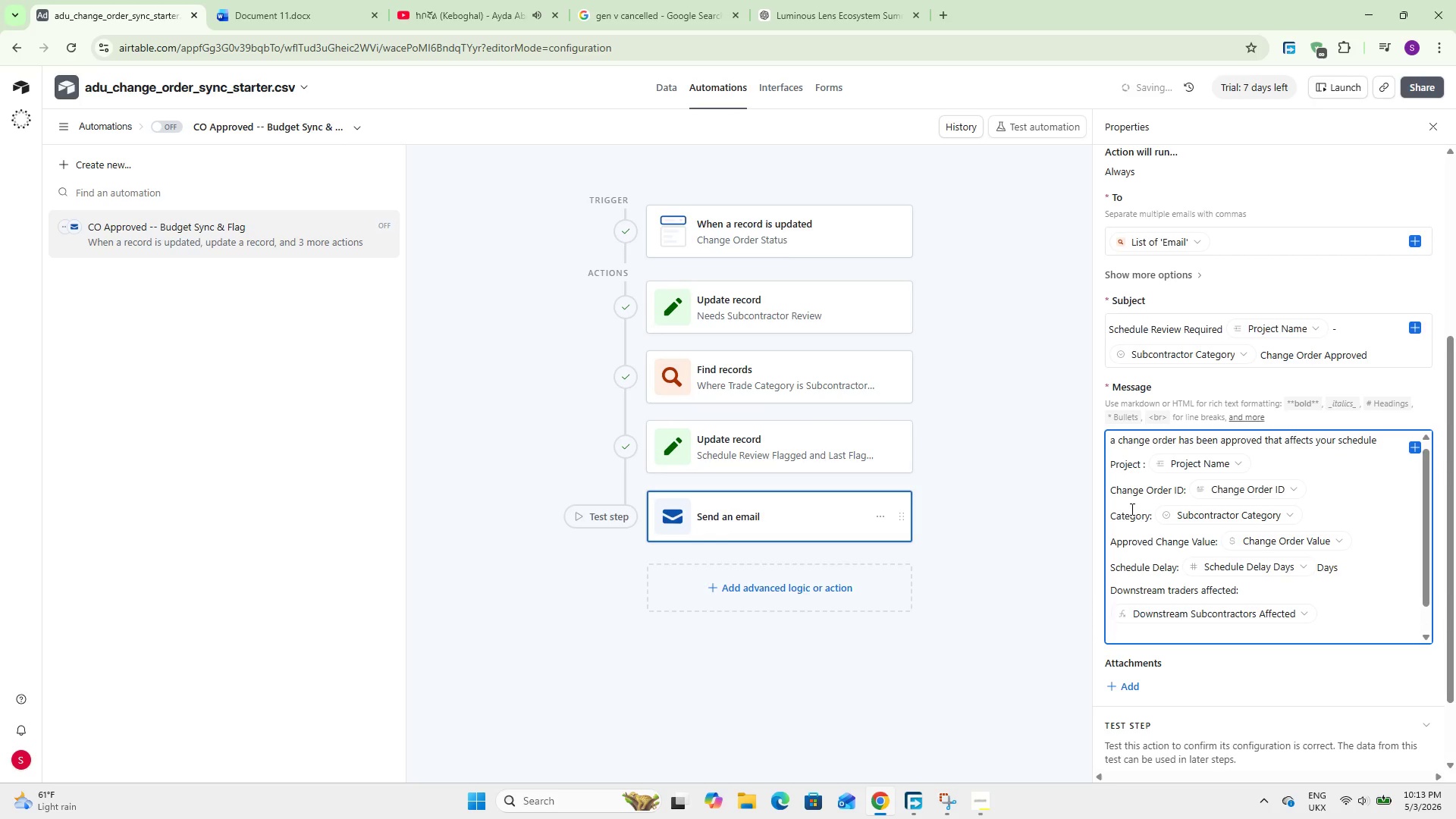 
type(Please review your schedule and conf)
key(Backspace)
type(i)
key(Backspace)
type(firm your updated availability with the project manager)
 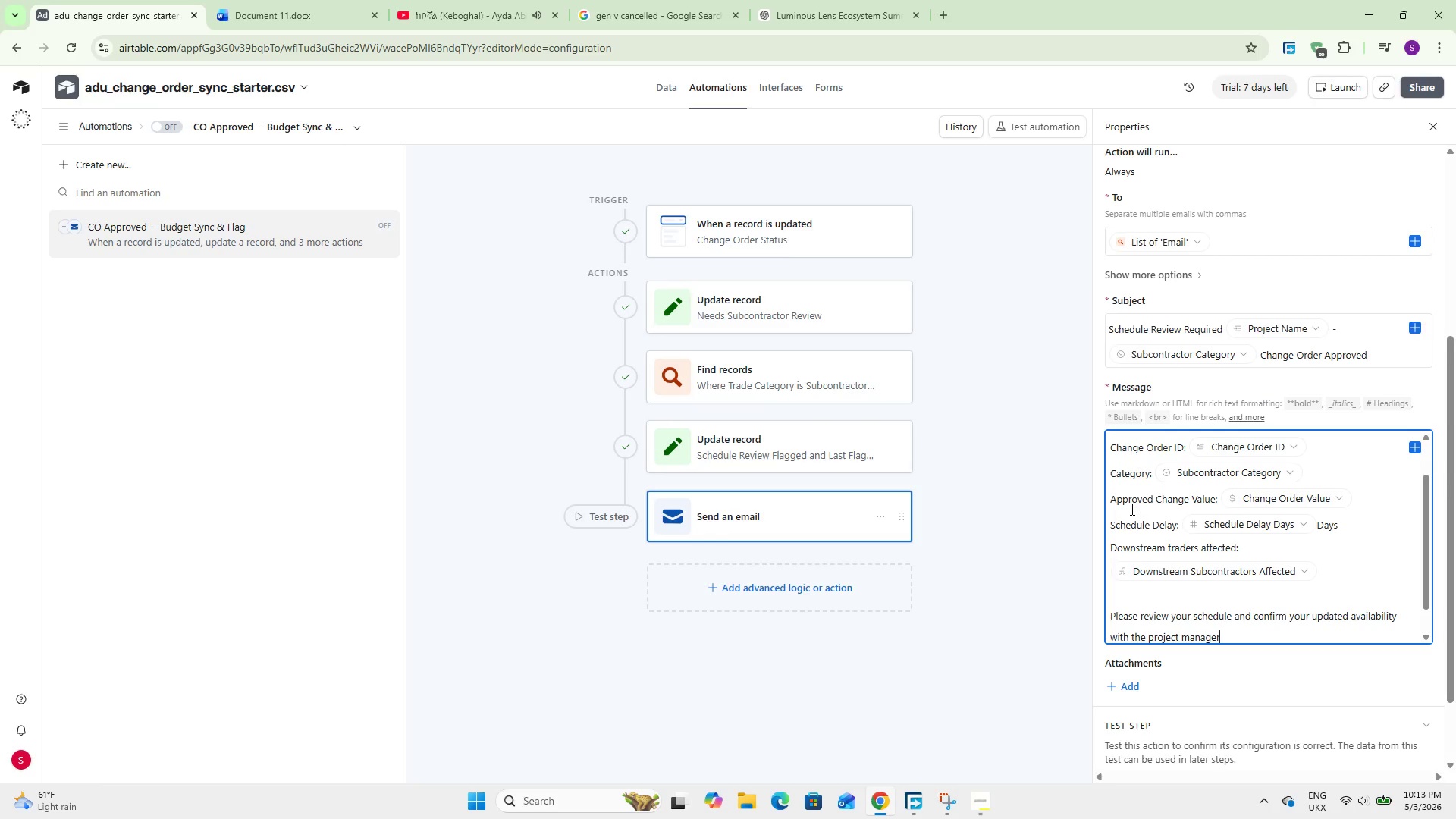 
left_click([1049, 587])
 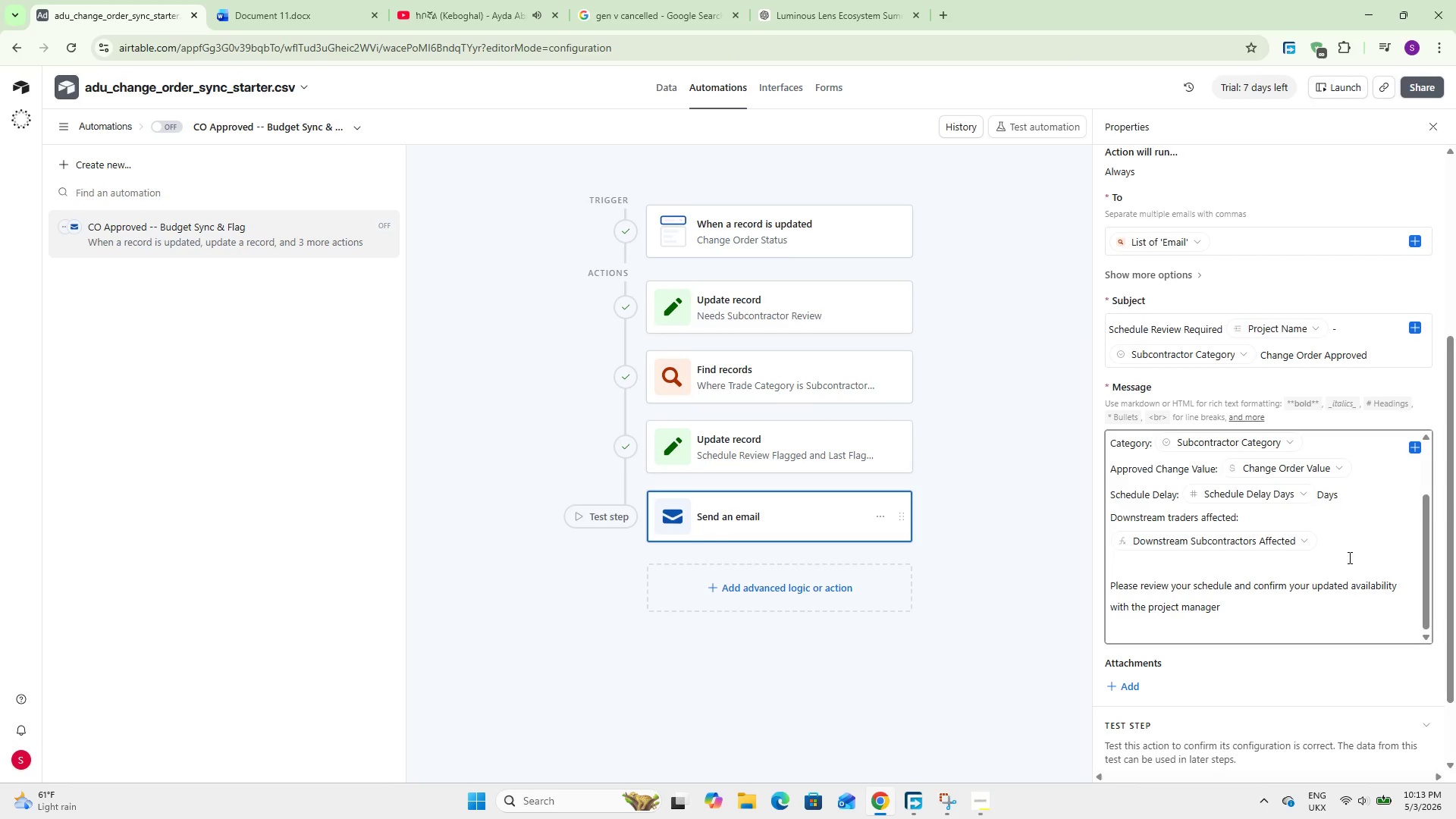 
scroll: coordinate [1177, 521], scroll_direction: down, amount: 6.0
 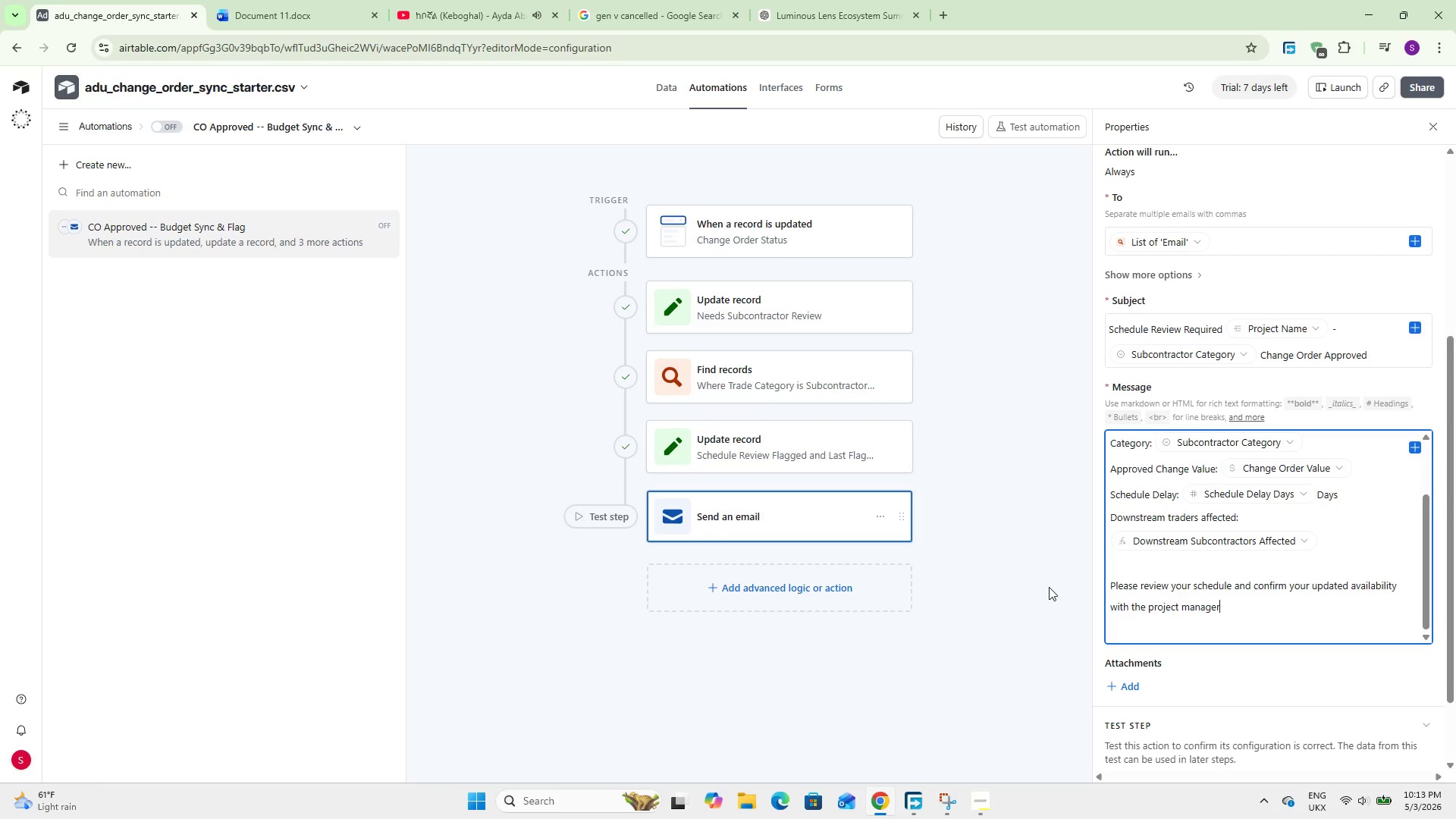 
left_click([926, 671])
 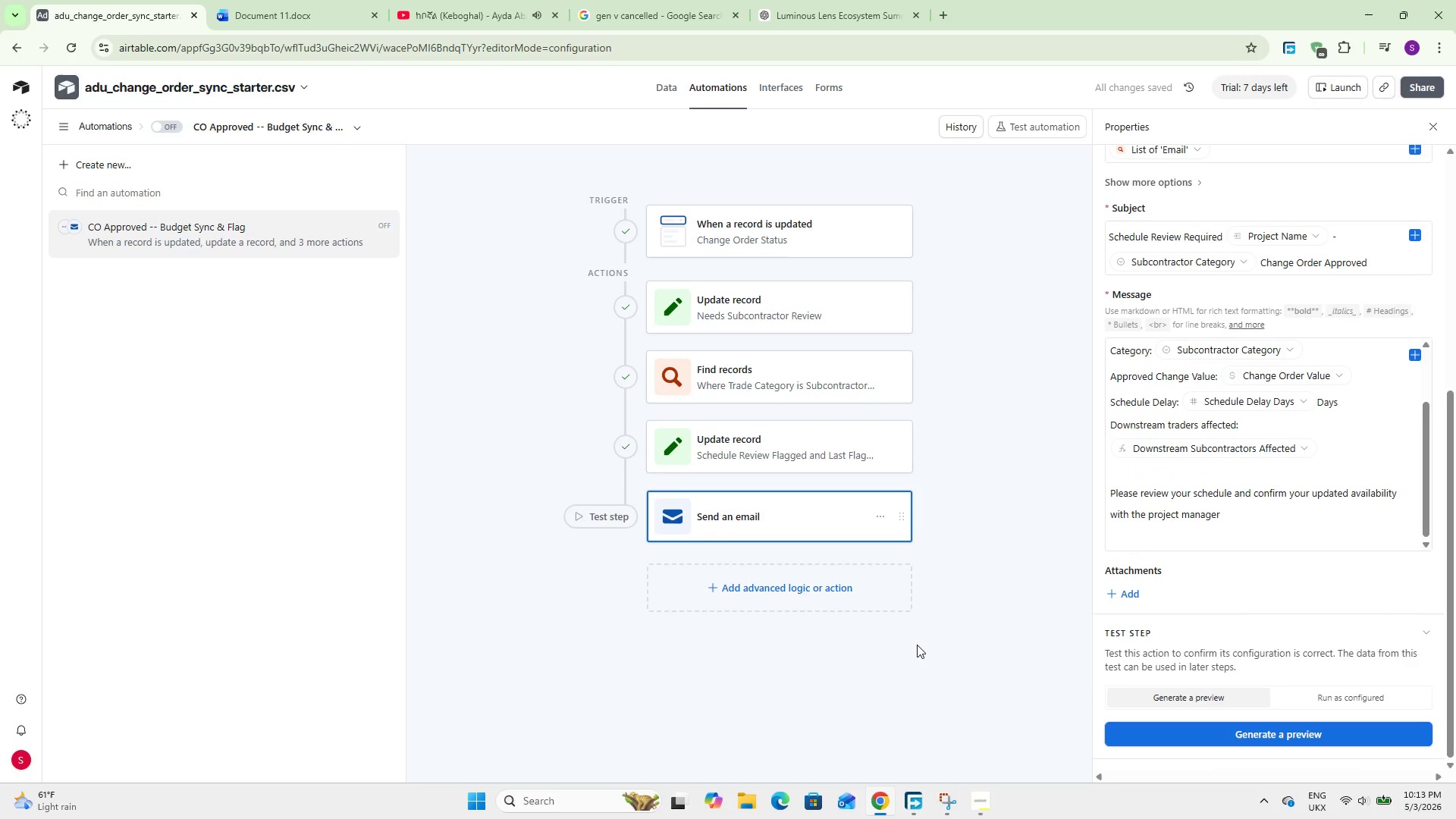 
scroll: coordinate [1241, 664], scroll_direction: down, amount: 7.0
 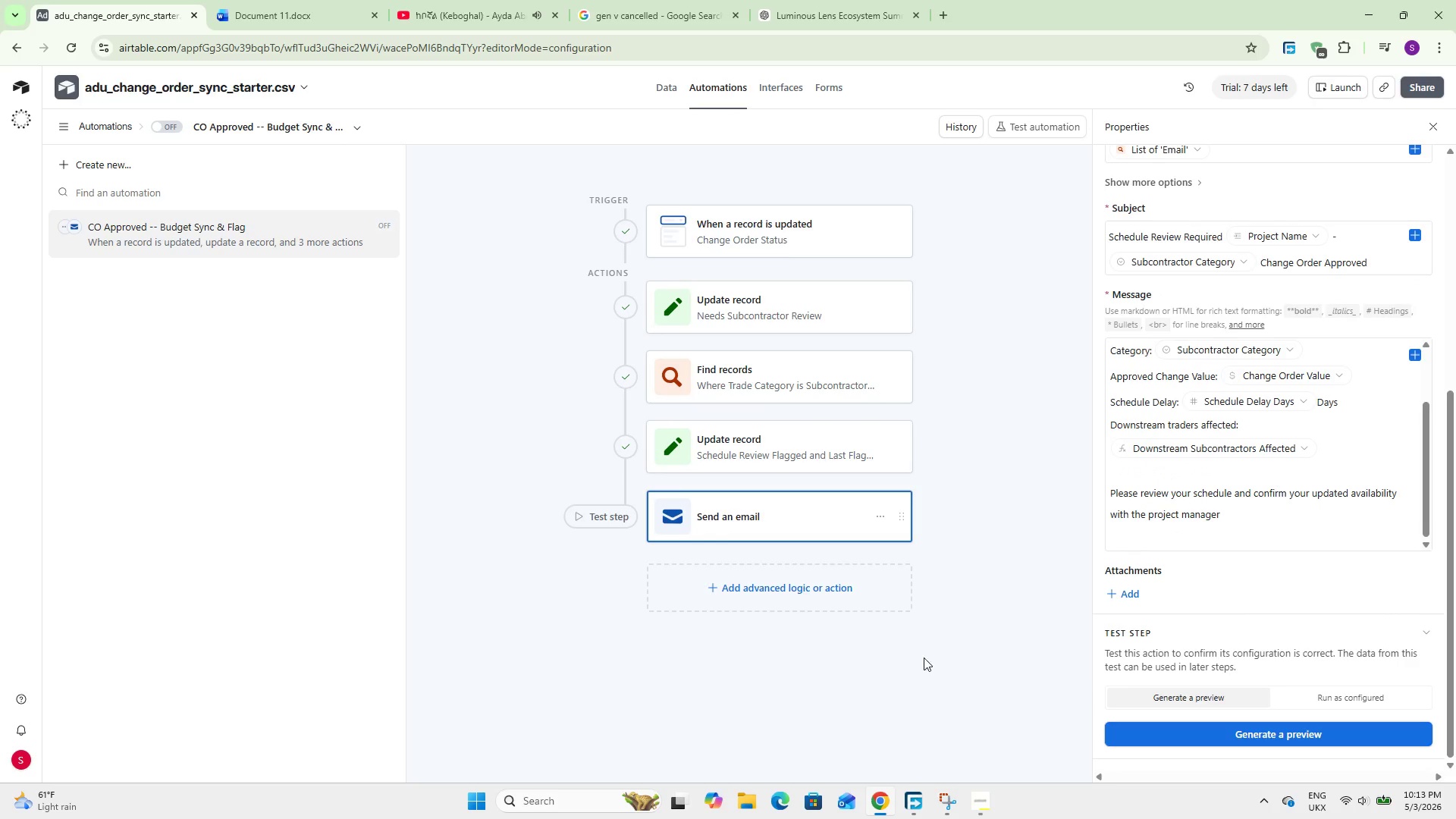 
wait(7.46)
 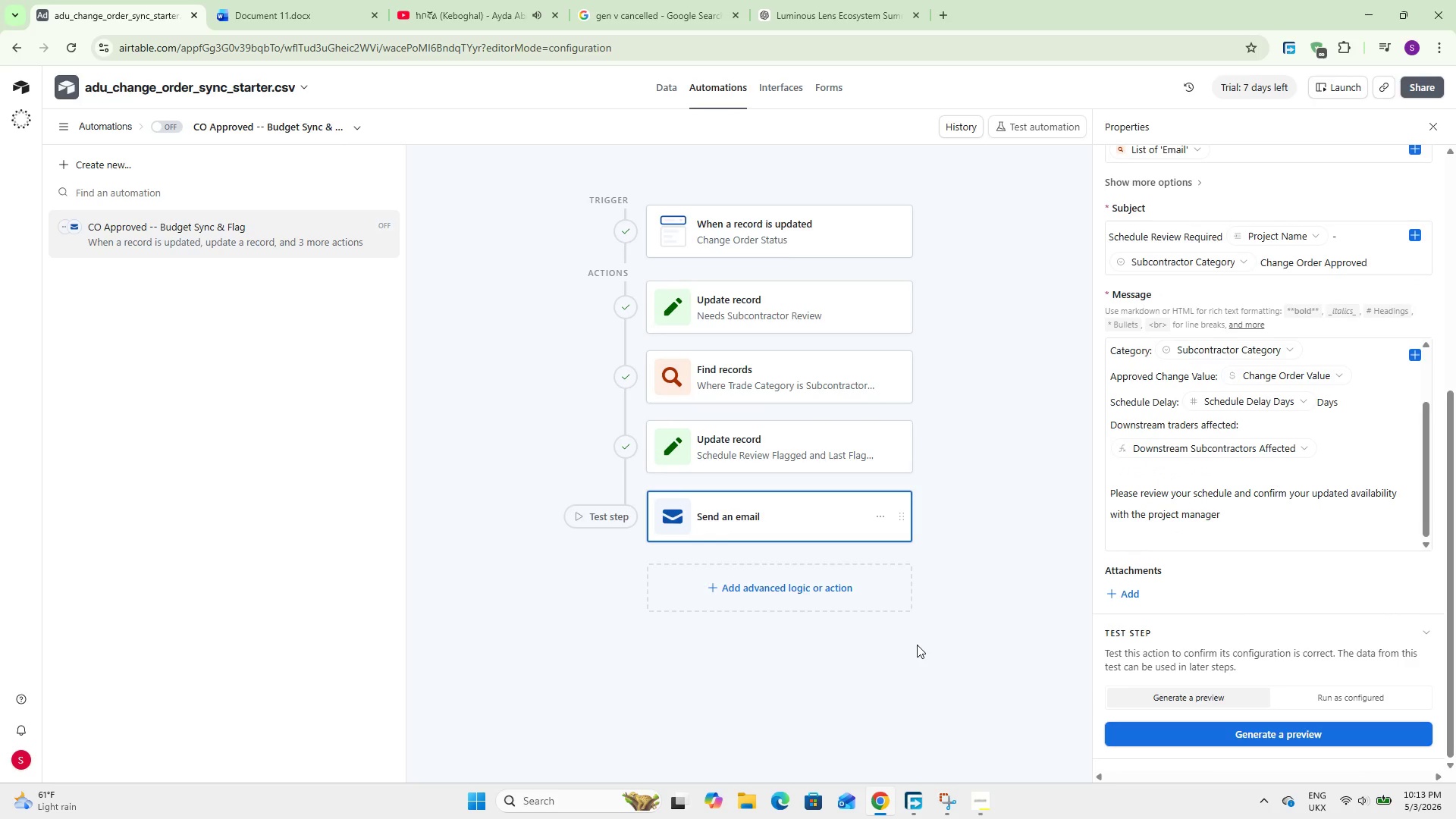 
left_click([178, 126])
 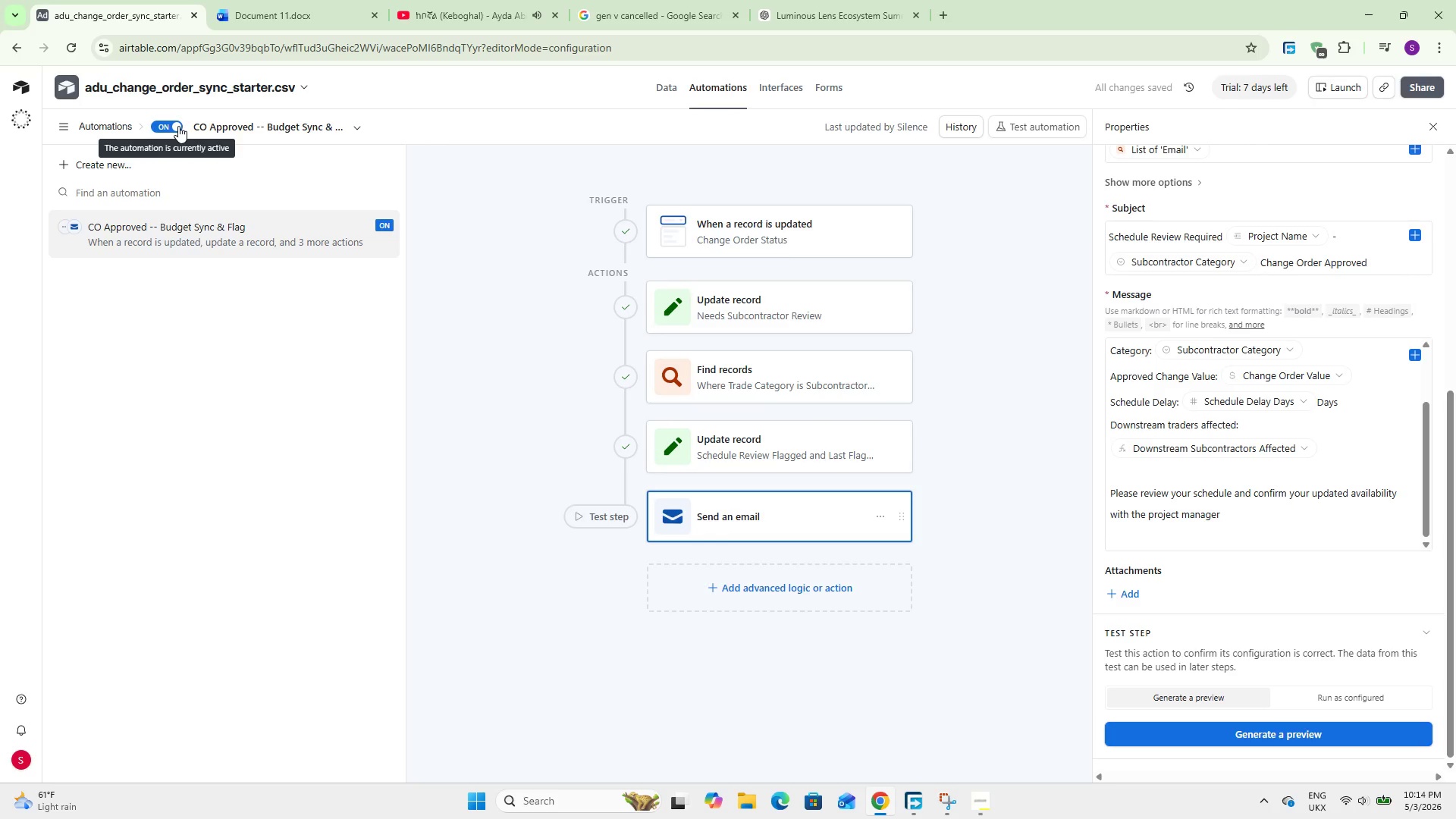 
wait(10.61)
 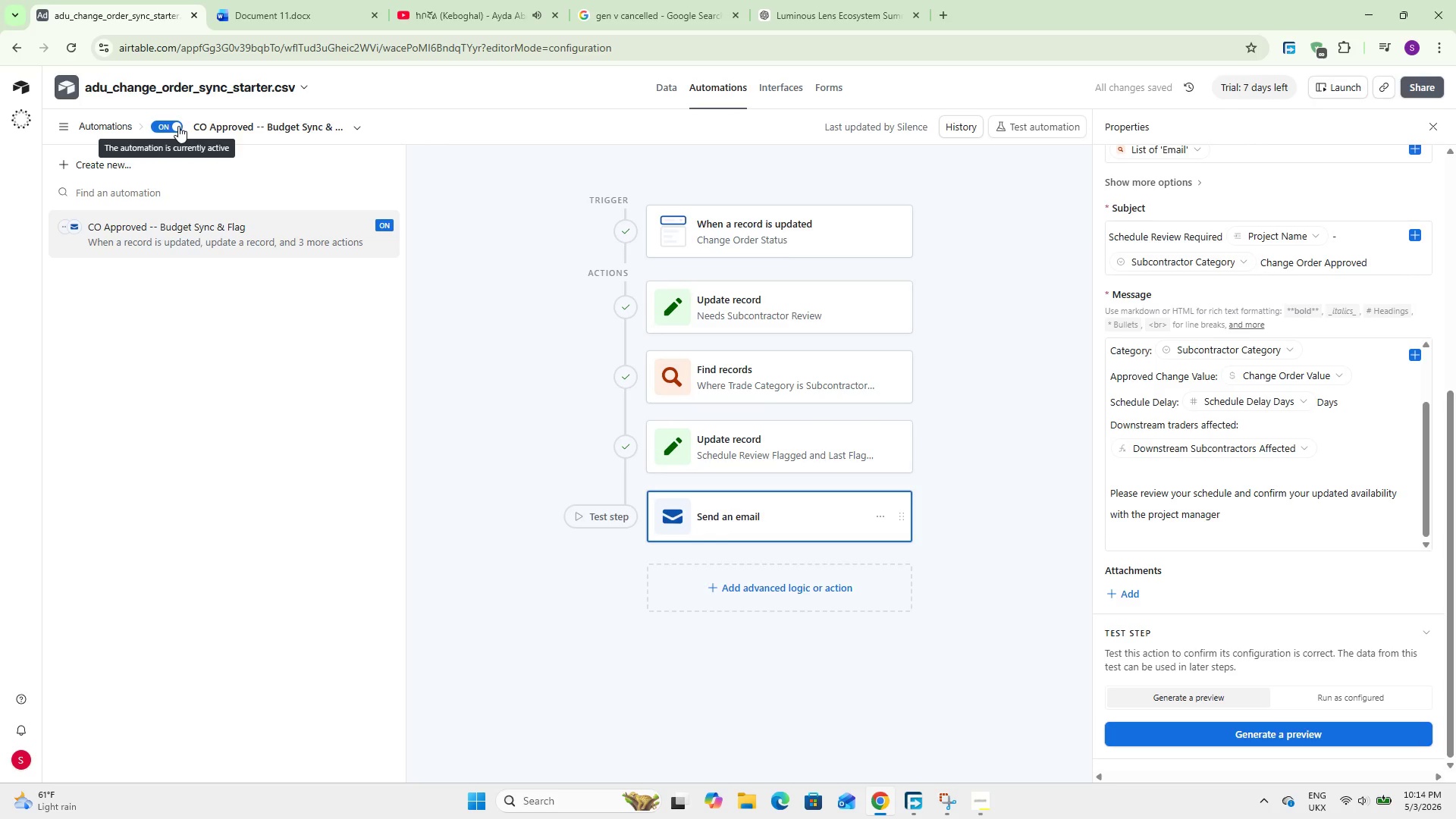 
left_click([134, 171])
 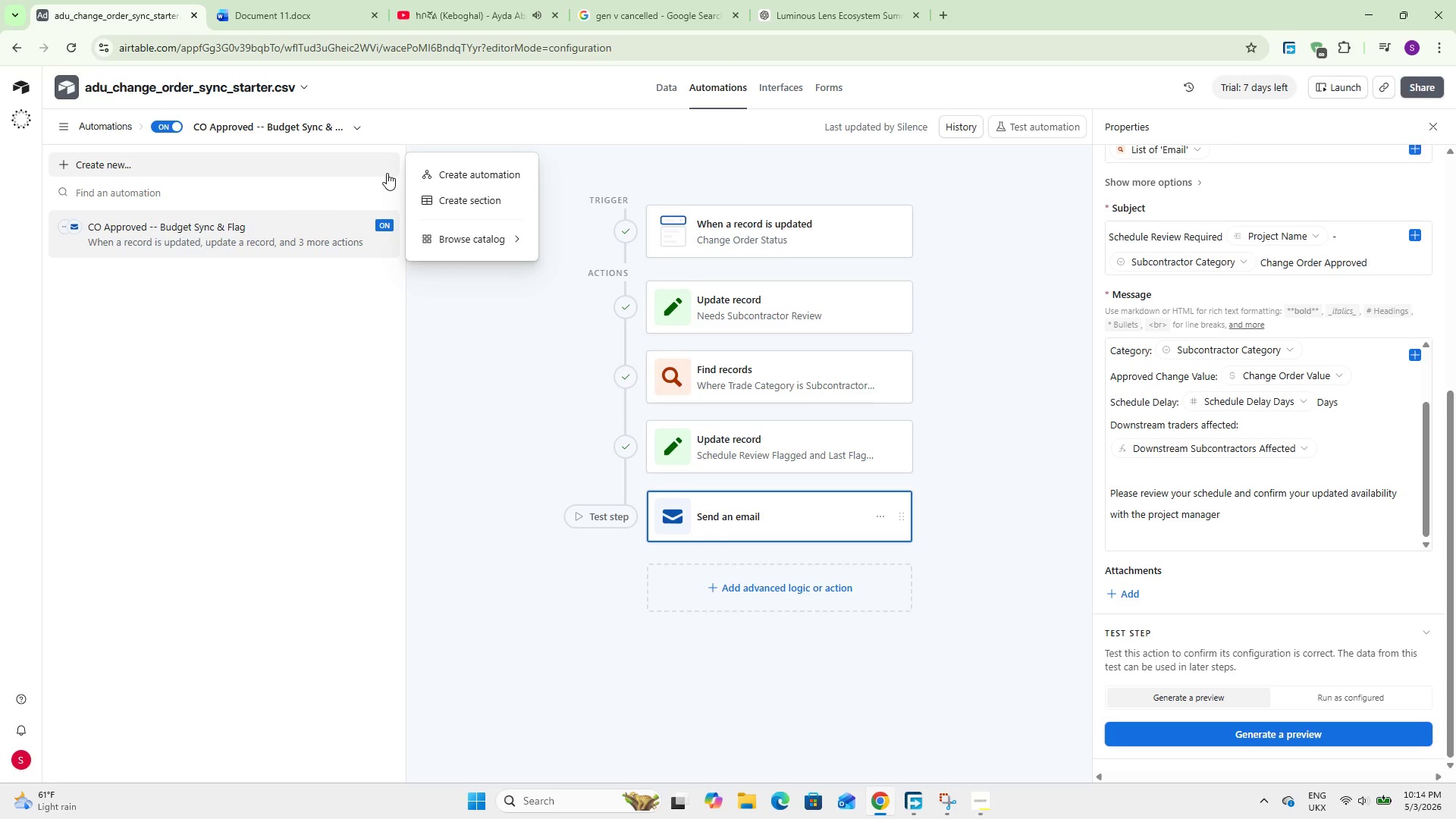 
left_click([450, 169])
 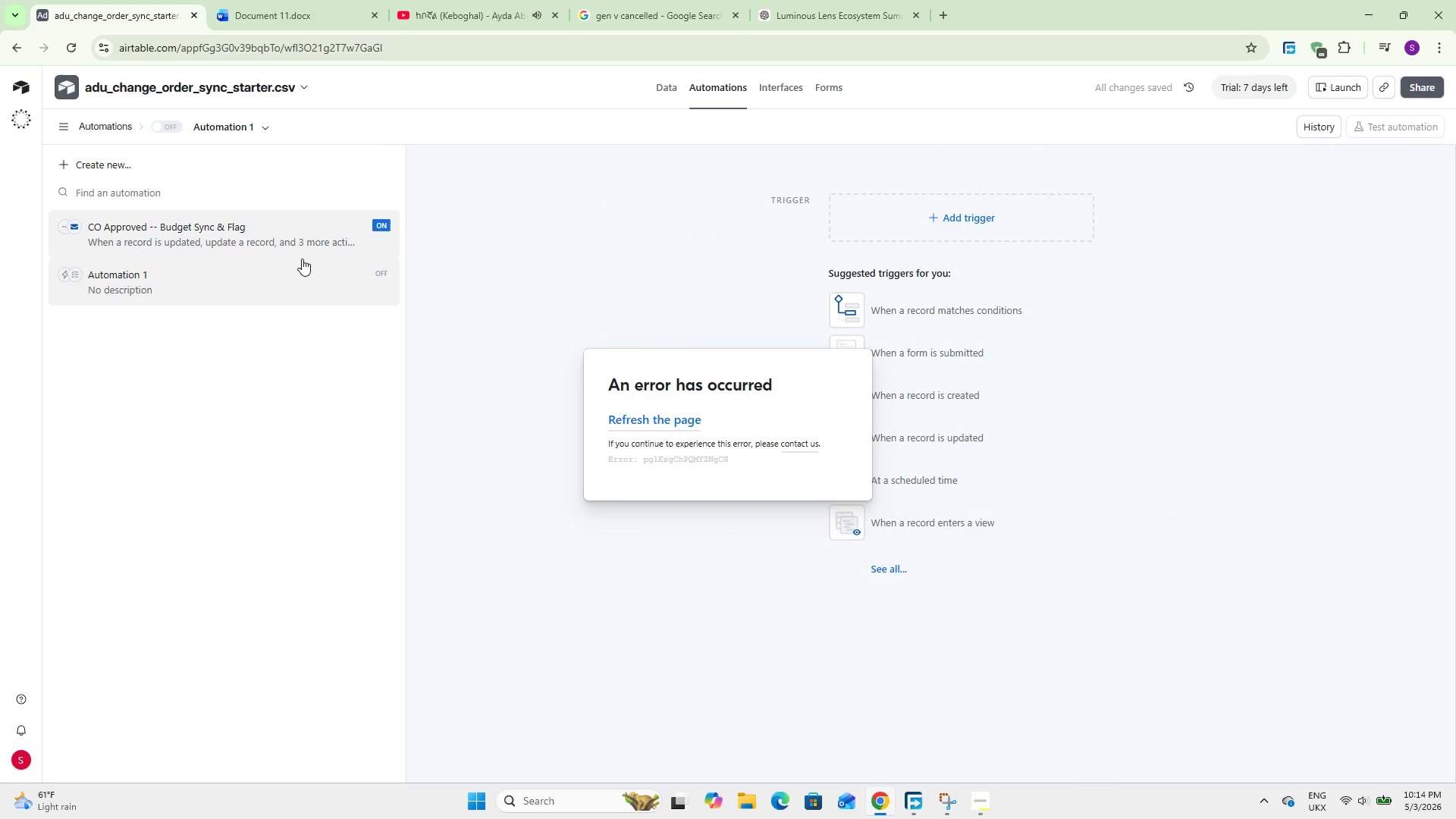 
wait(5.53)
 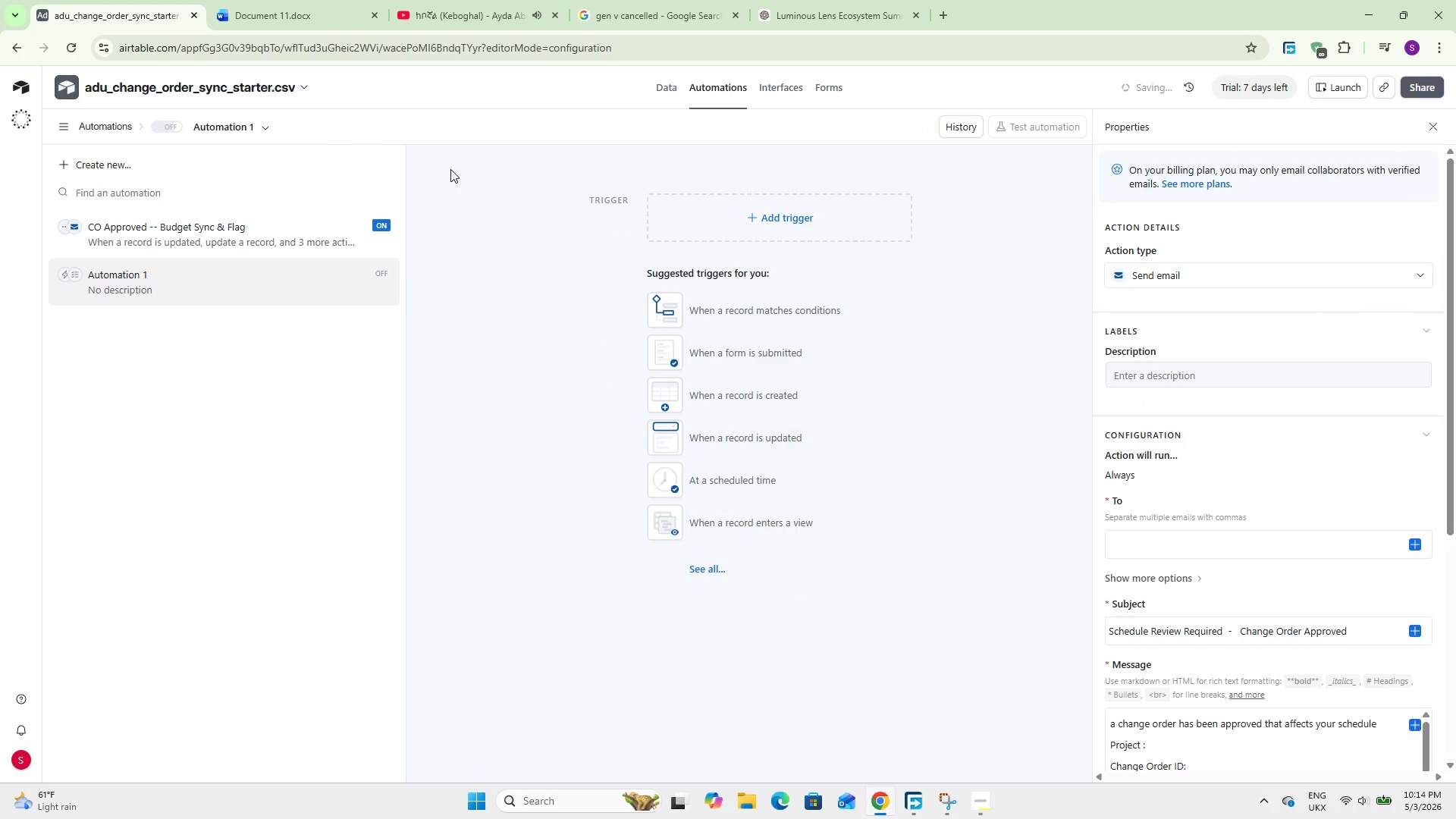 
double_click([118, 274])
 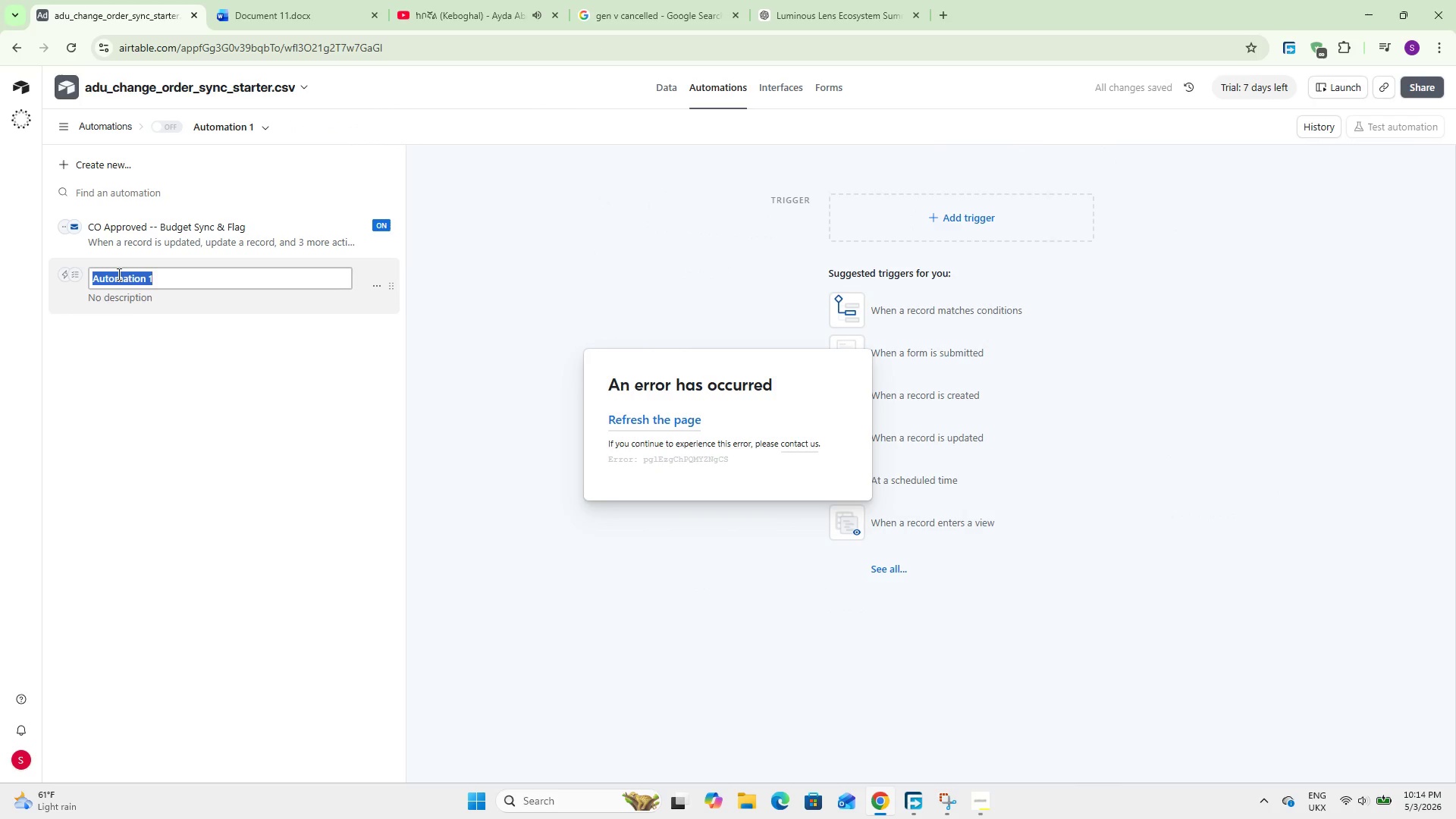 
type(Flag Downstream Trades)
 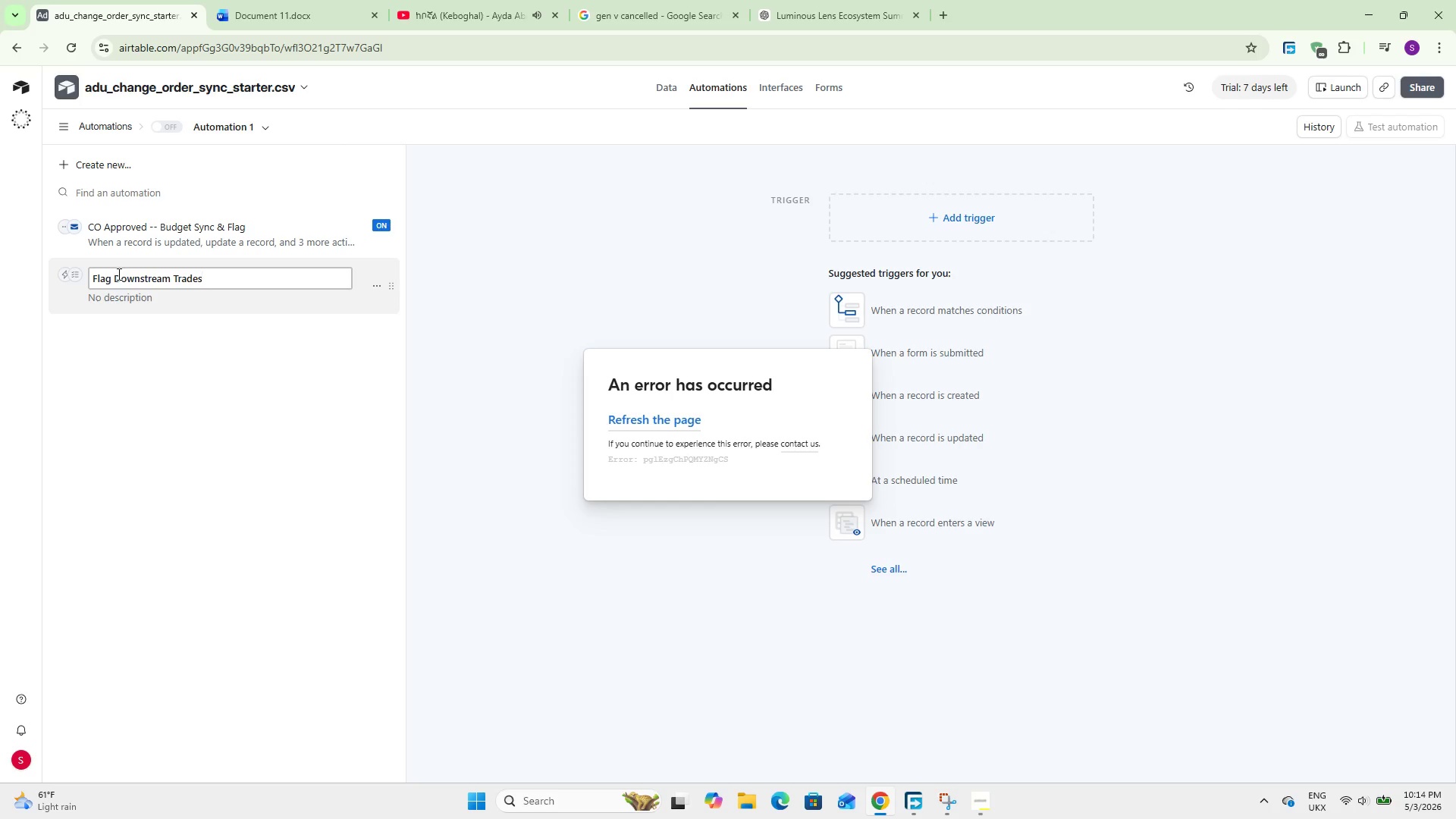 
wait(40.3)
 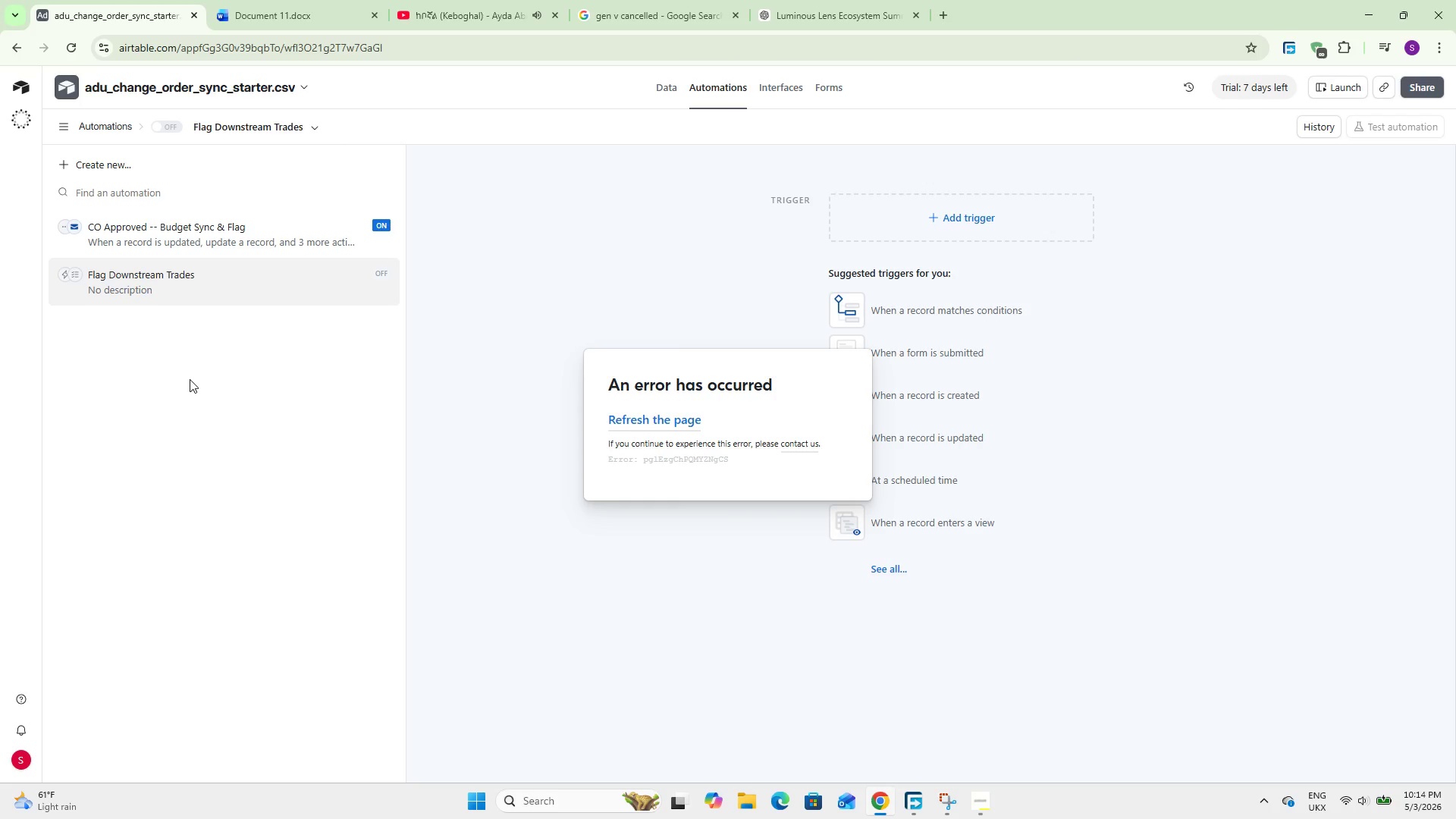 
left_click([617, 410])
 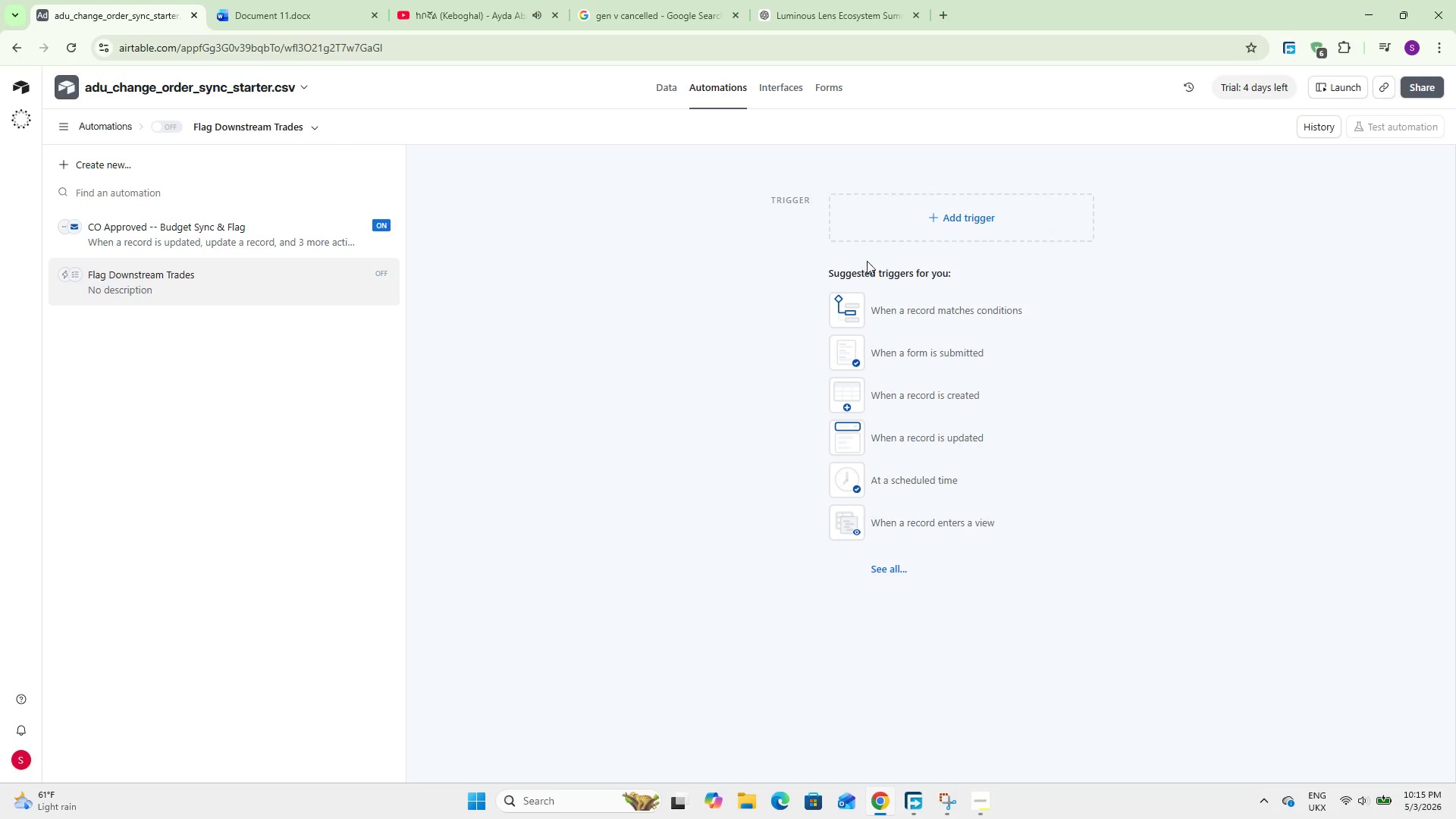 
wait(41.3)
 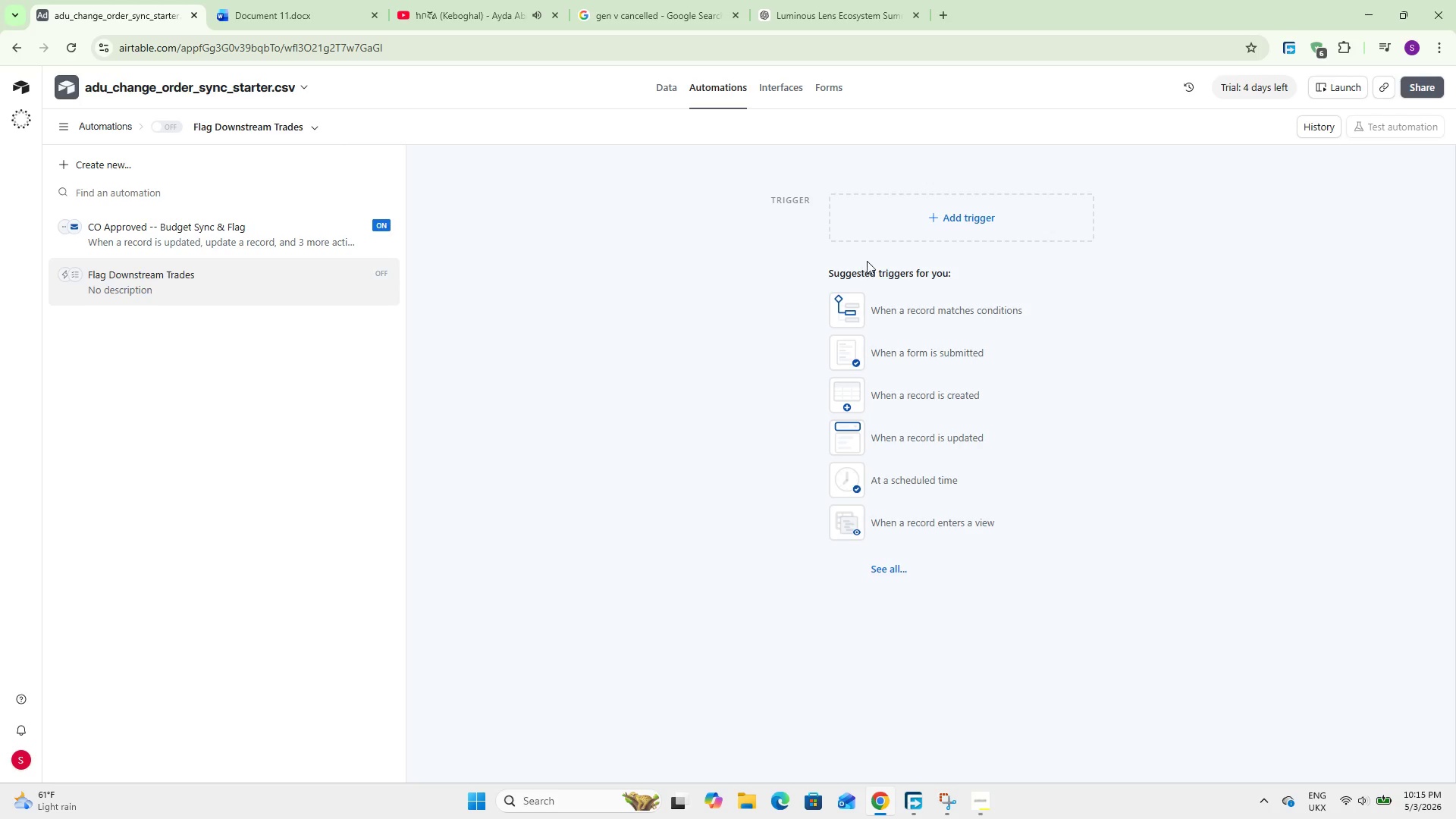 
left_click([930, 425])
 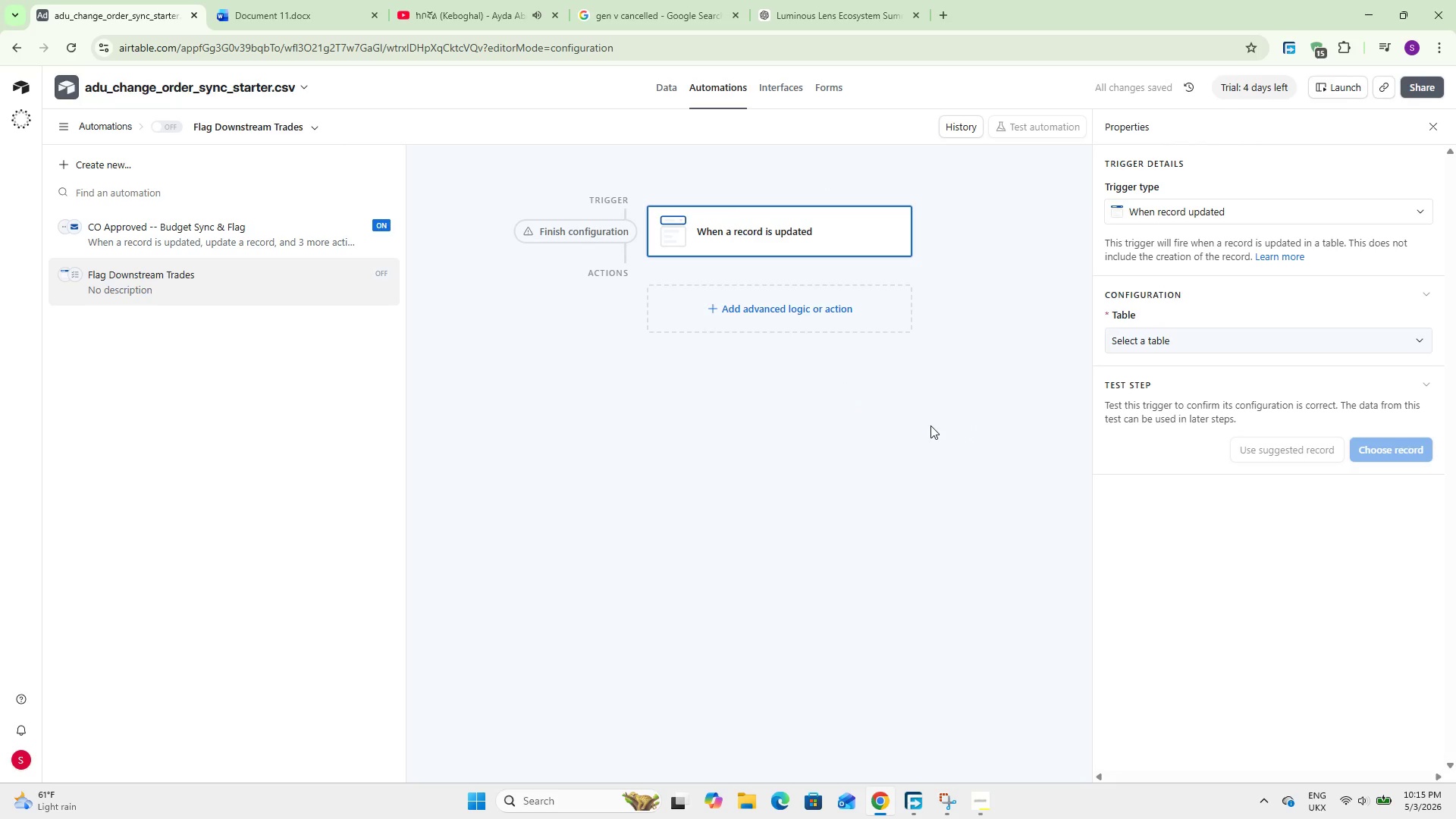 
left_click([1151, 340])
 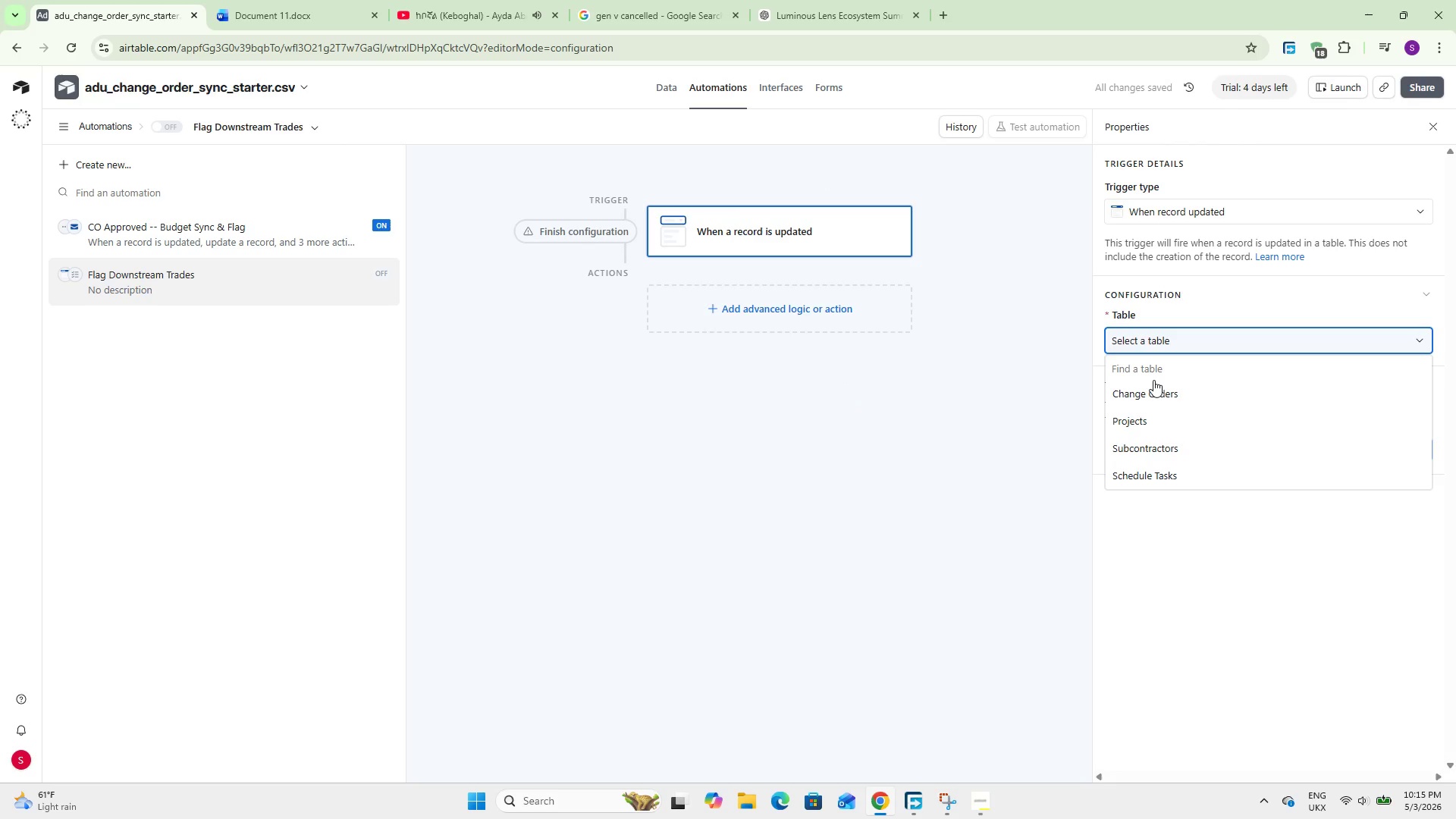 
left_click([1154, 380])
 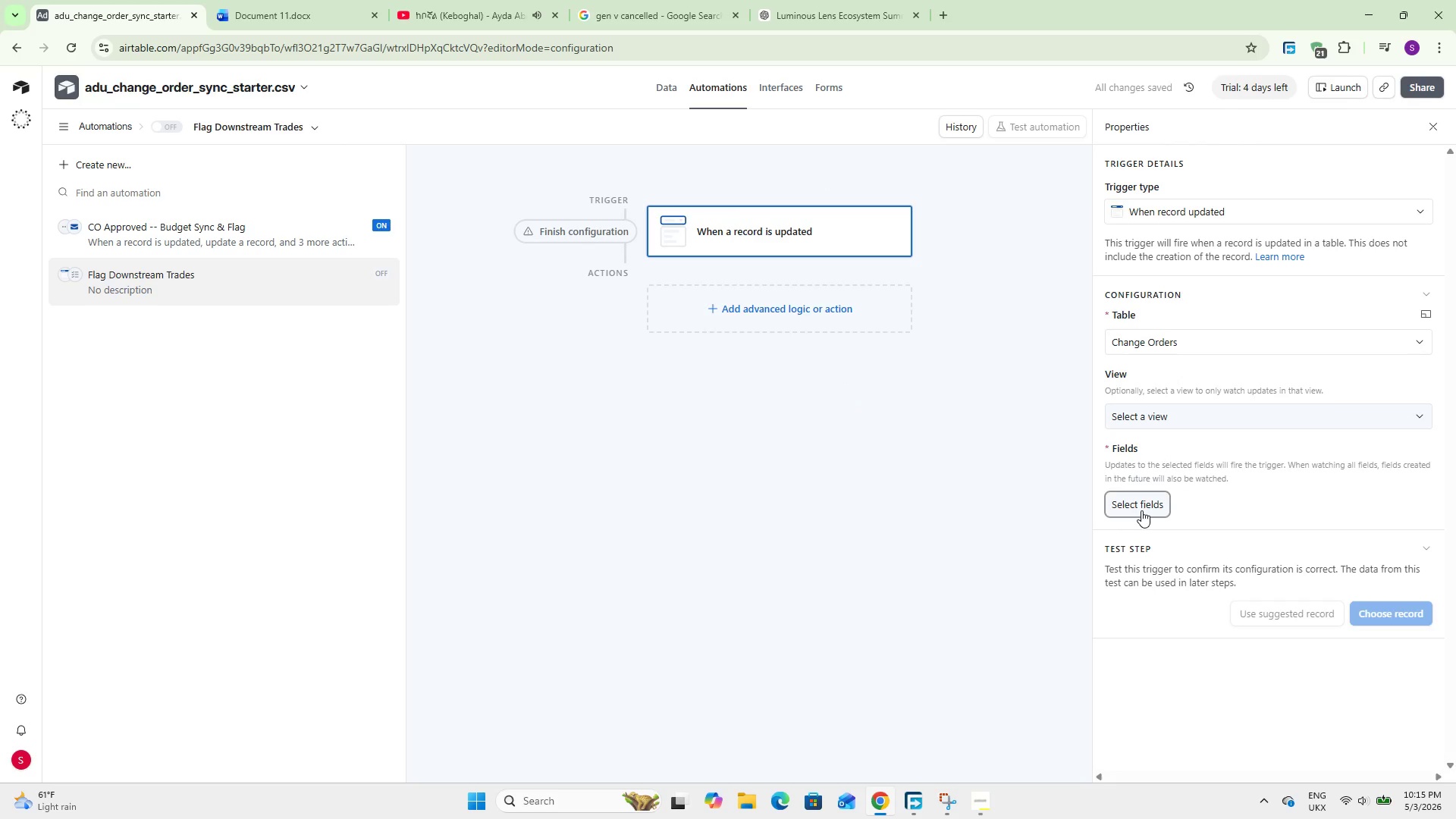 
left_click([1138, 506])
 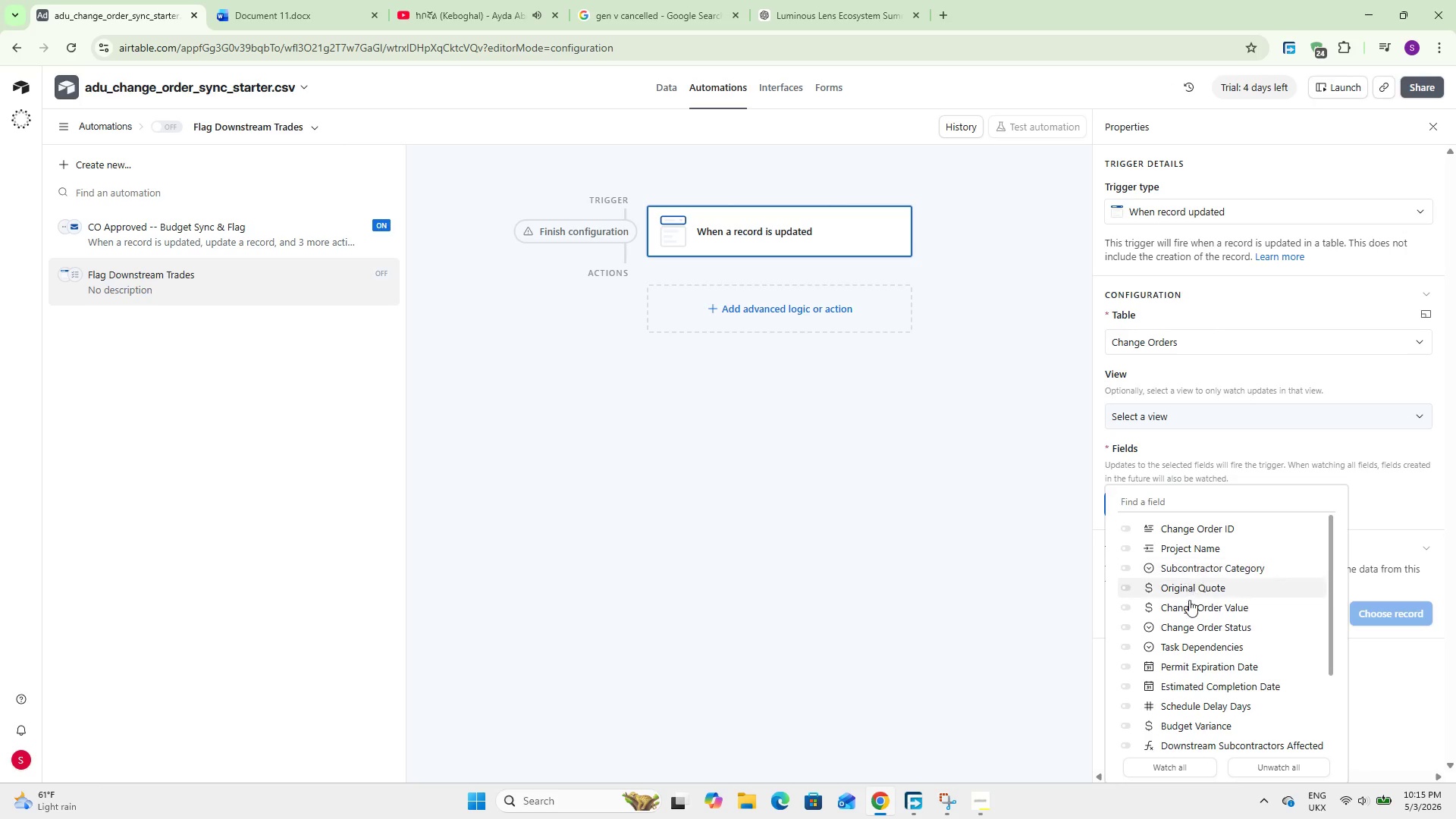 
wait(9.98)
 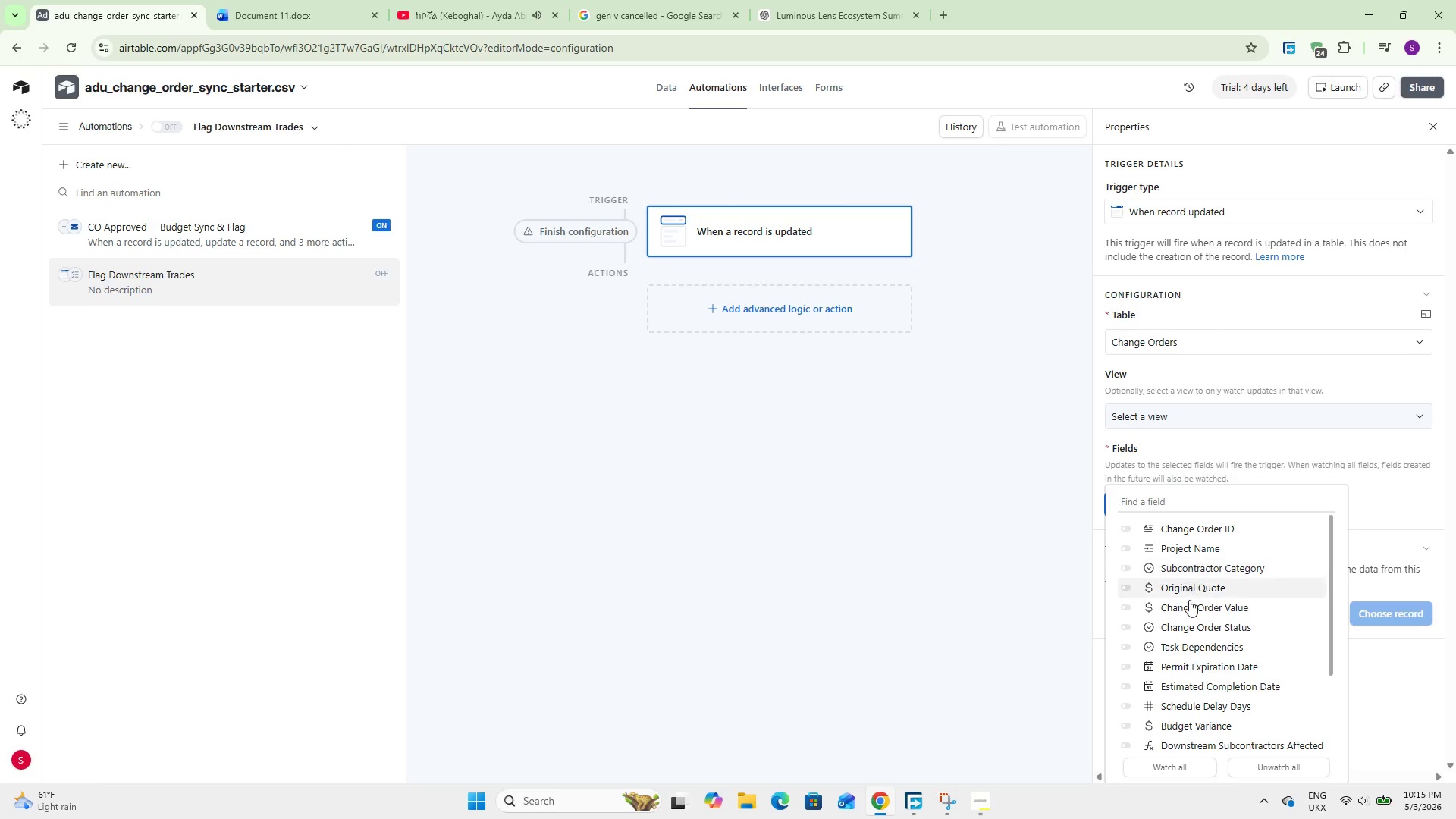 
left_click([1193, 620])
 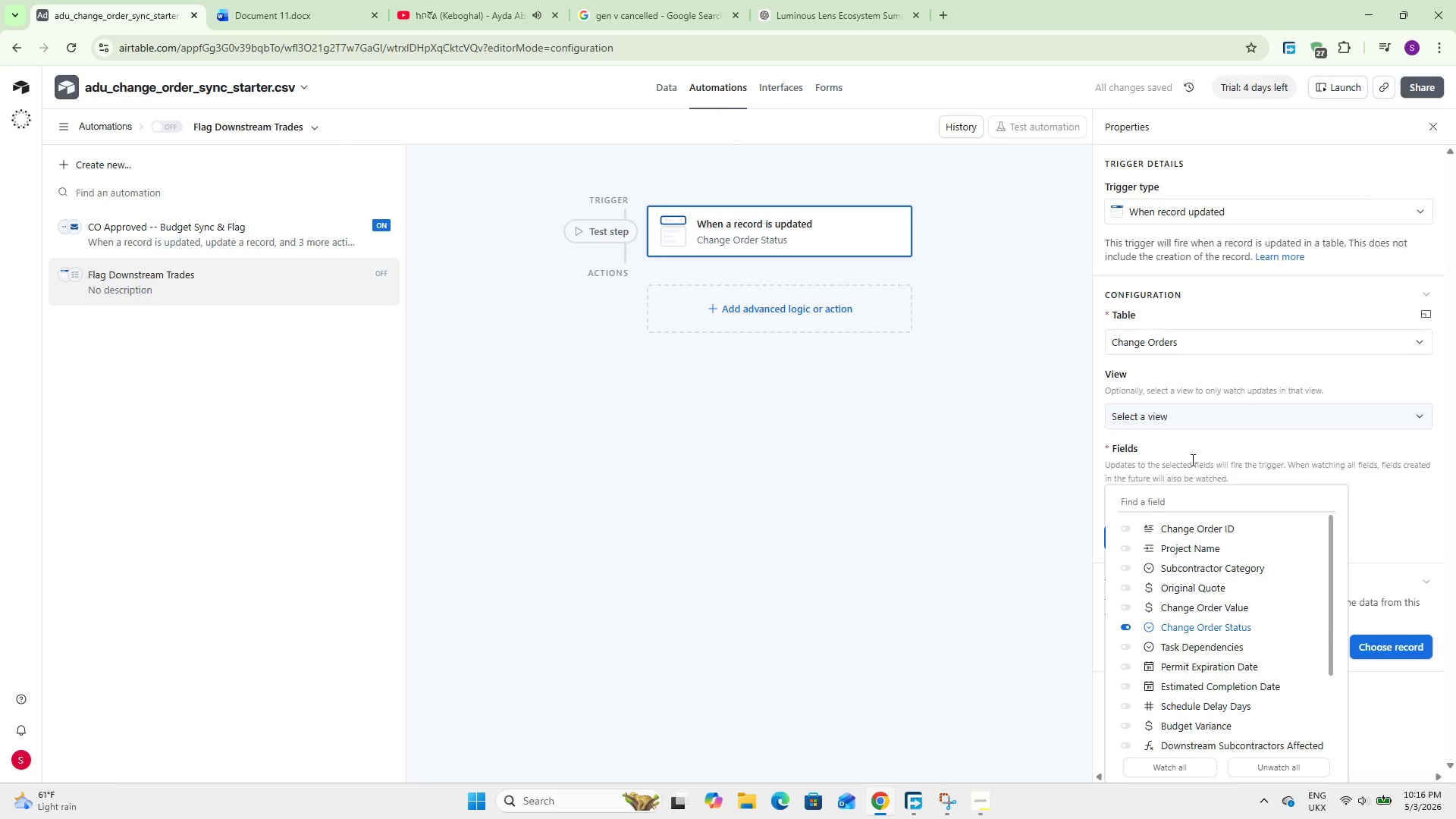 
left_click([1222, 486])
 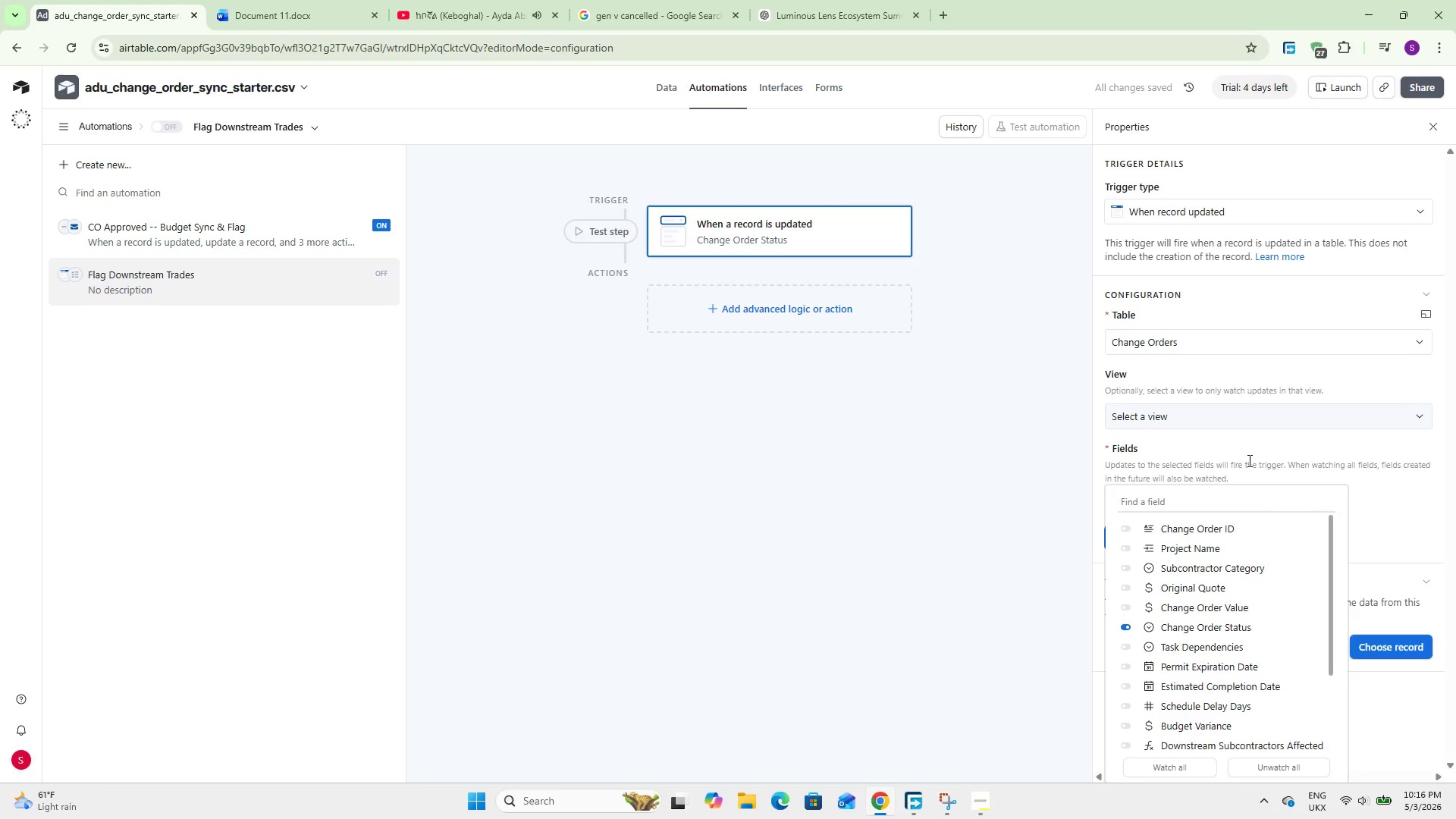 
left_click([1248, 457])
 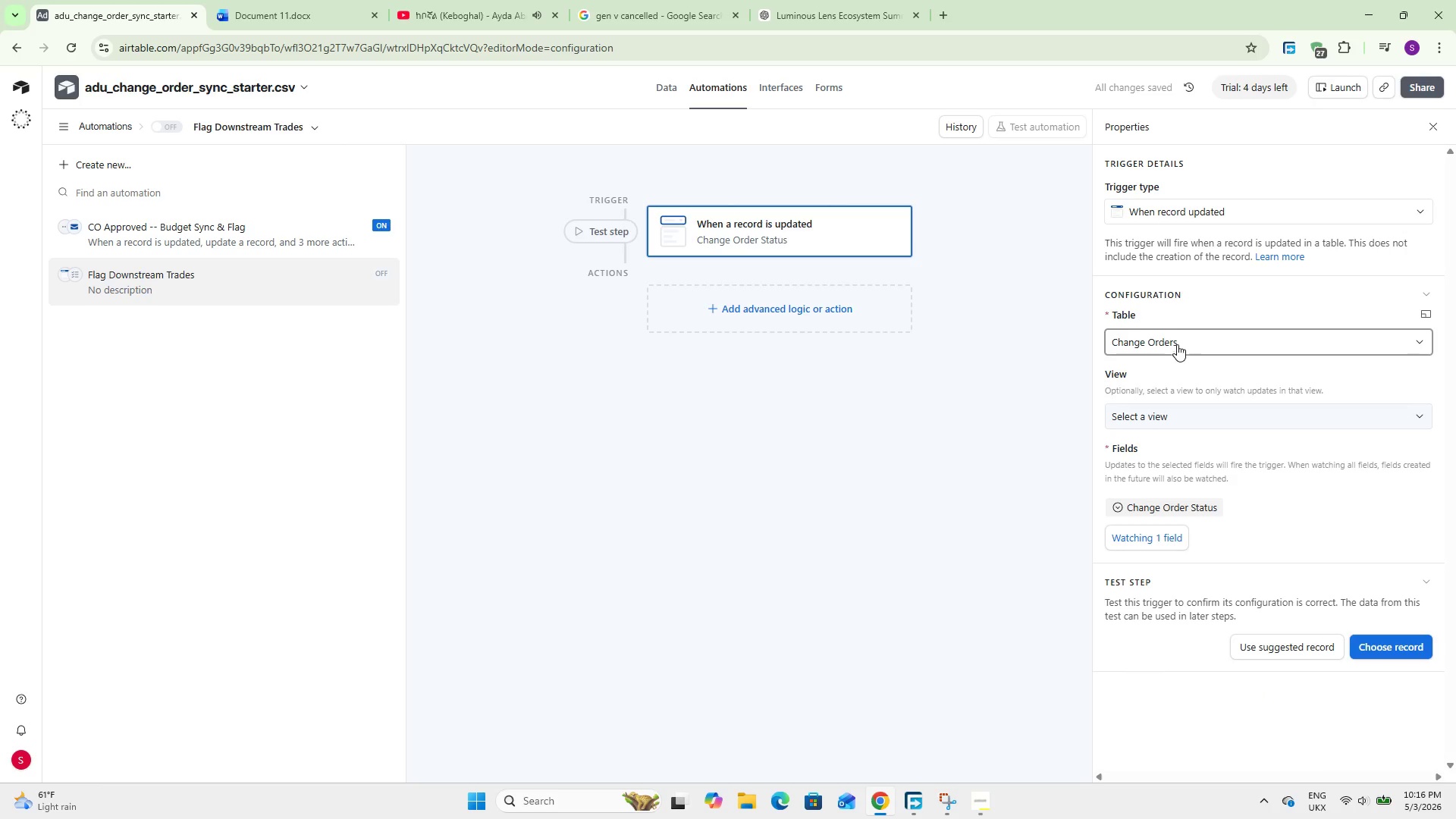 
left_click([1183, 416])
 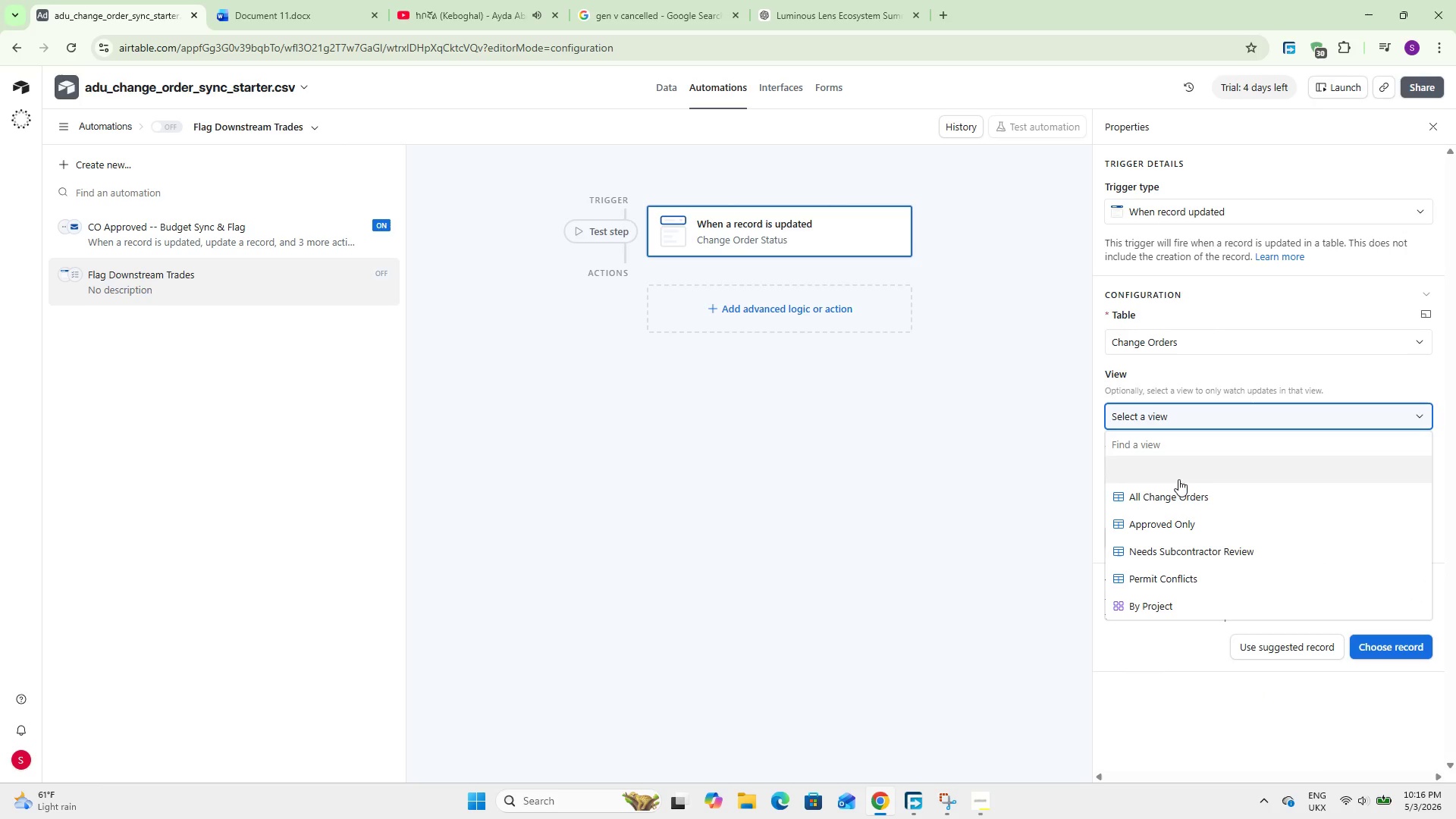 
left_click_drag(start_coordinate=[1178, 510], to_coordinate=[1178, 516])
 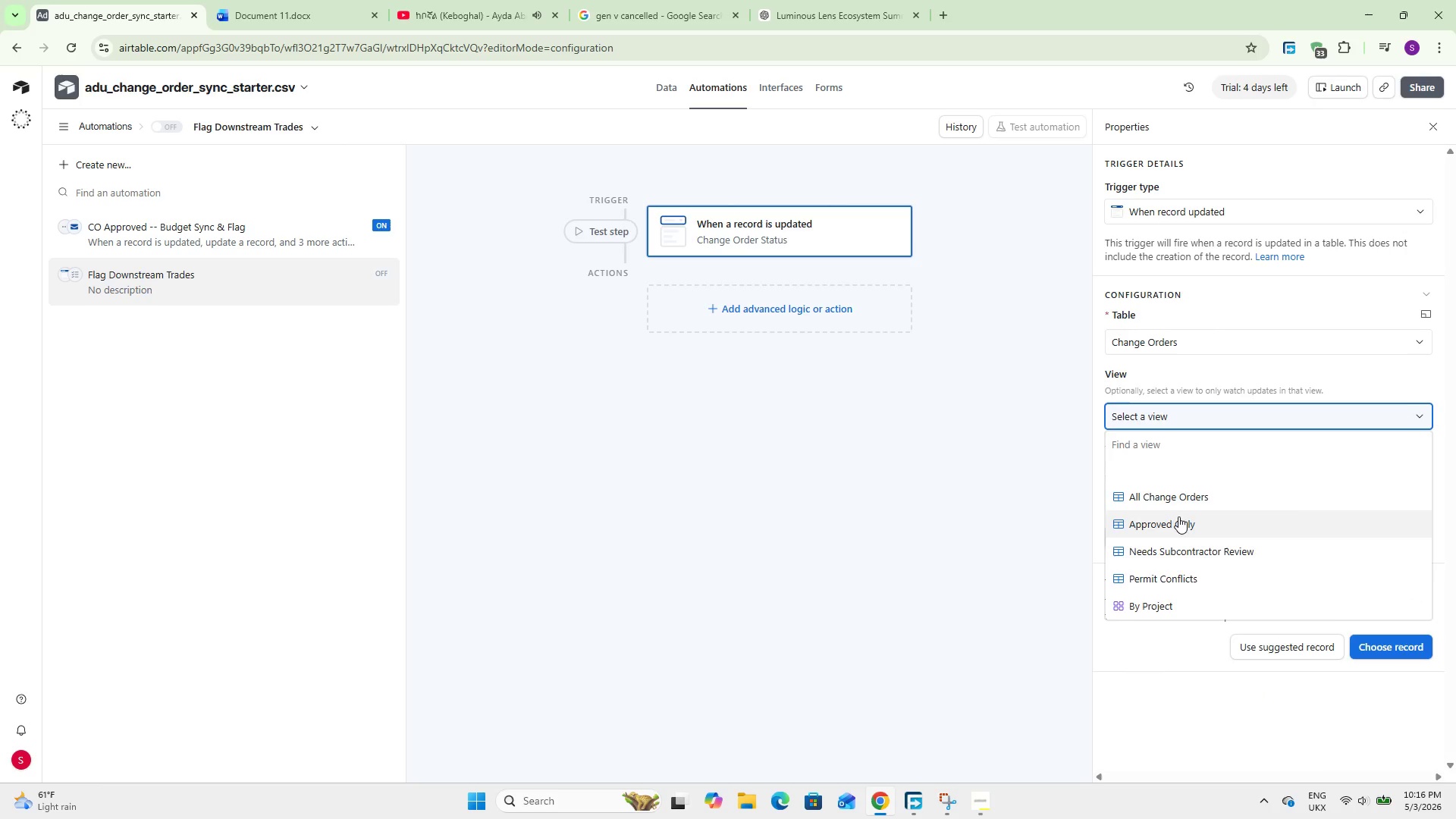 